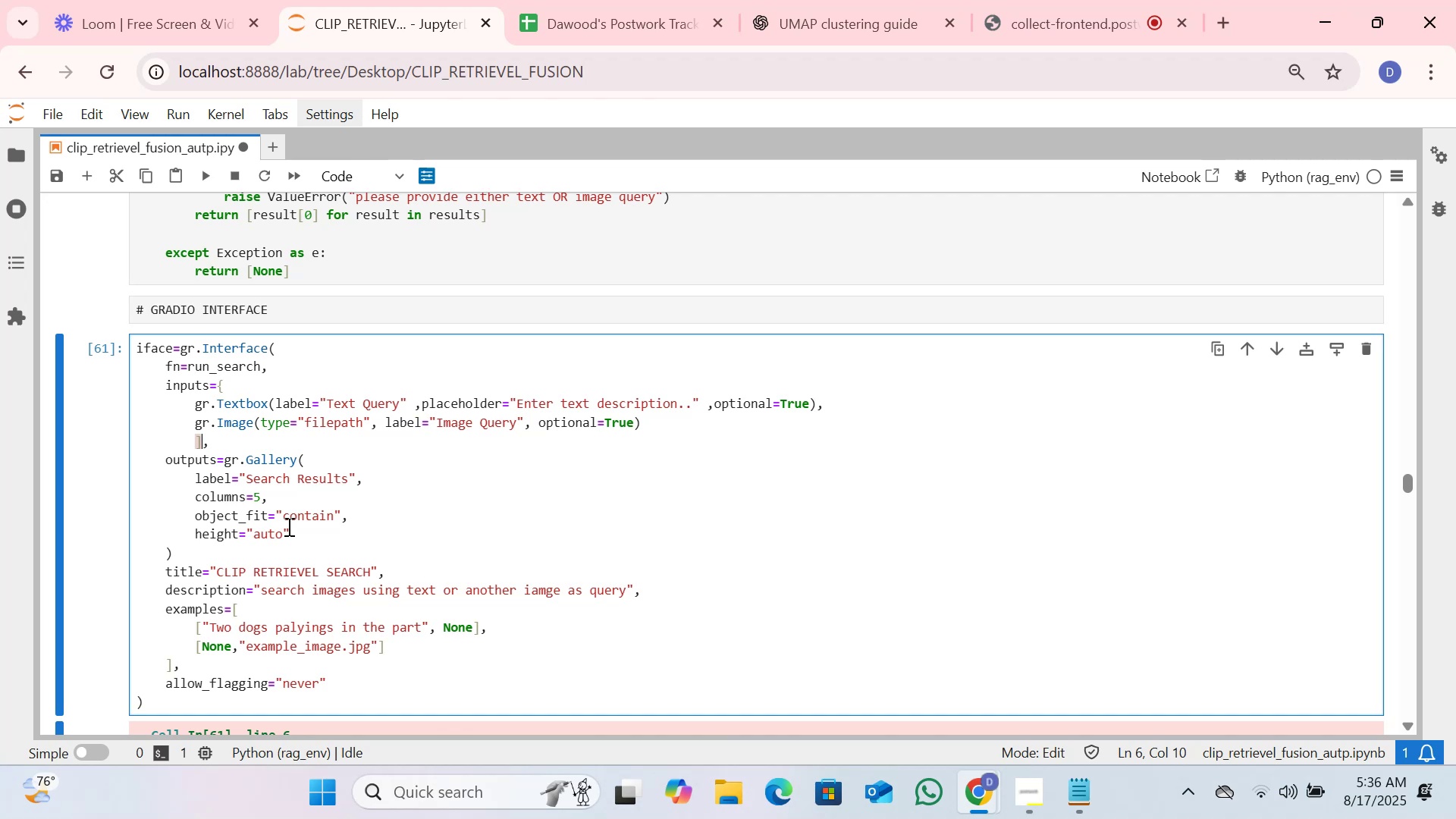 
scroll: coordinate [275, 594], scroll_direction: up, amount: 5.0
 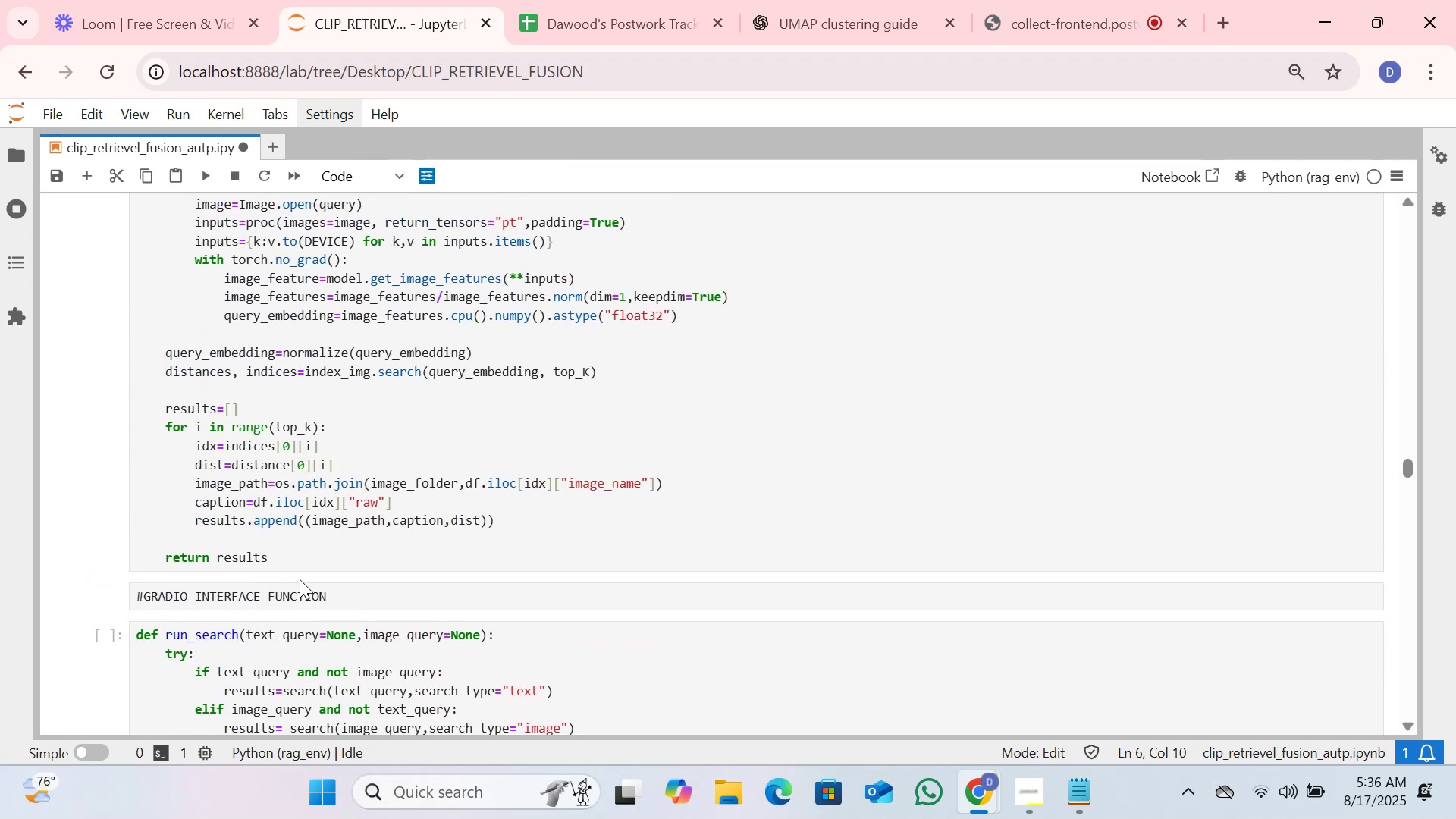 
scroll: coordinate [303, 578], scroll_direction: down, amount: 3.0
 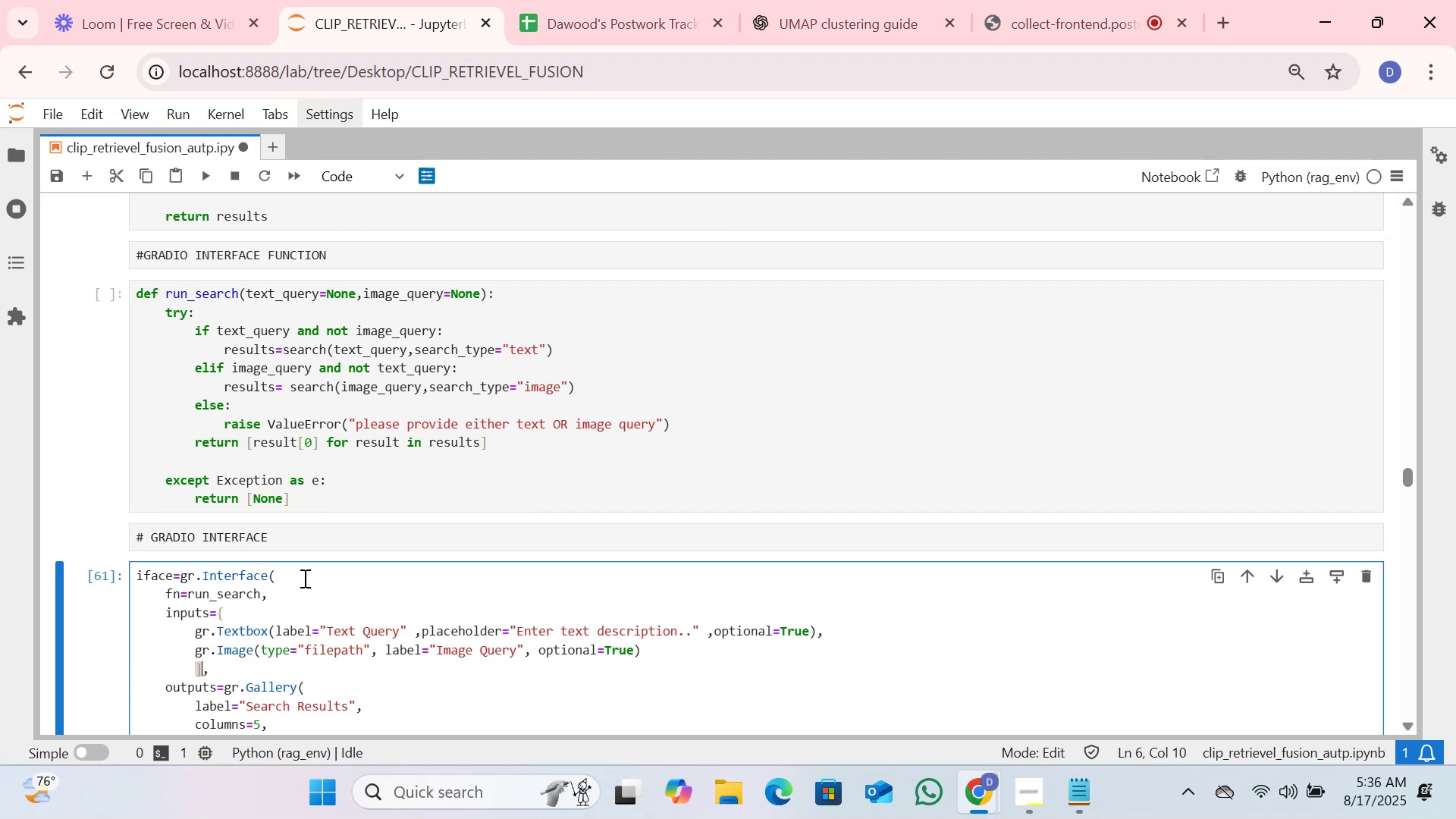 
wait(9.68)
 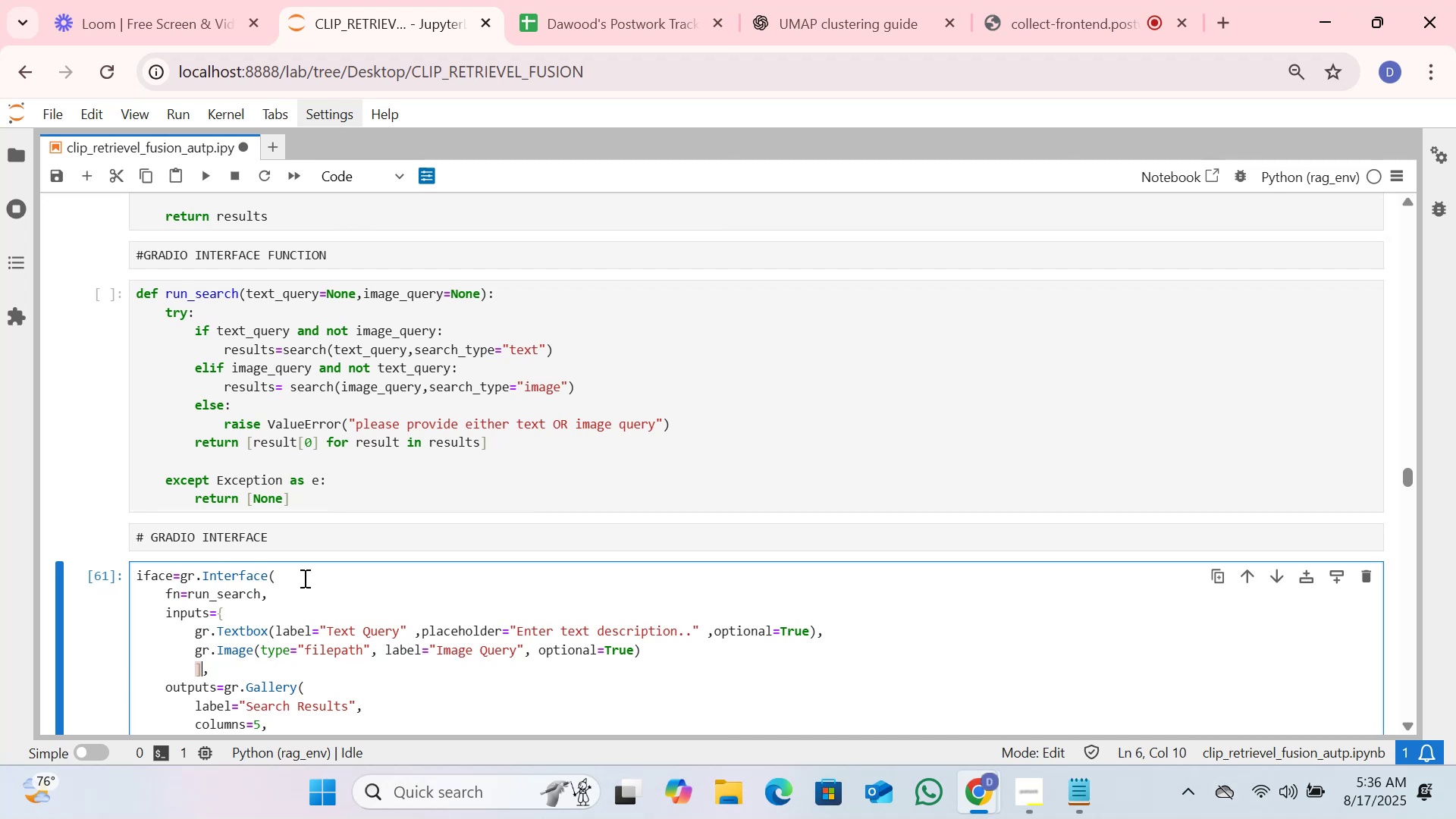 
scroll: coordinate [303, 578], scroll_direction: down, amount: 1.0
 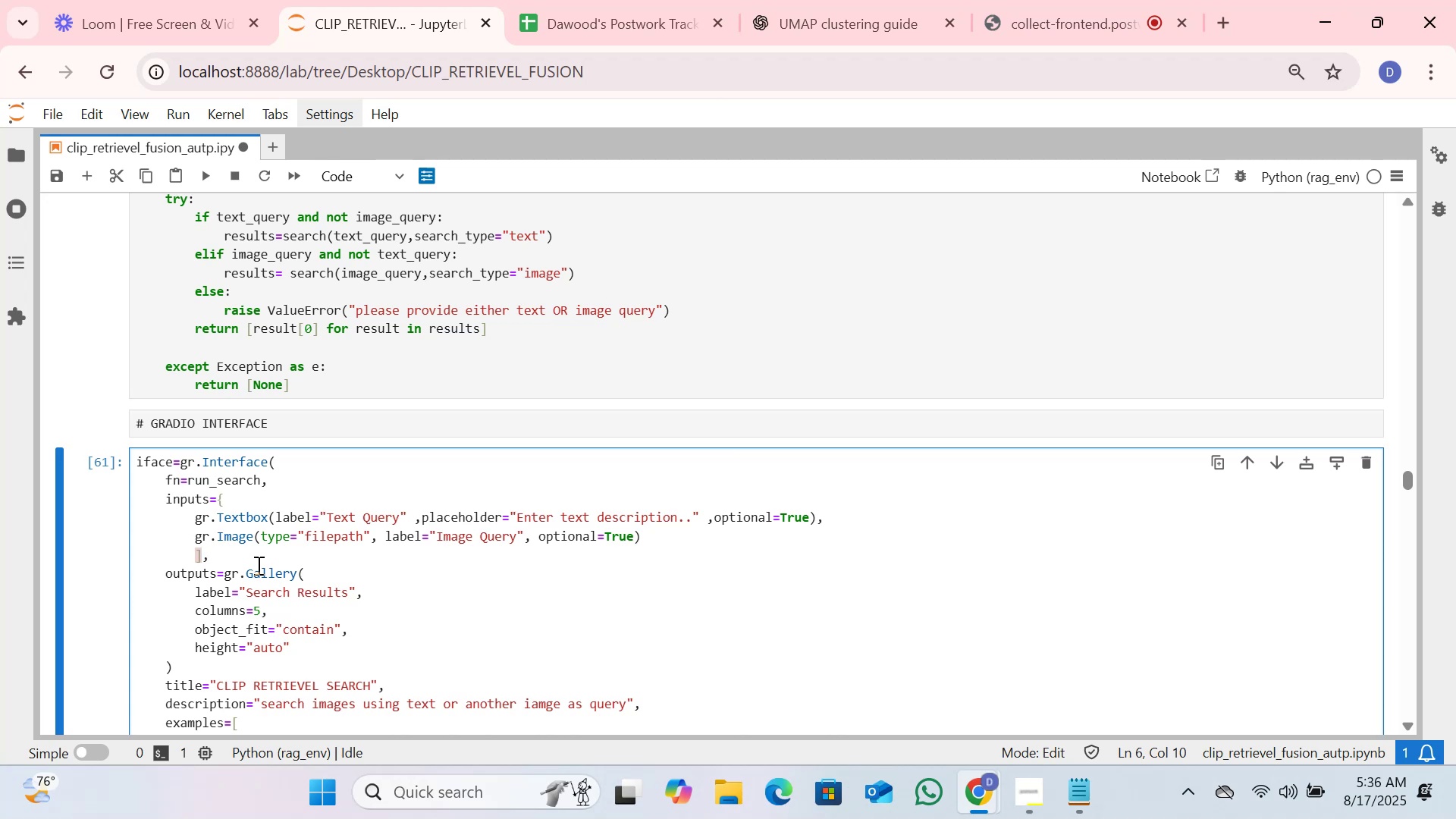 
wait(5.81)
 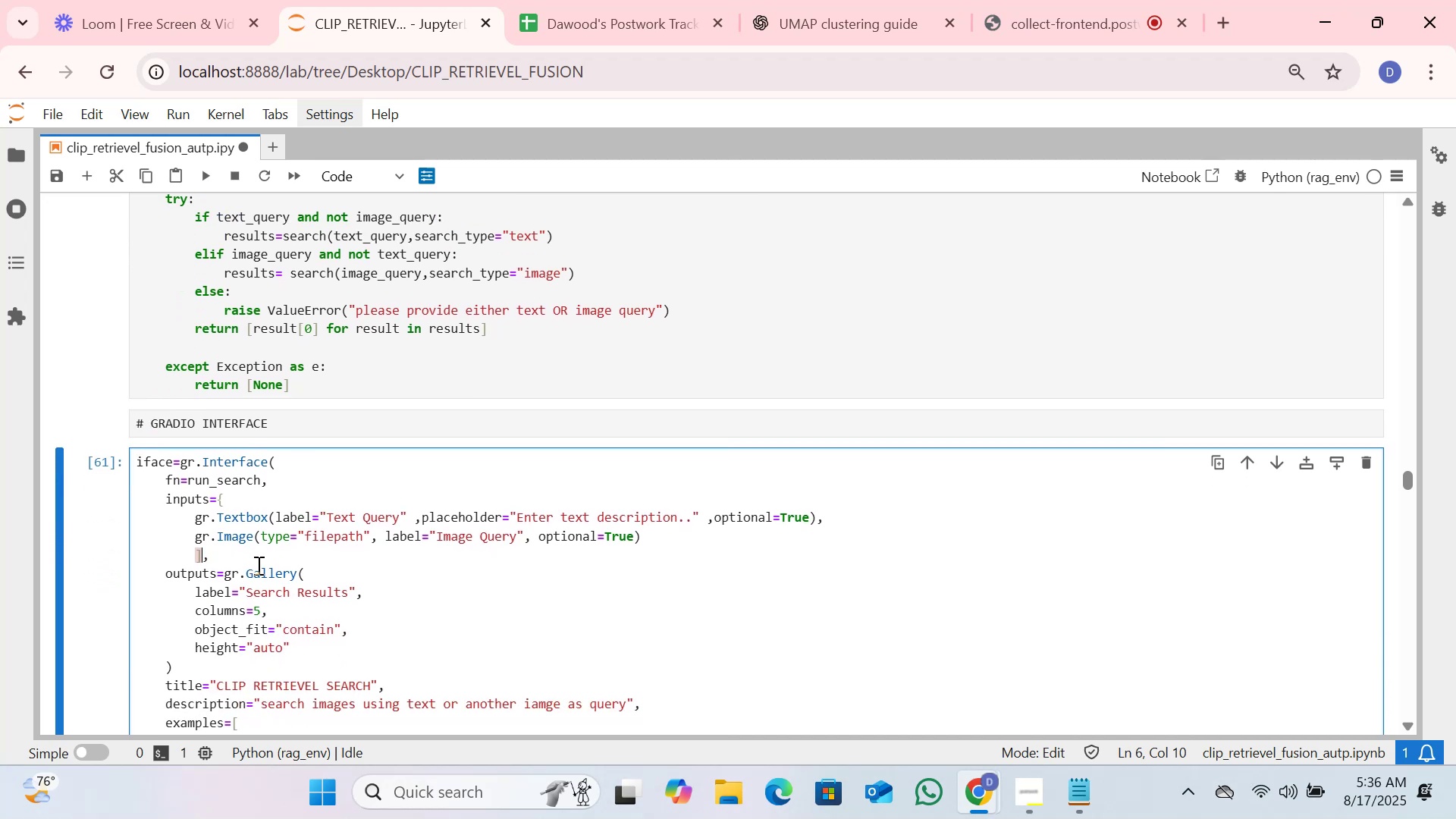 
left_click([261, 505])
 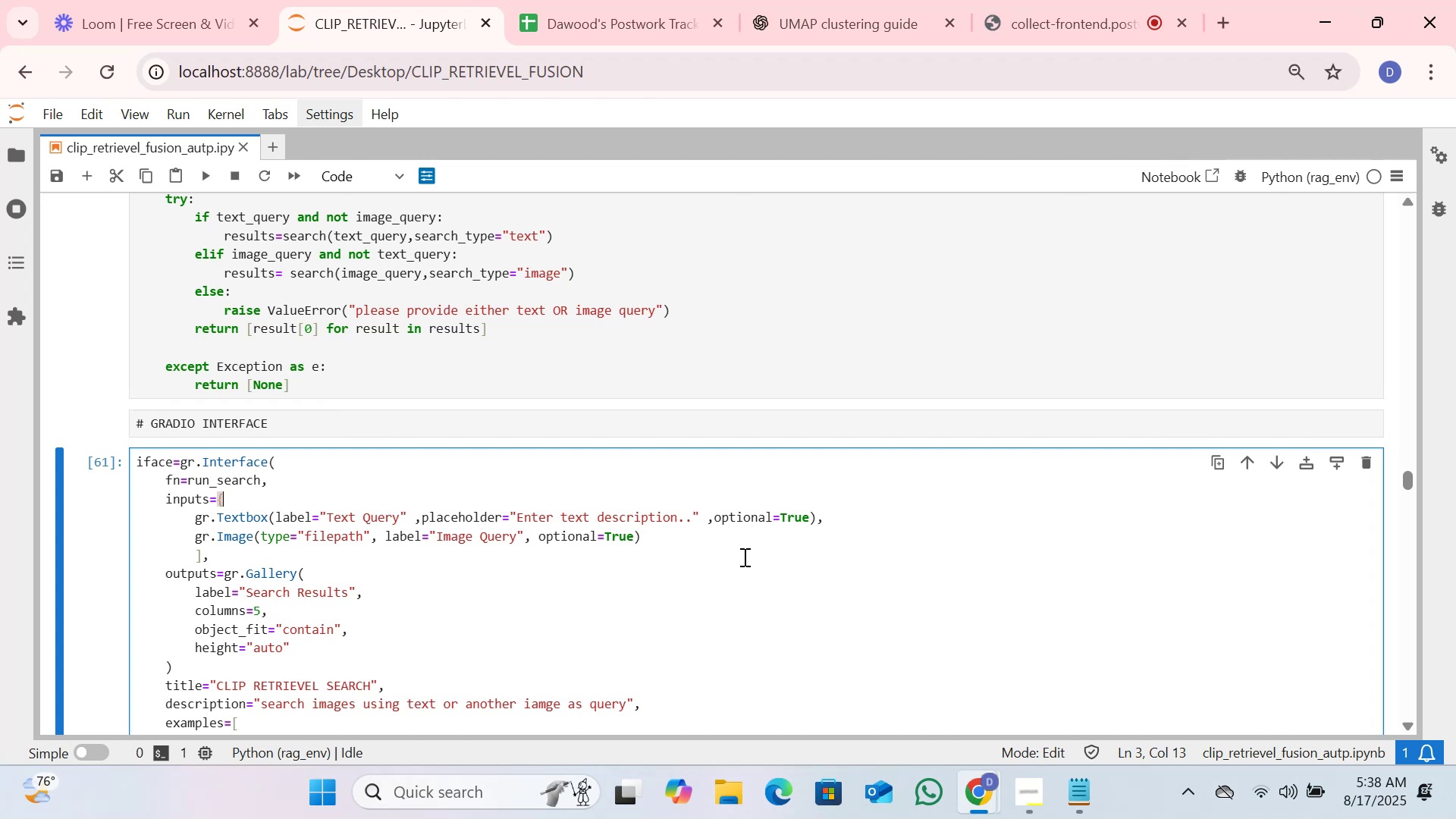 
wait(113.3)
 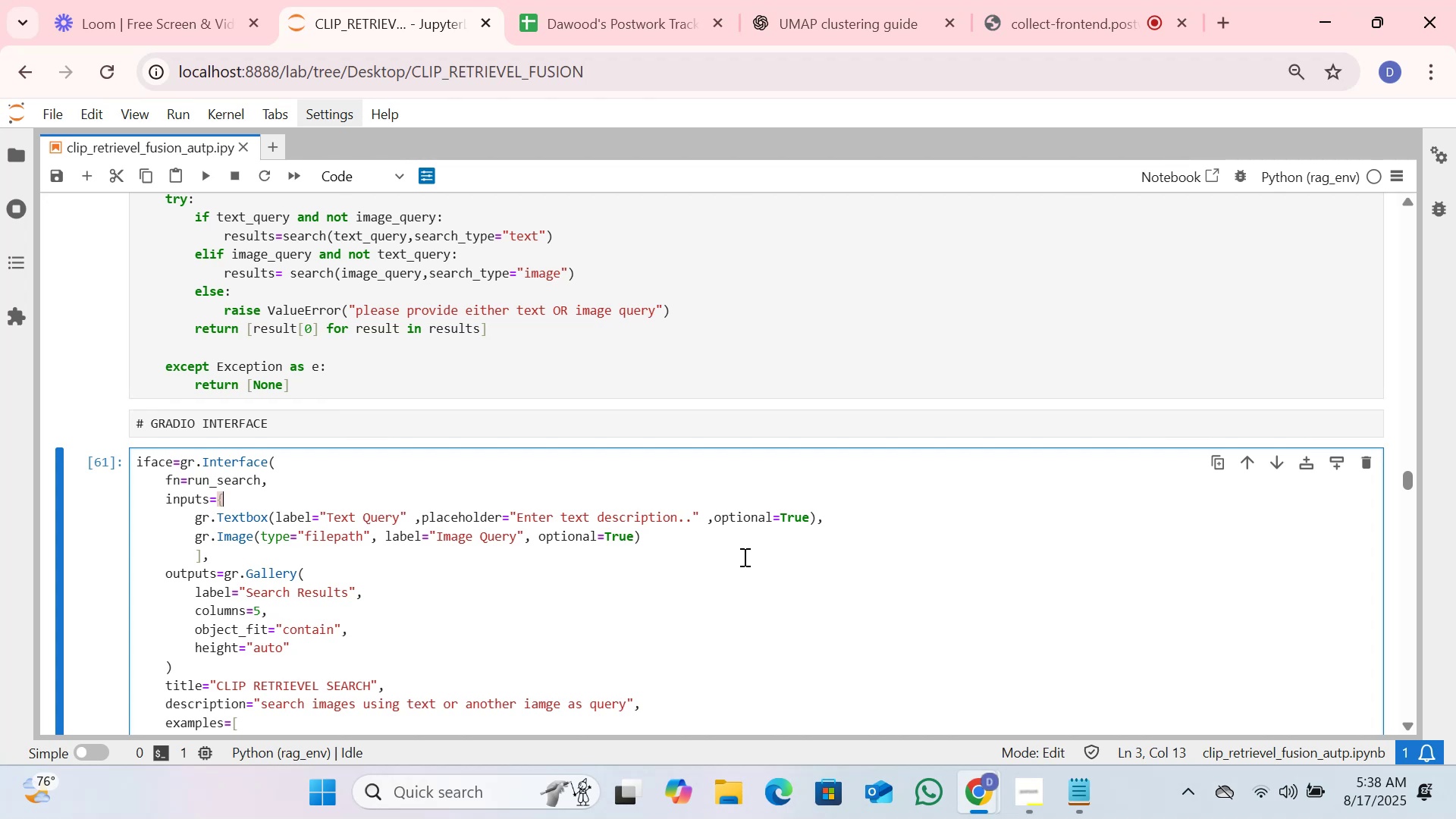 
key(Backspace)
 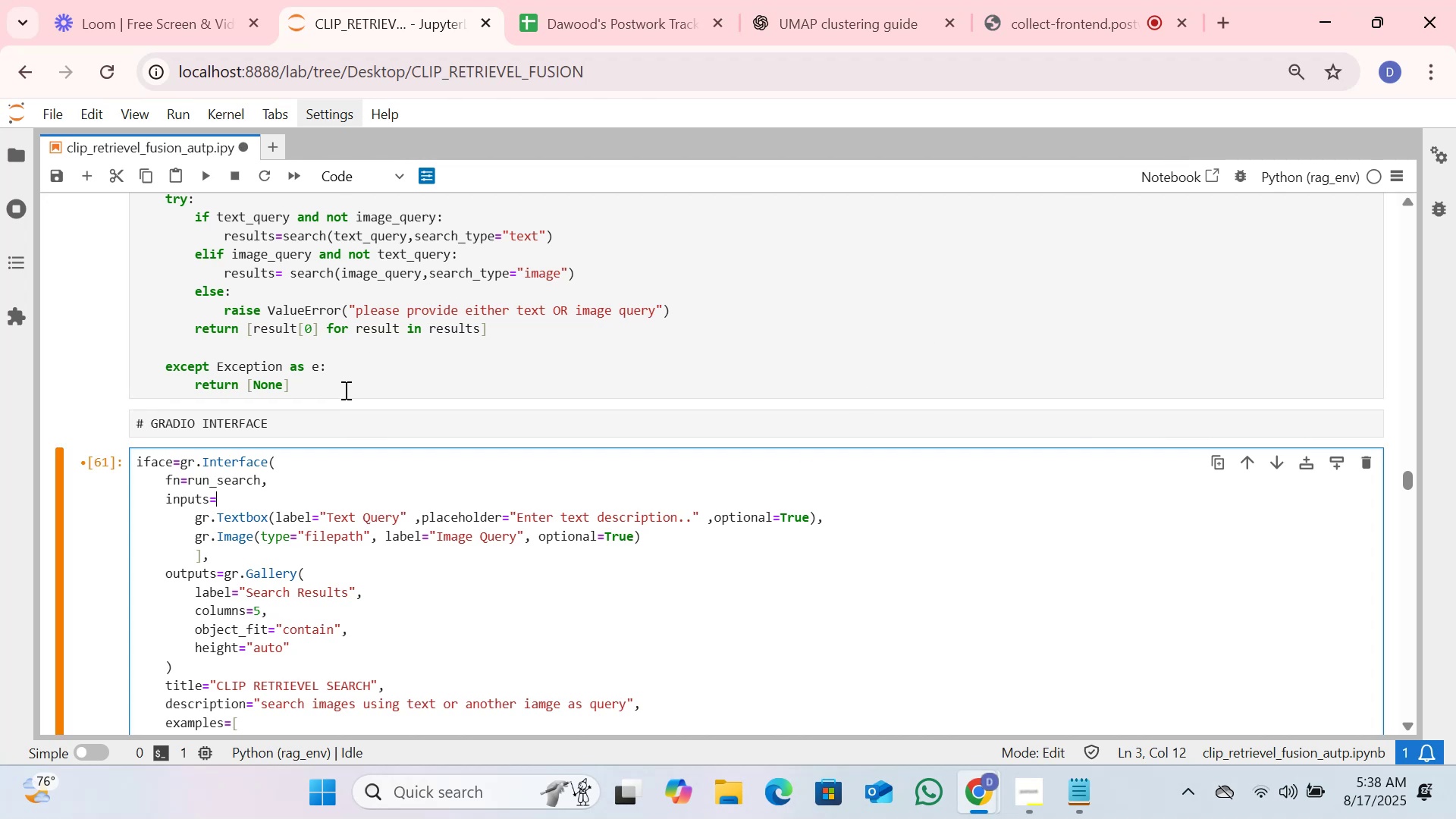 
key(BracketLeft)
 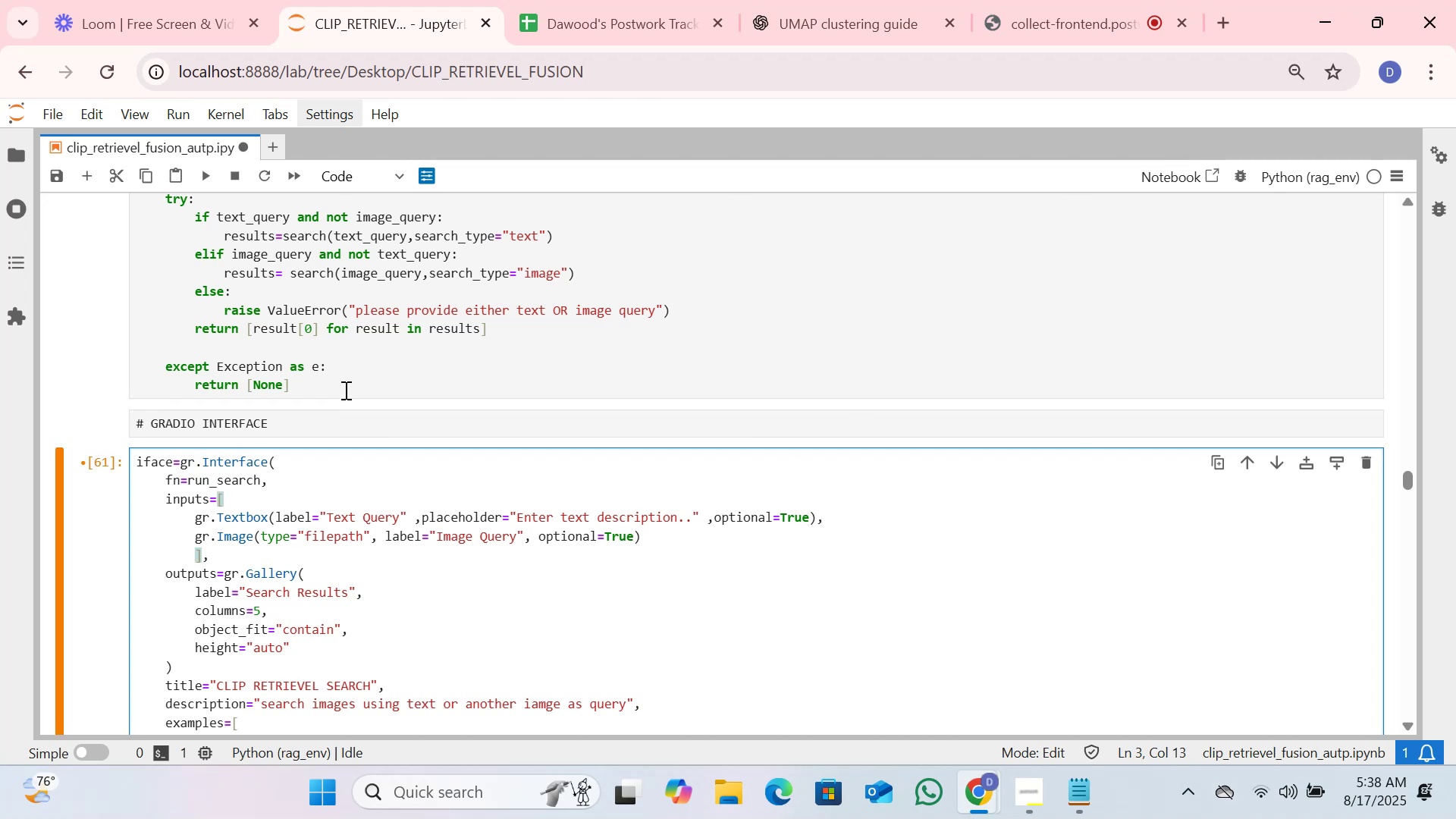 
scroll: coordinate [371, 391], scroll_direction: down, amount: 3.0
 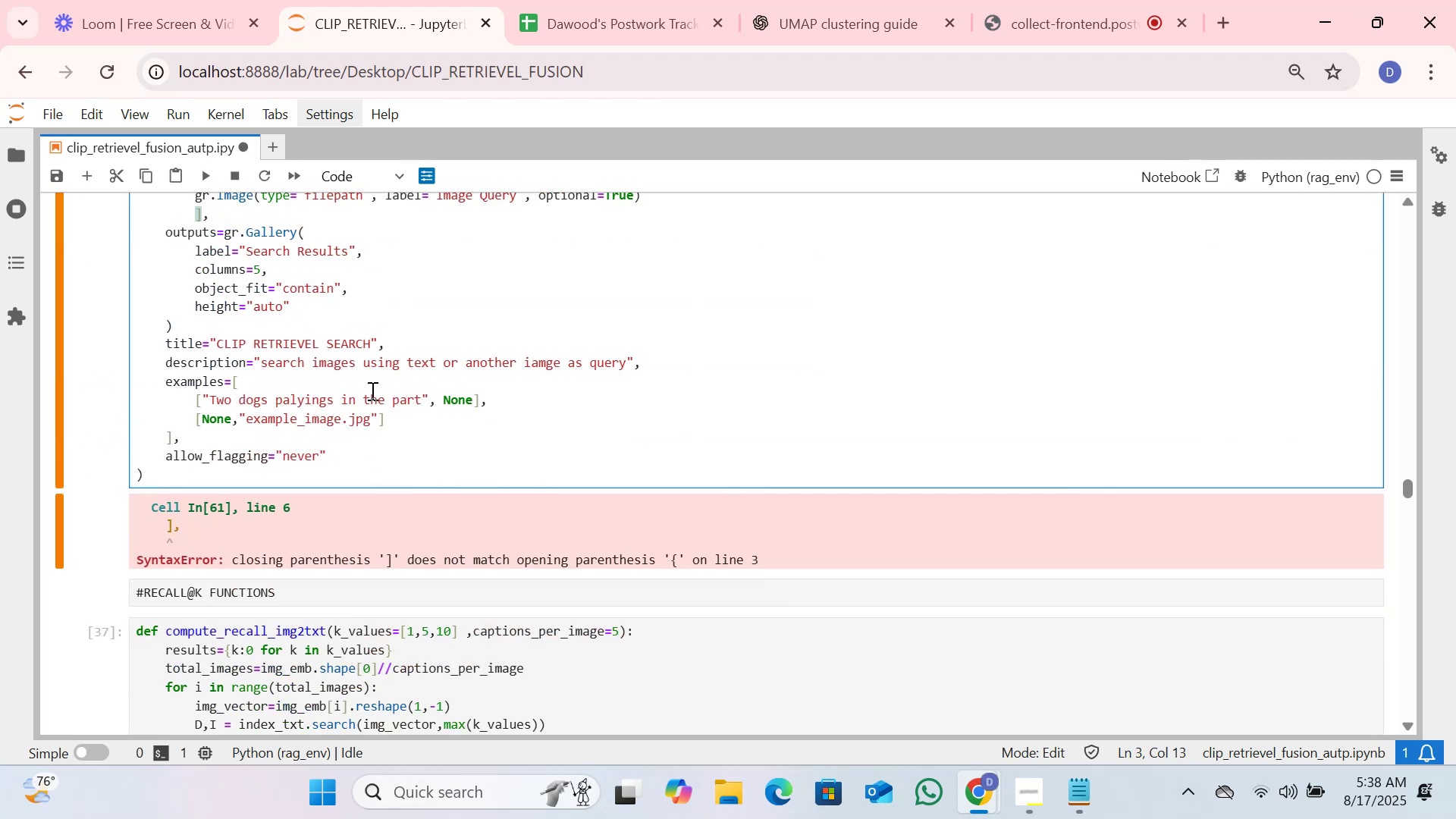 
key(Shift+Enter)
 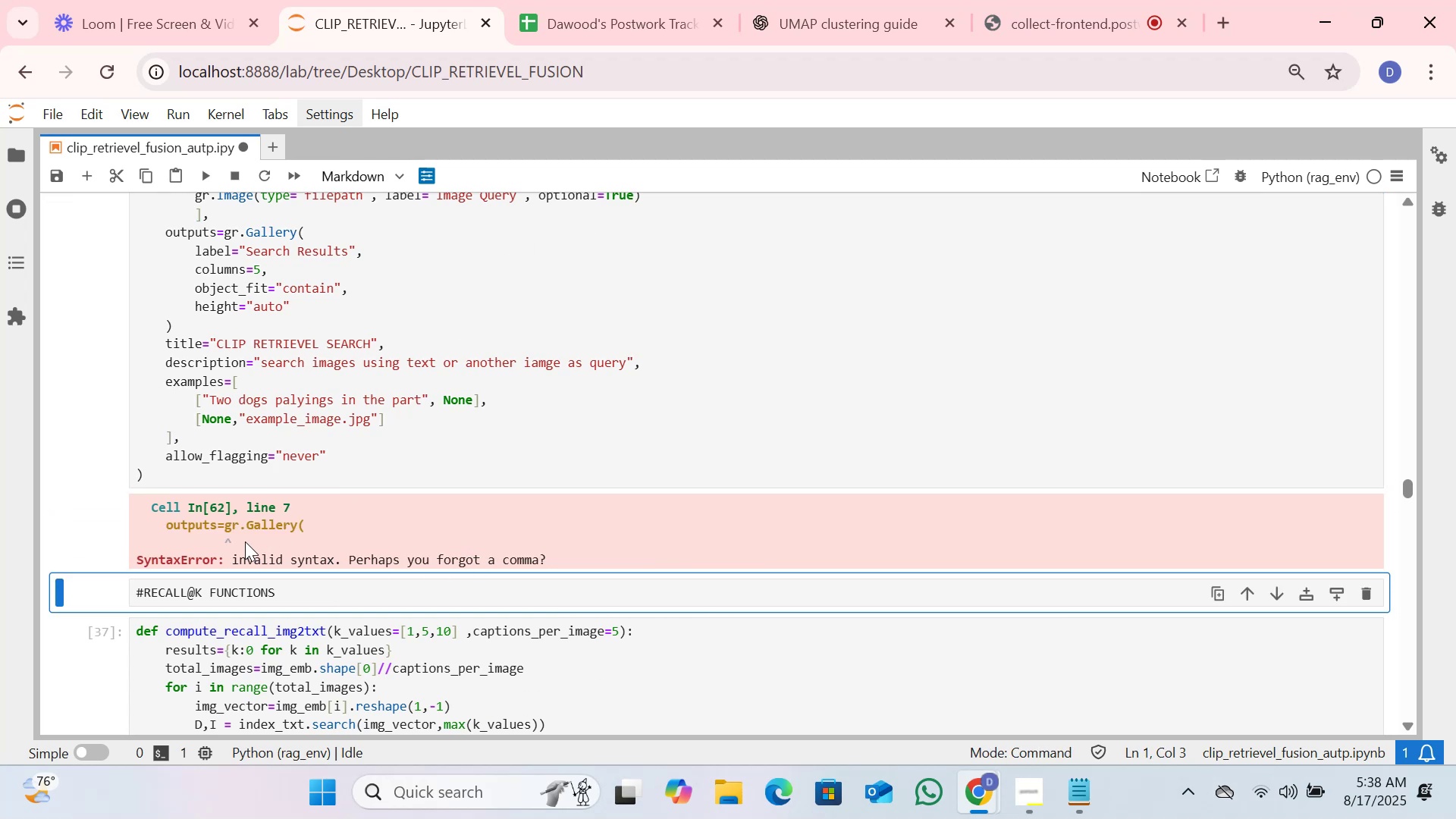 
scroll: coordinate [261, 538], scroll_direction: up, amount: 1.0
 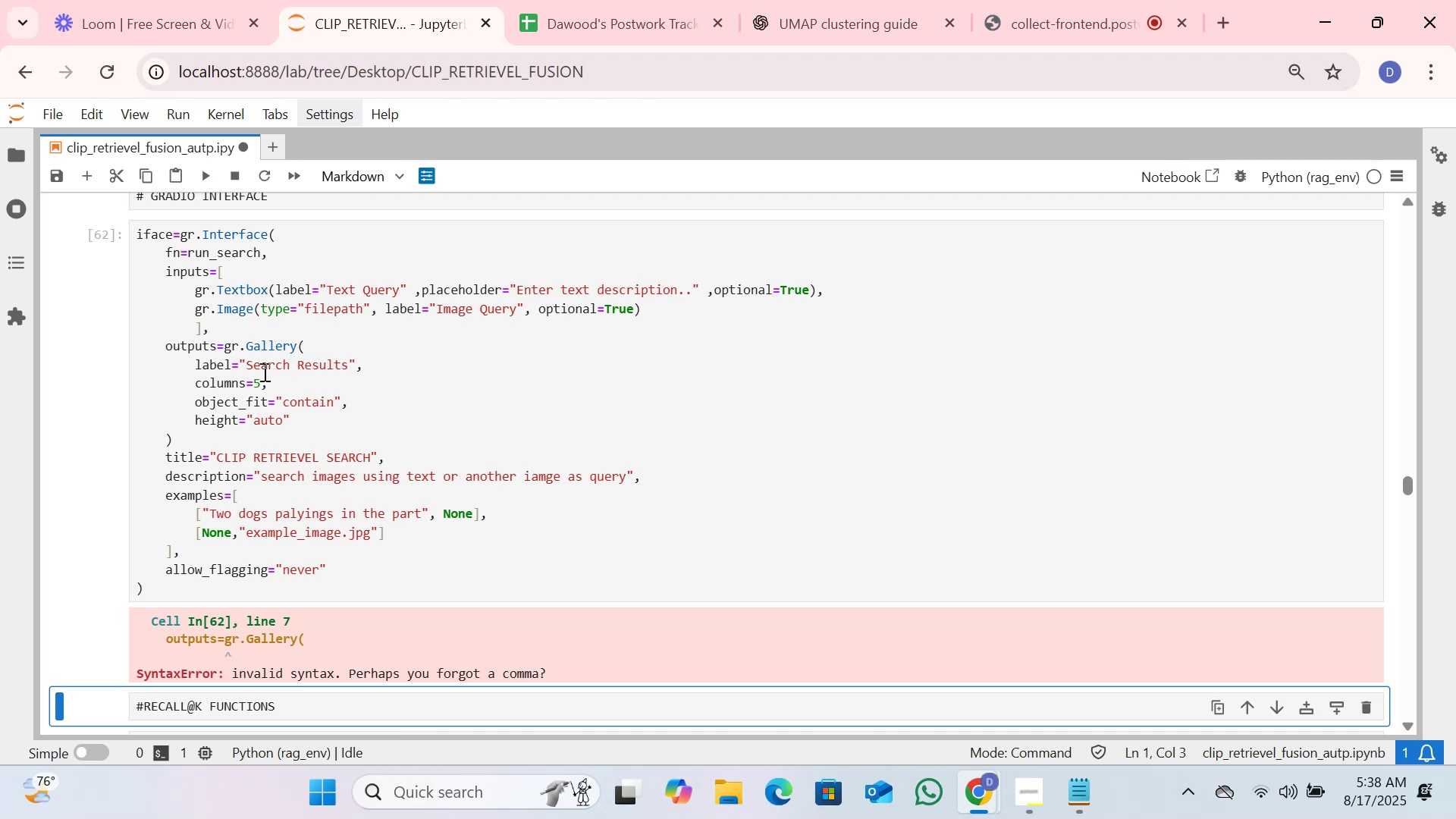 
wait(10.39)
 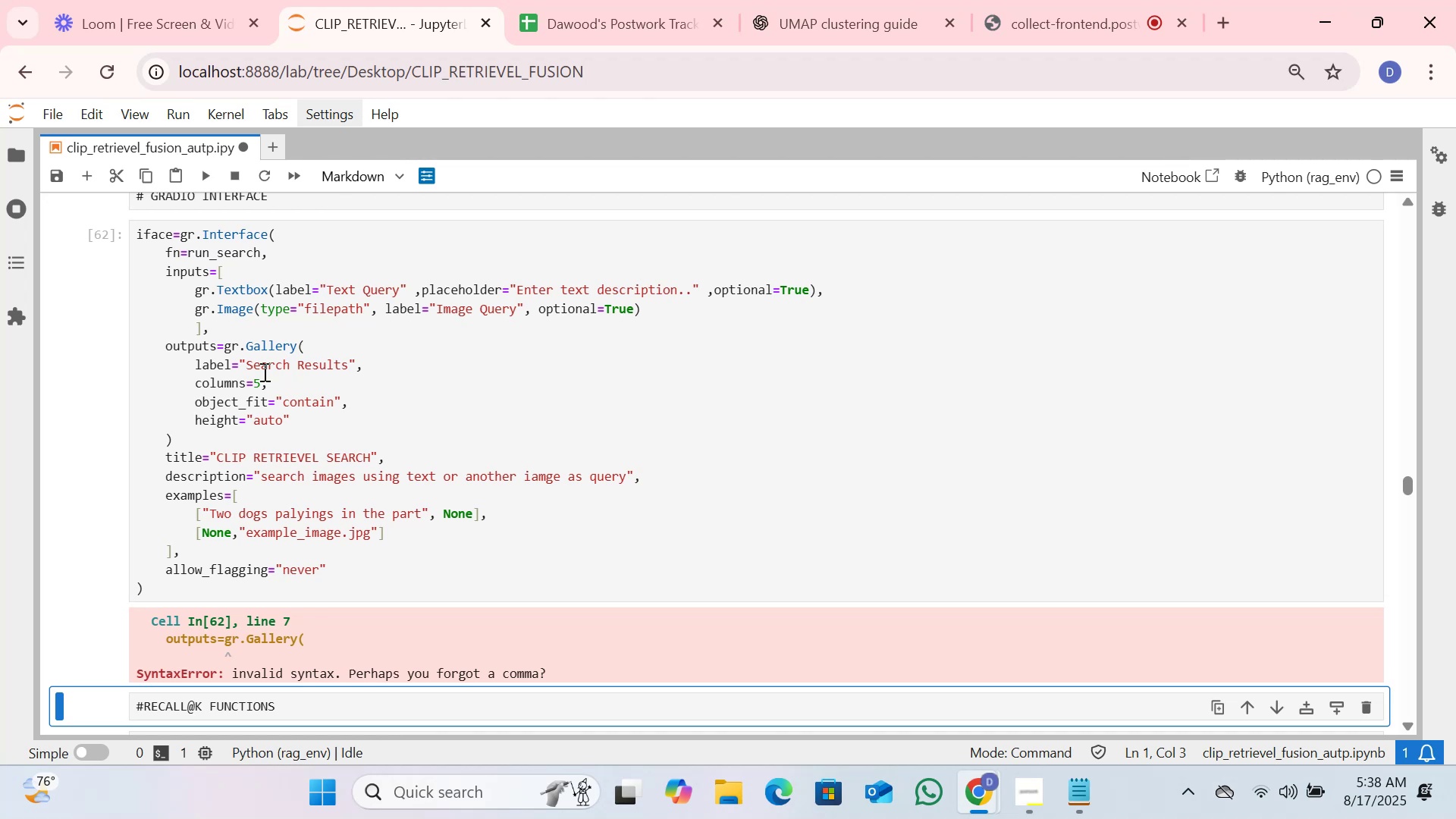 
hold_key(key=ControlLeft, duration=0.45)
 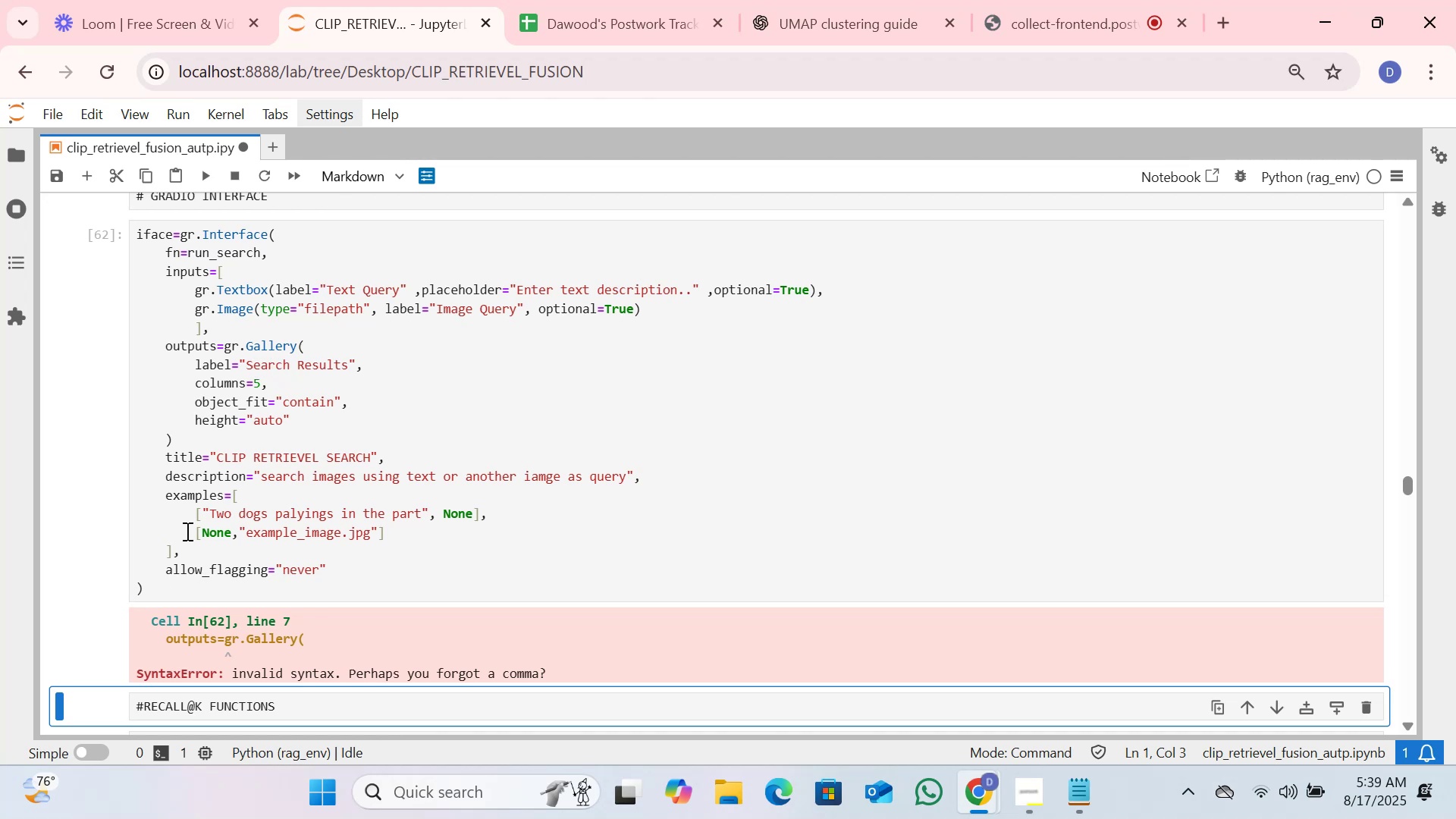 
left_click([186, 531])
 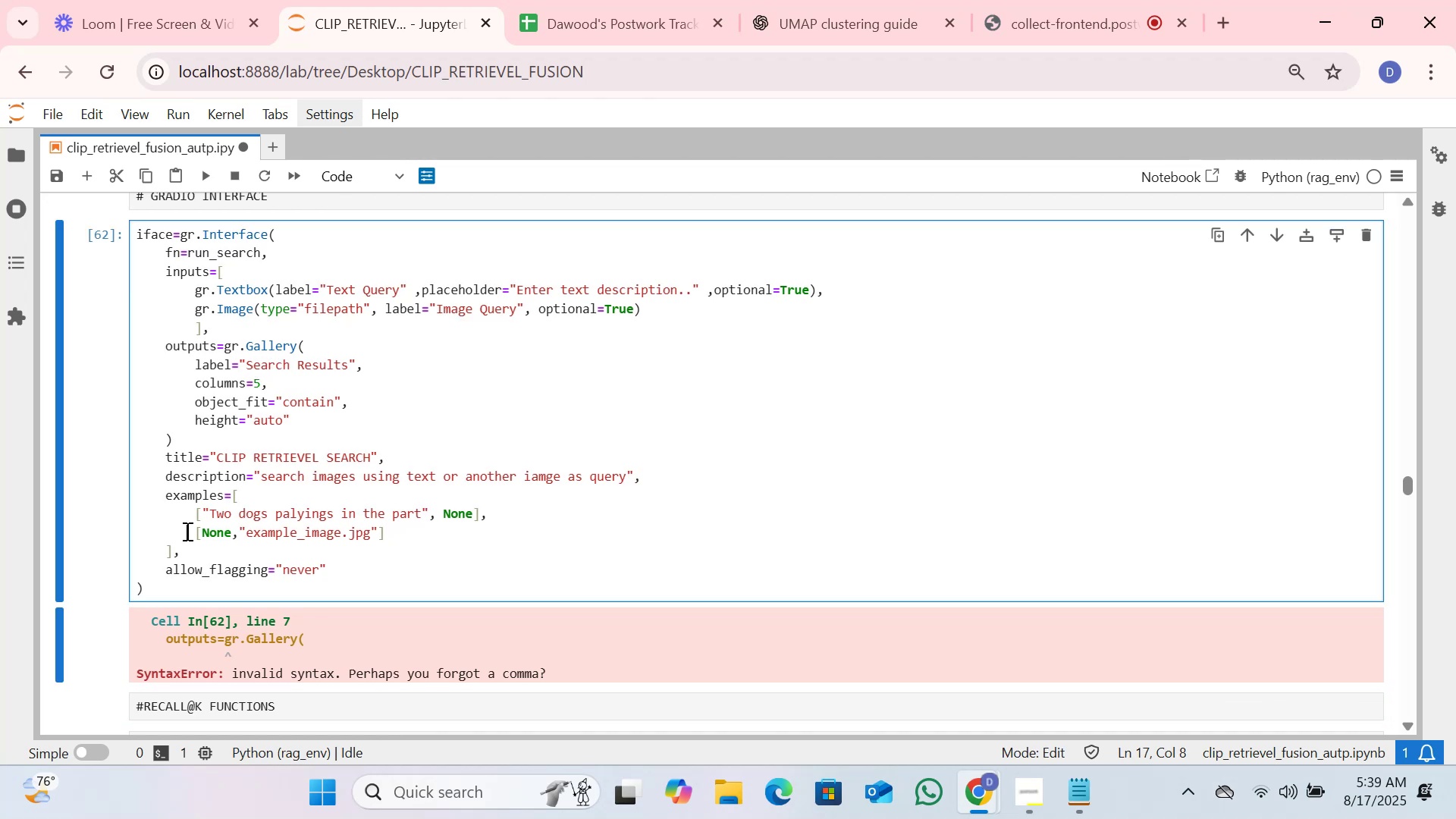 
key(Control+A)
 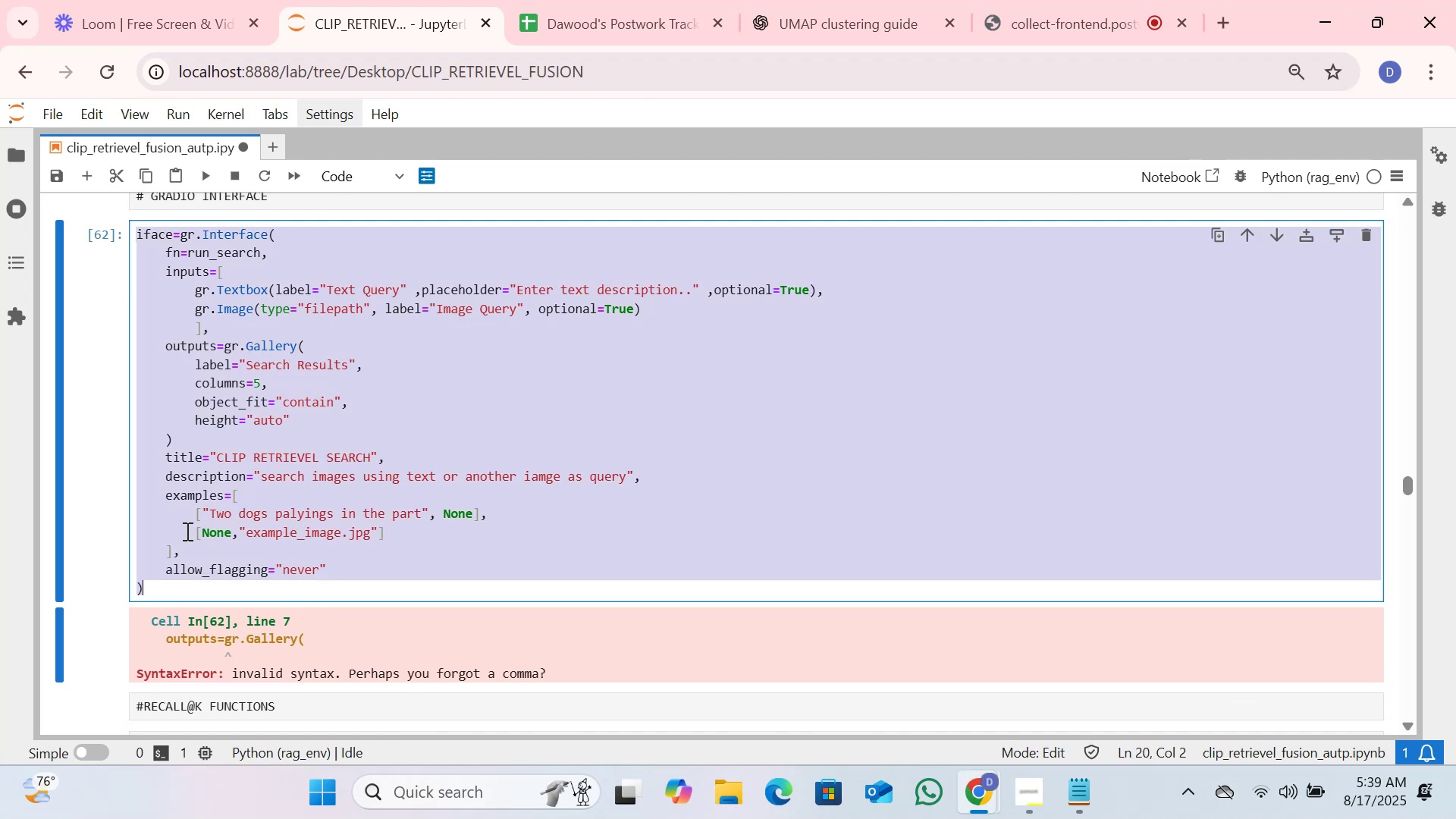 
key(Control+C)
 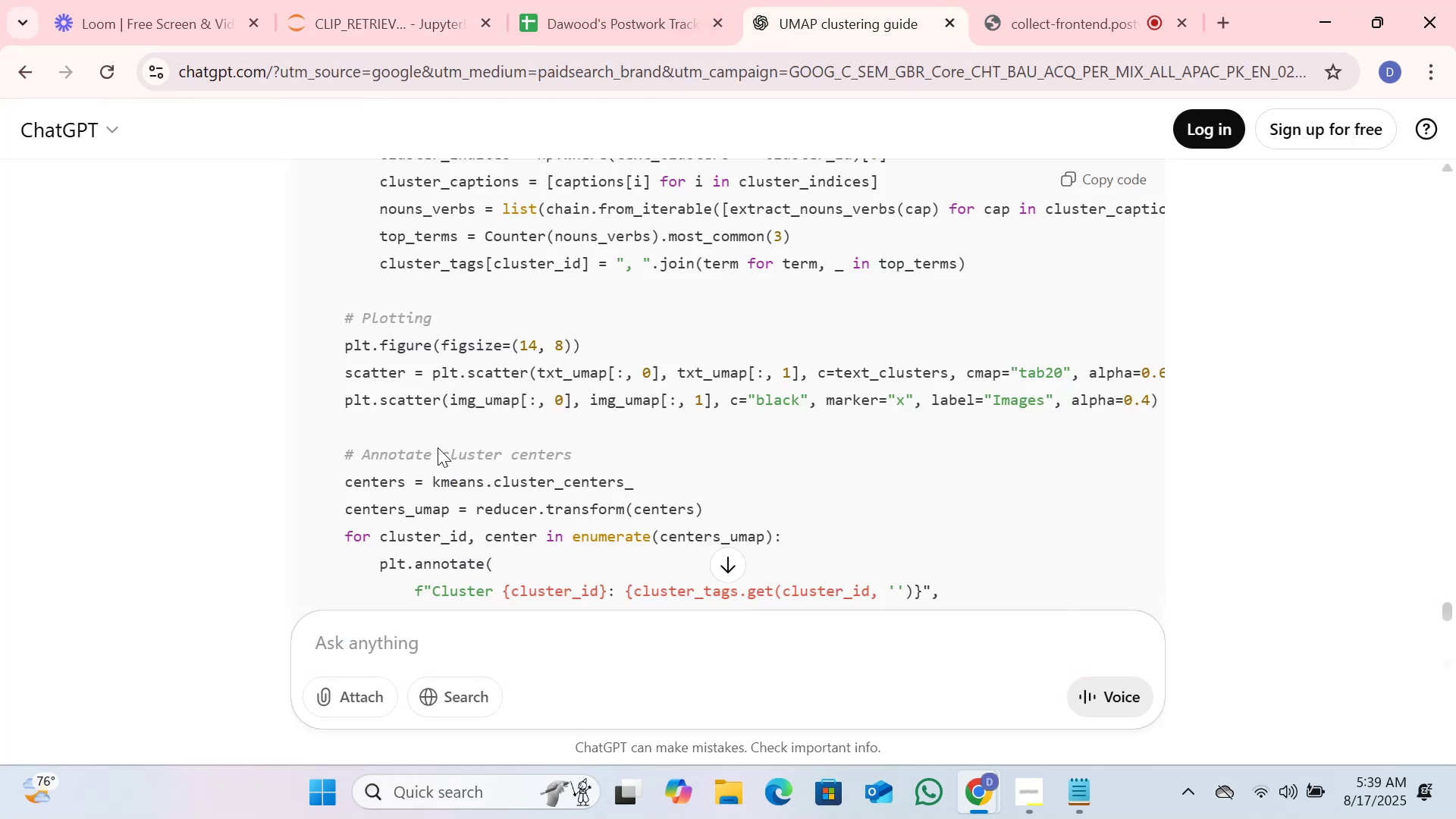 
left_click([381, 623])
 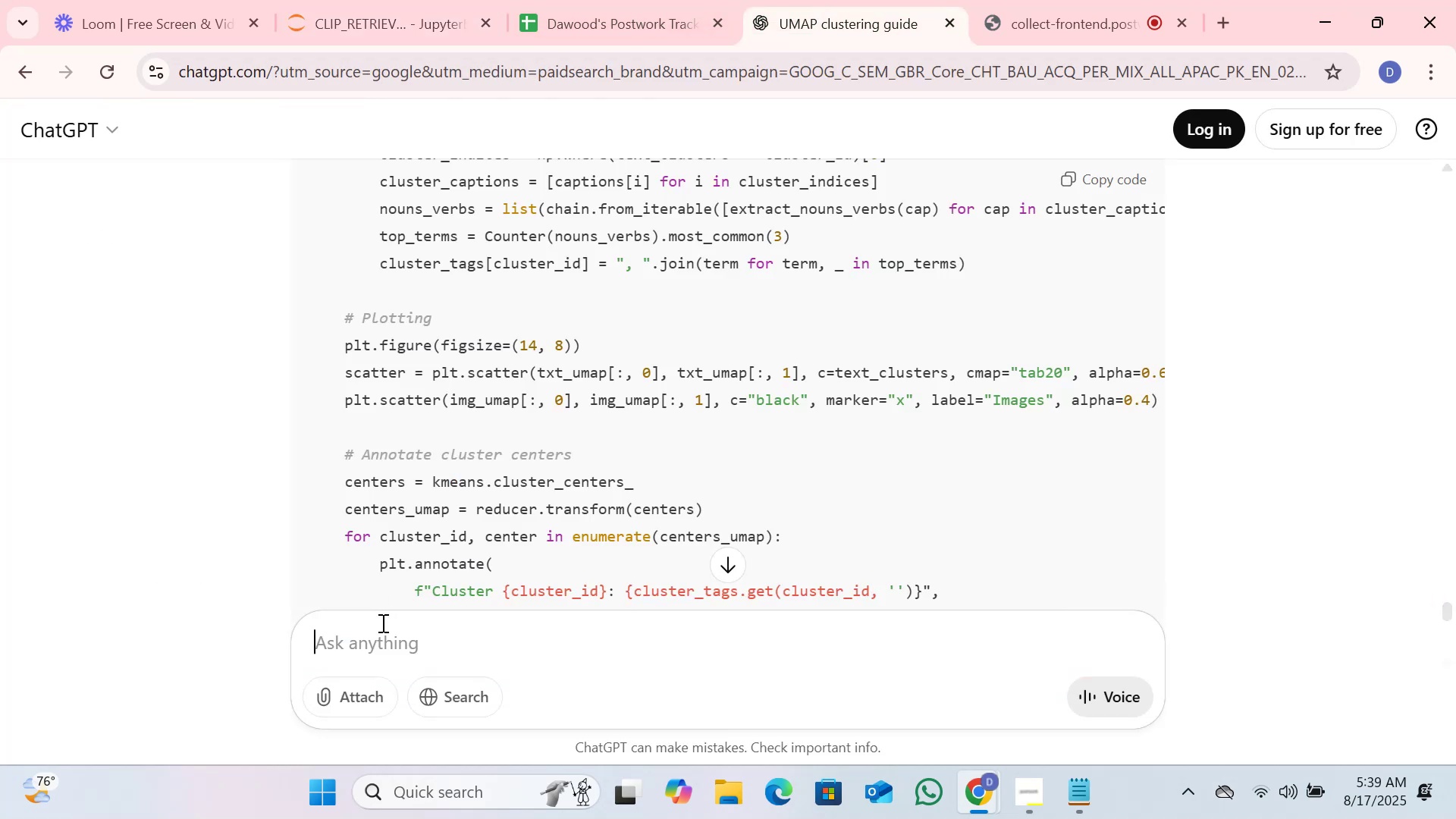 
key(Control+V)
 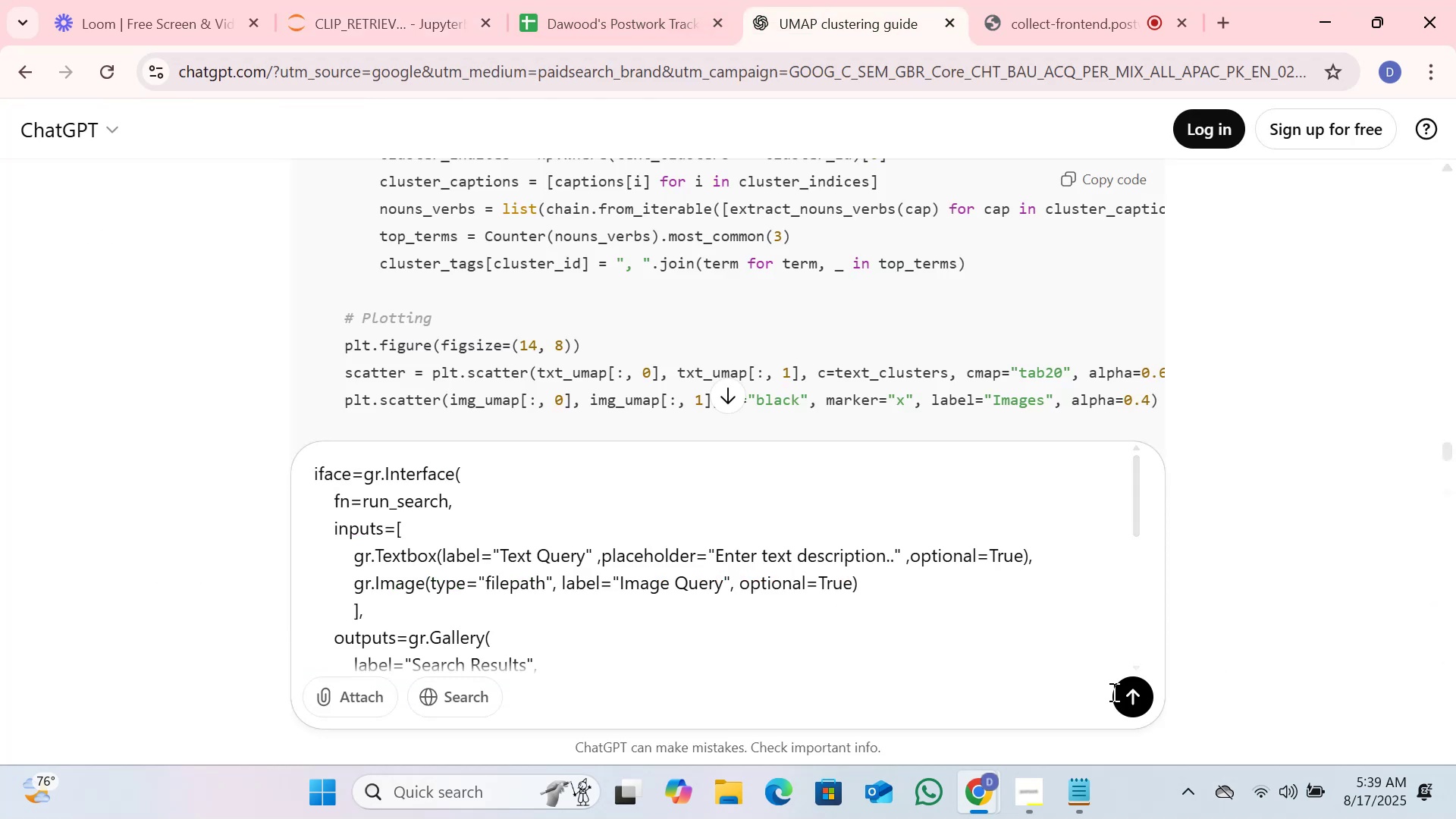 
left_click([1118, 693])
 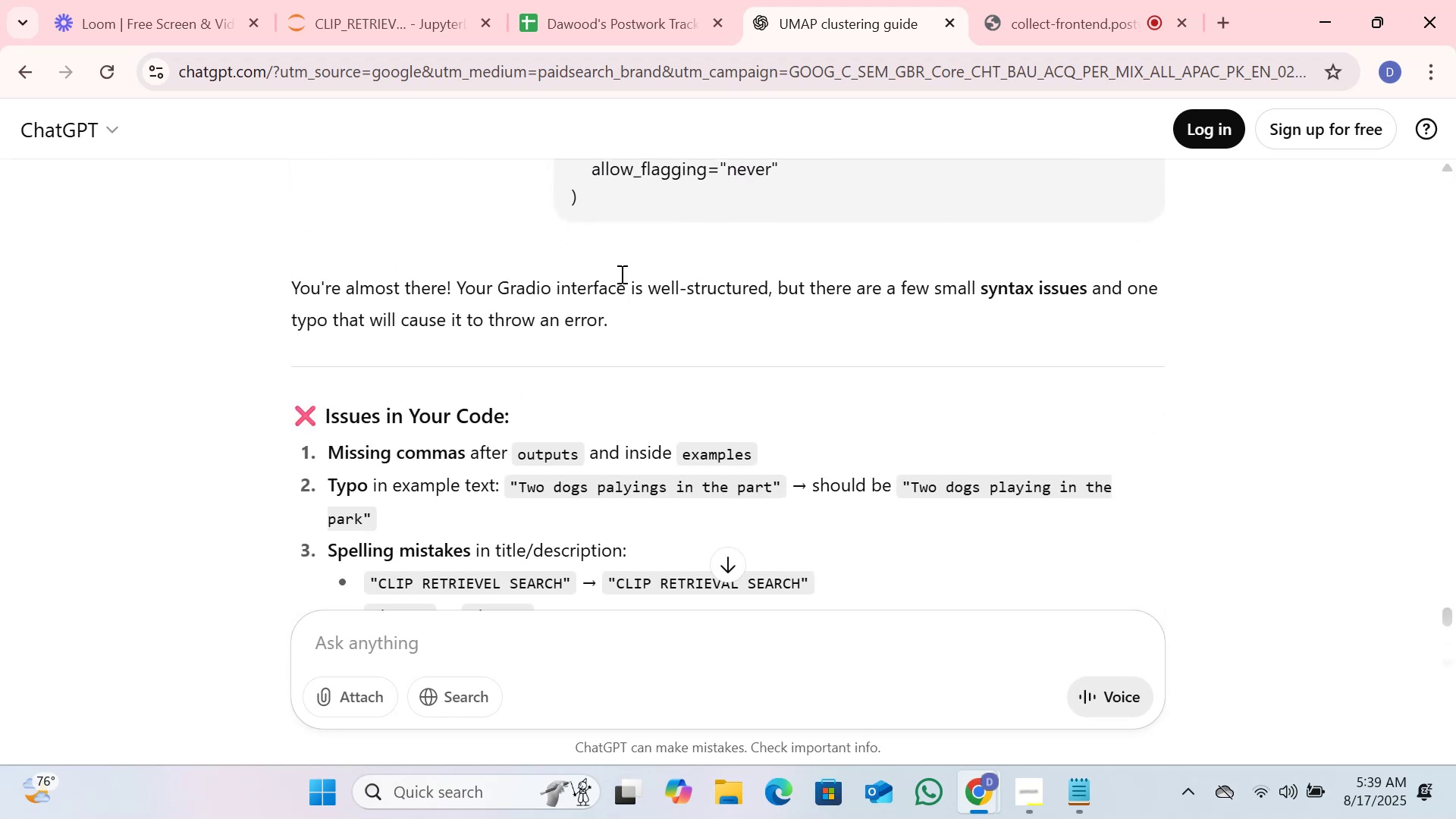 
wait(14.88)
 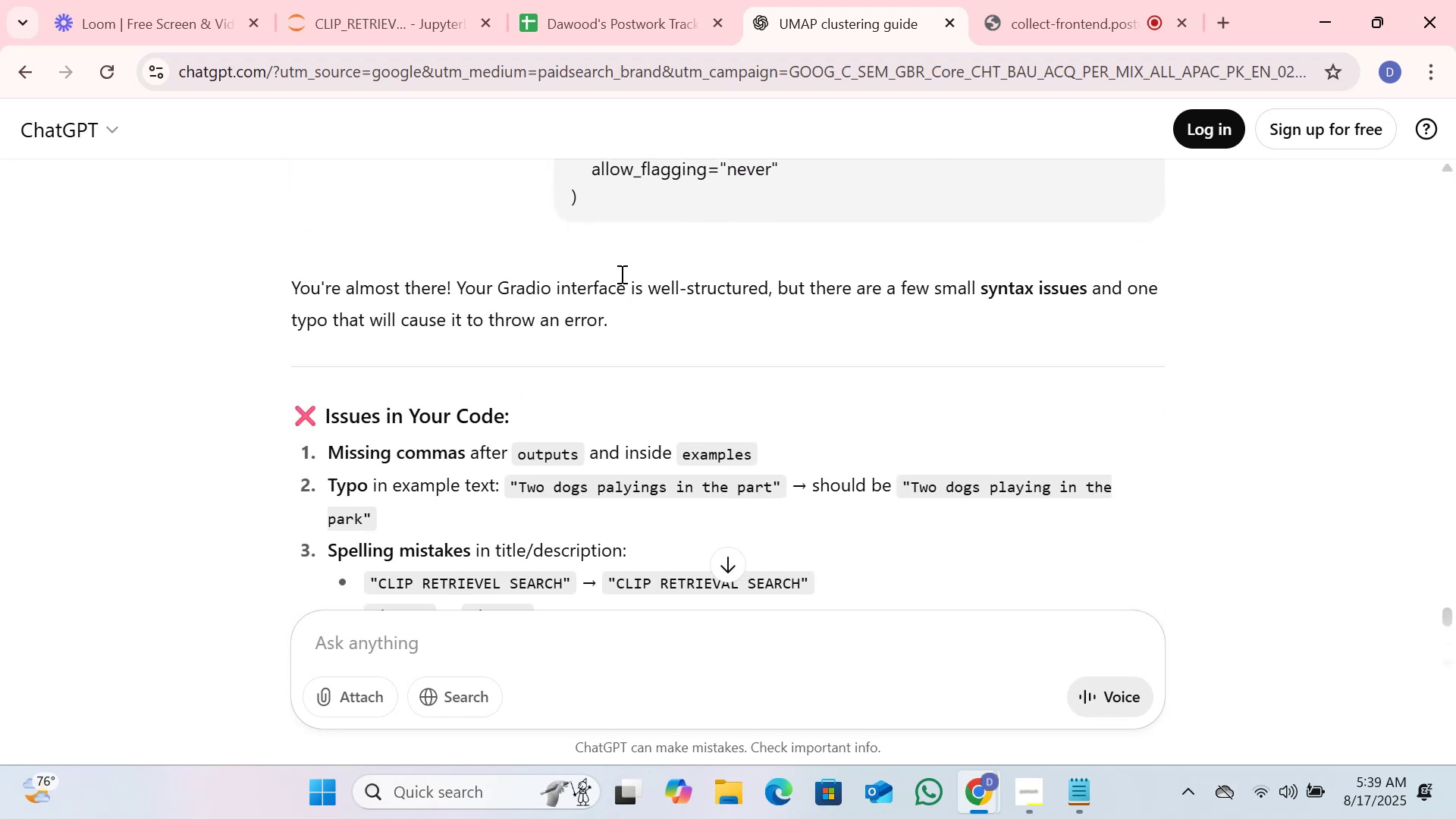 
scroll: coordinate [507, 356], scroll_direction: down, amount: 5.0
 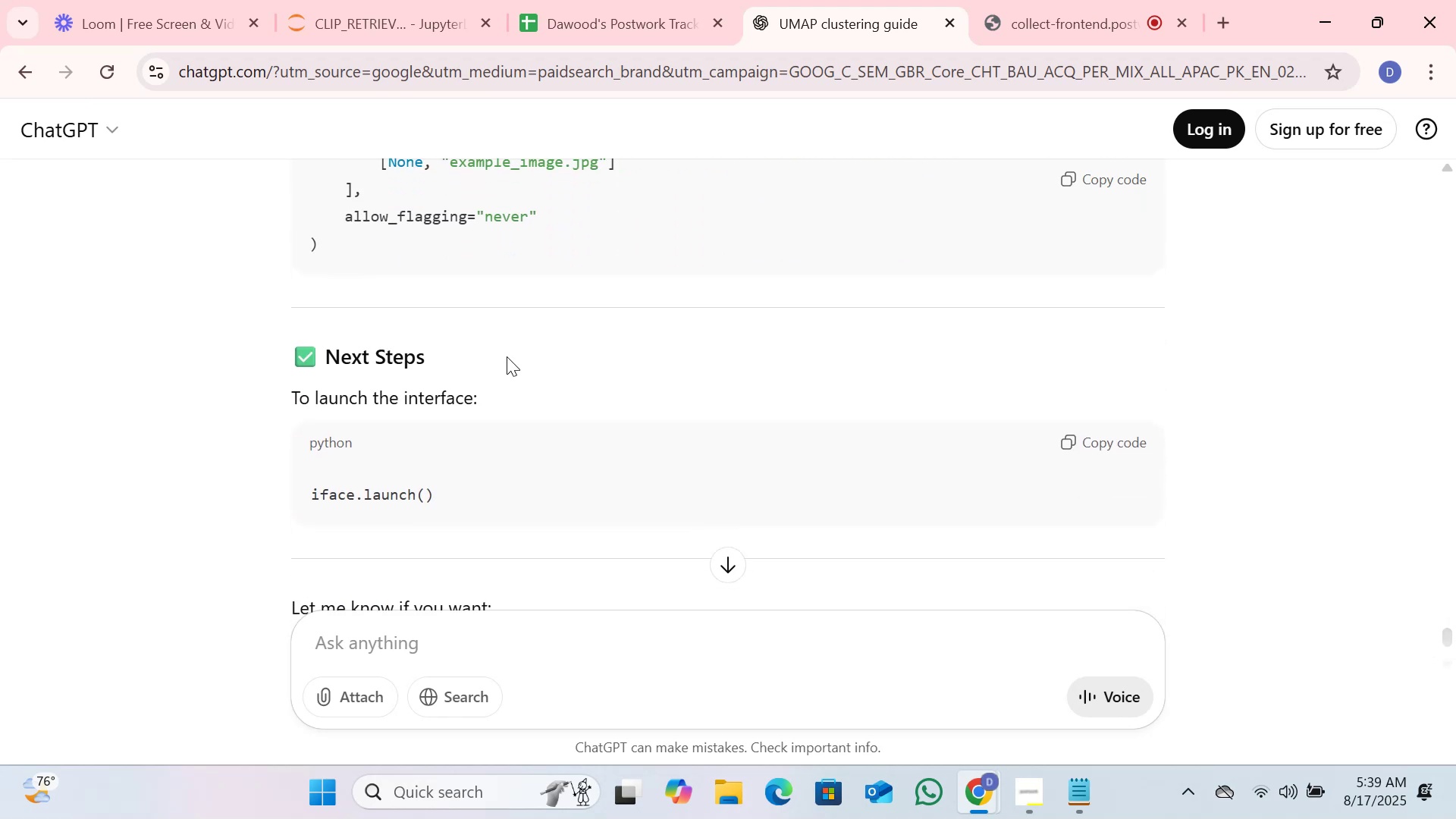 
scroll: coordinate [507, 356], scroll_direction: up, amount: 8.0
 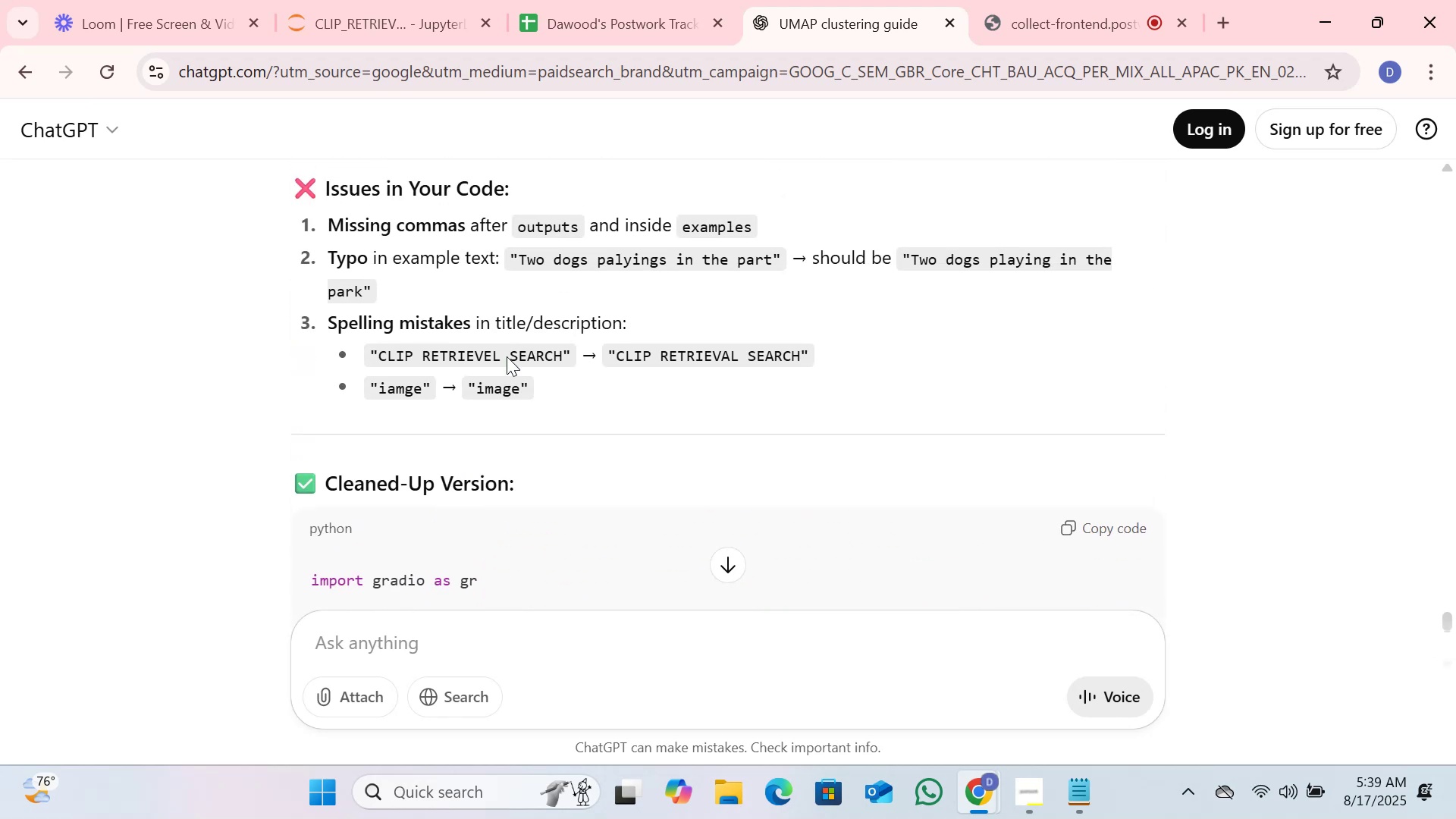 
scroll: coordinate [501, 418], scroll_direction: down, amount: 6.0
 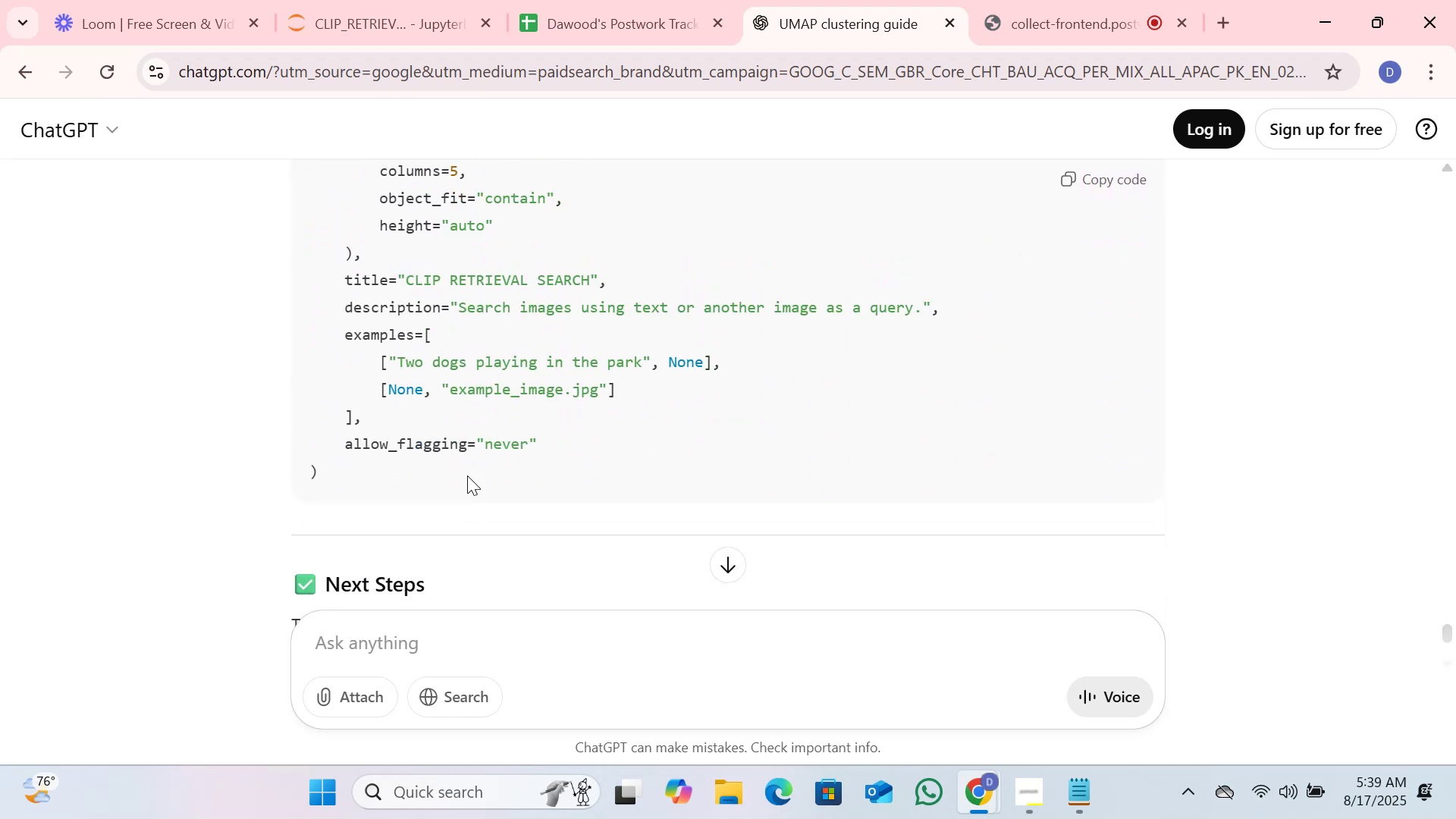 
left_click_drag(start_coordinate=[441, 491], to_coordinate=[302, 290])
 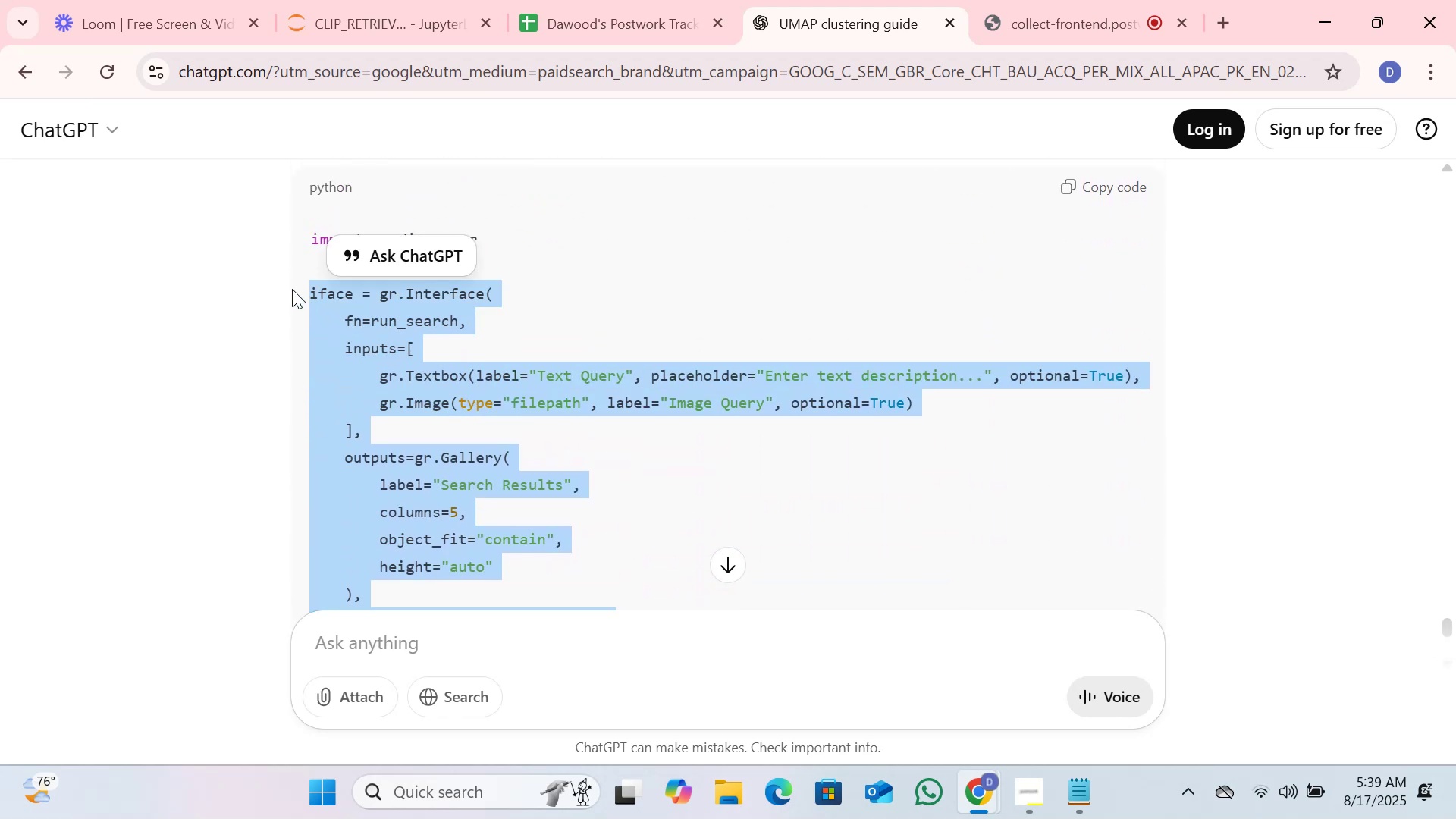 
scroll: coordinate [348, 298], scroll_direction: up, amount: 3.0
 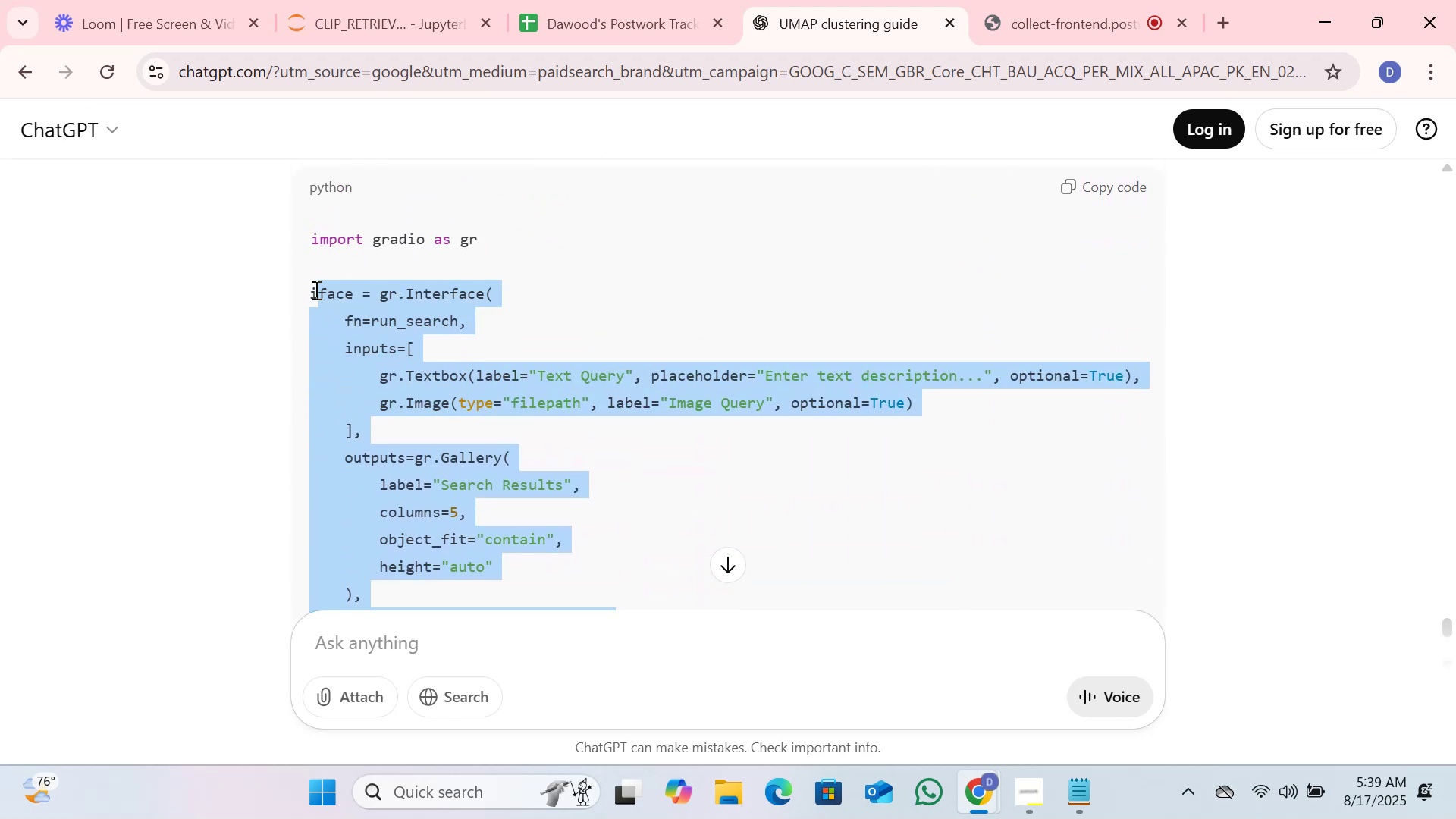 
key(Control+C)
 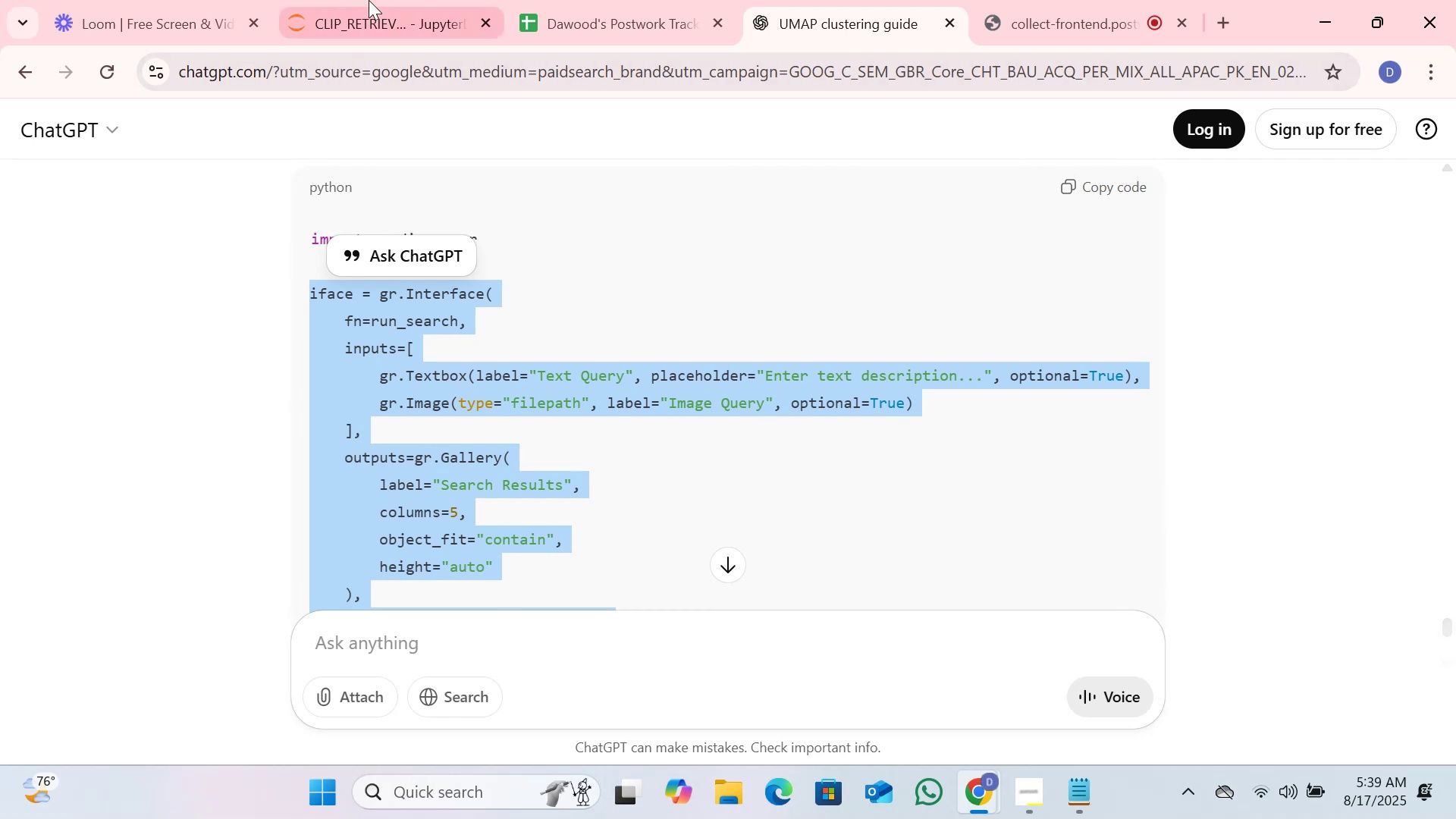 
left_click([369, 0])
 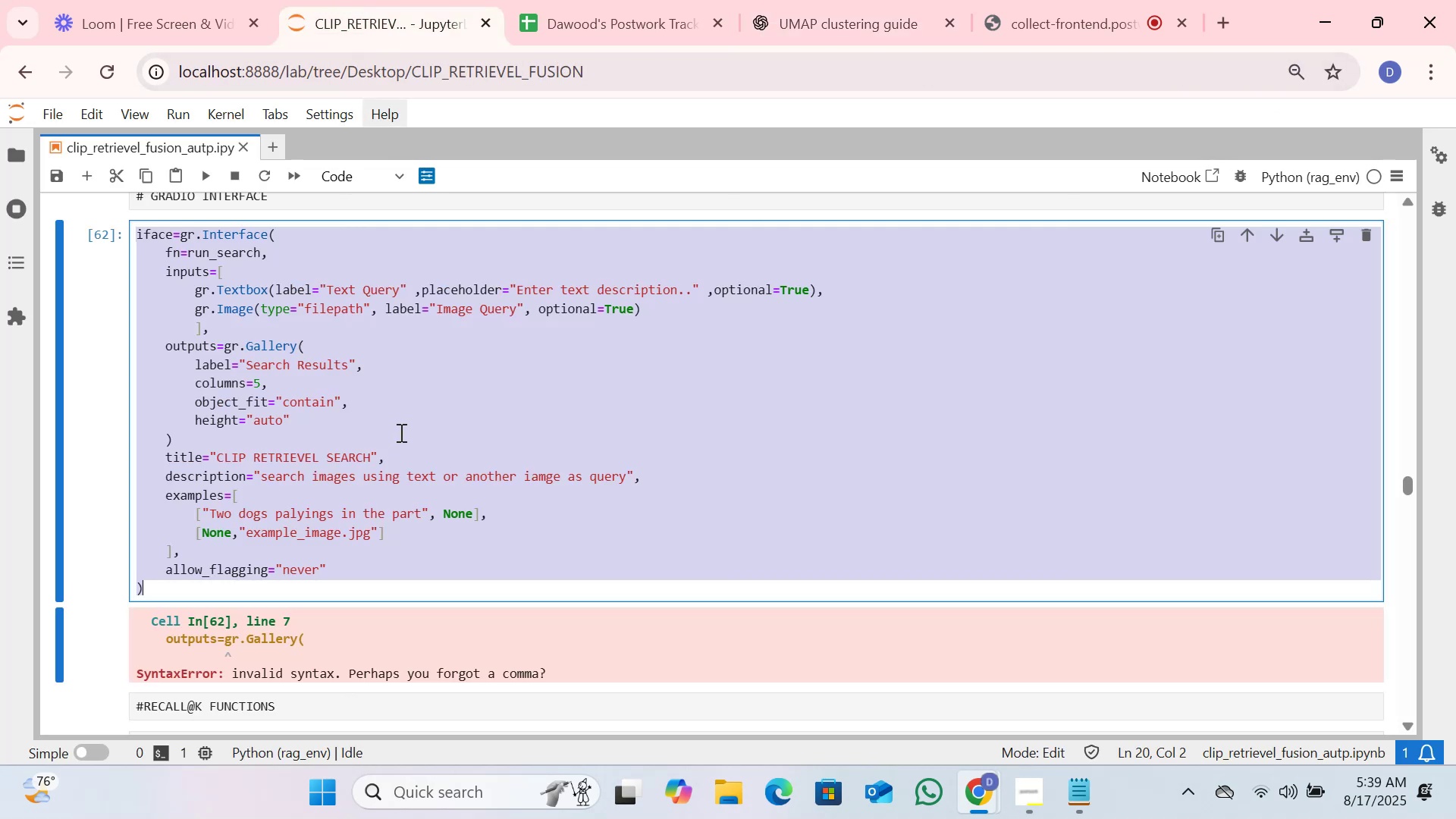 
left_click([381, 432])
 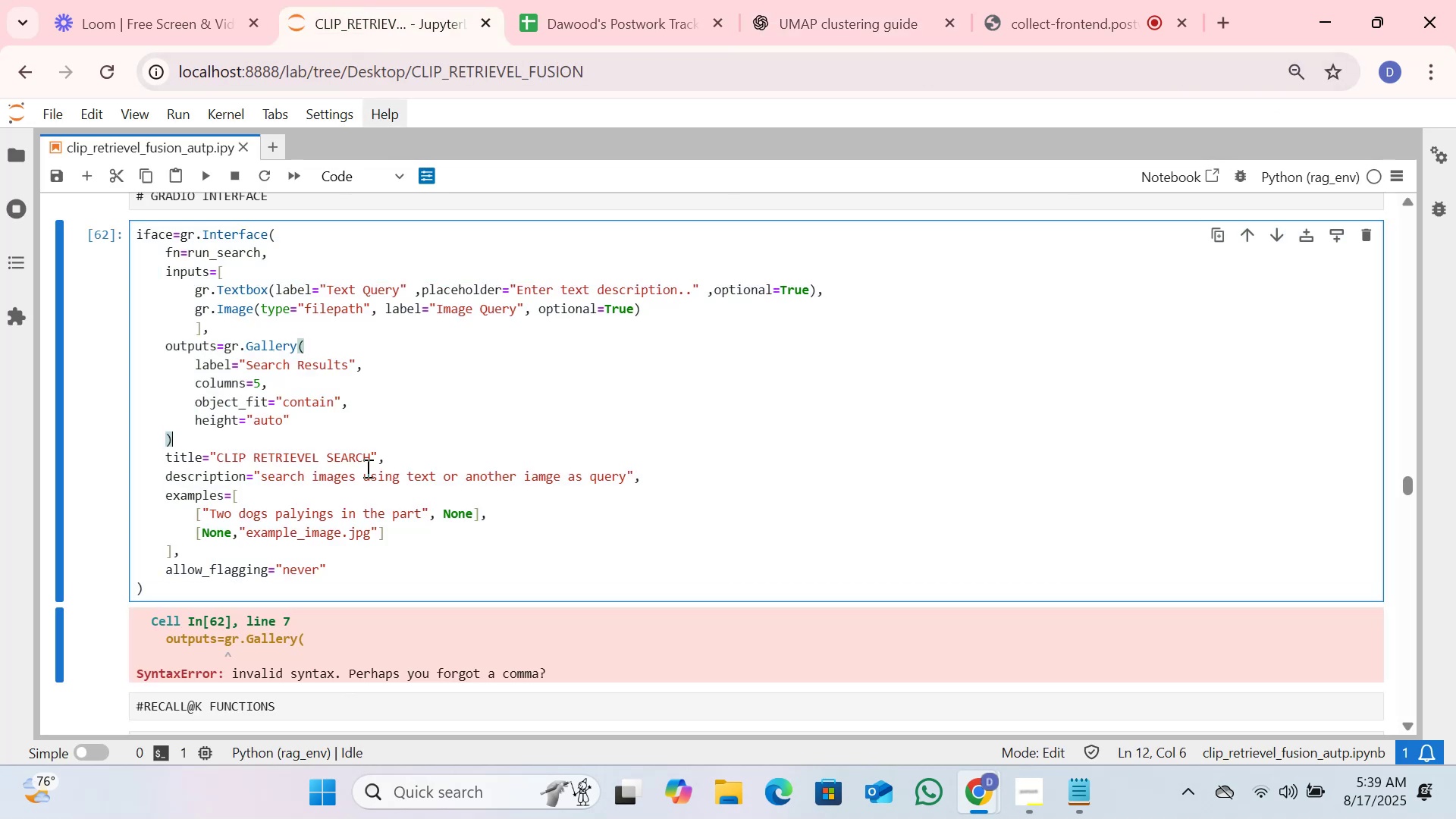 
key(Control+A)
 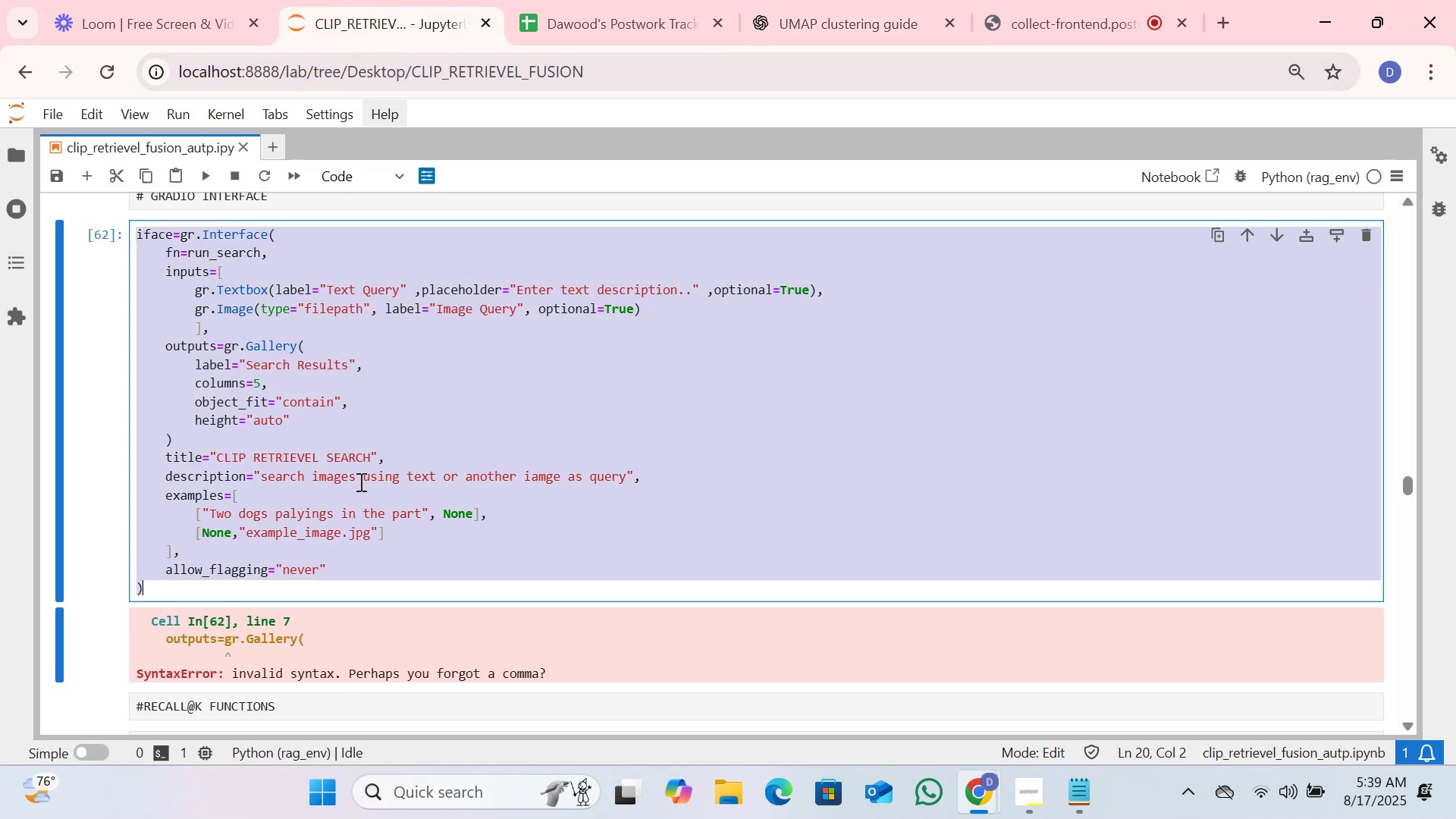 
key(Control+V)
 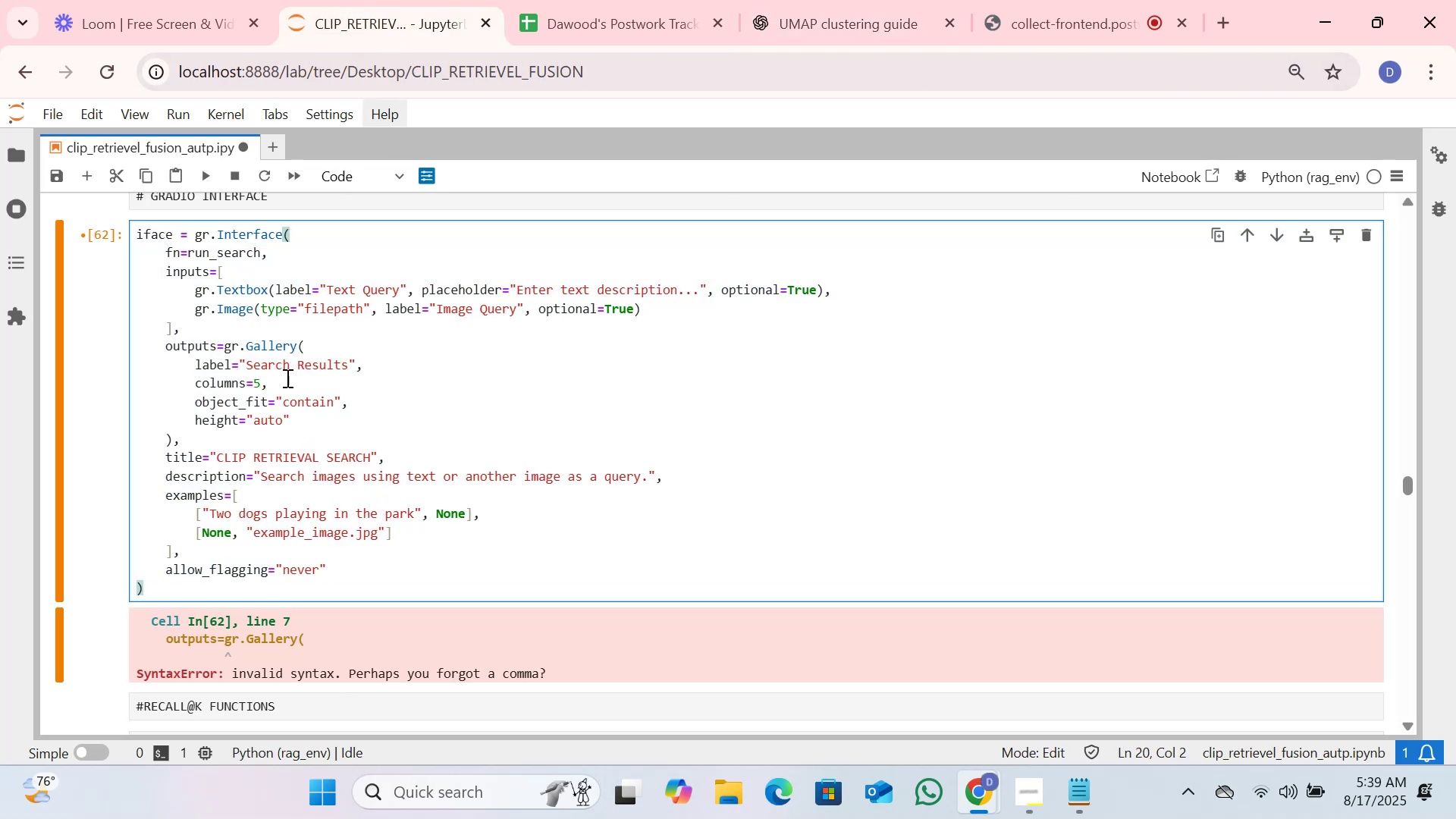 
left_click([352, 388])
 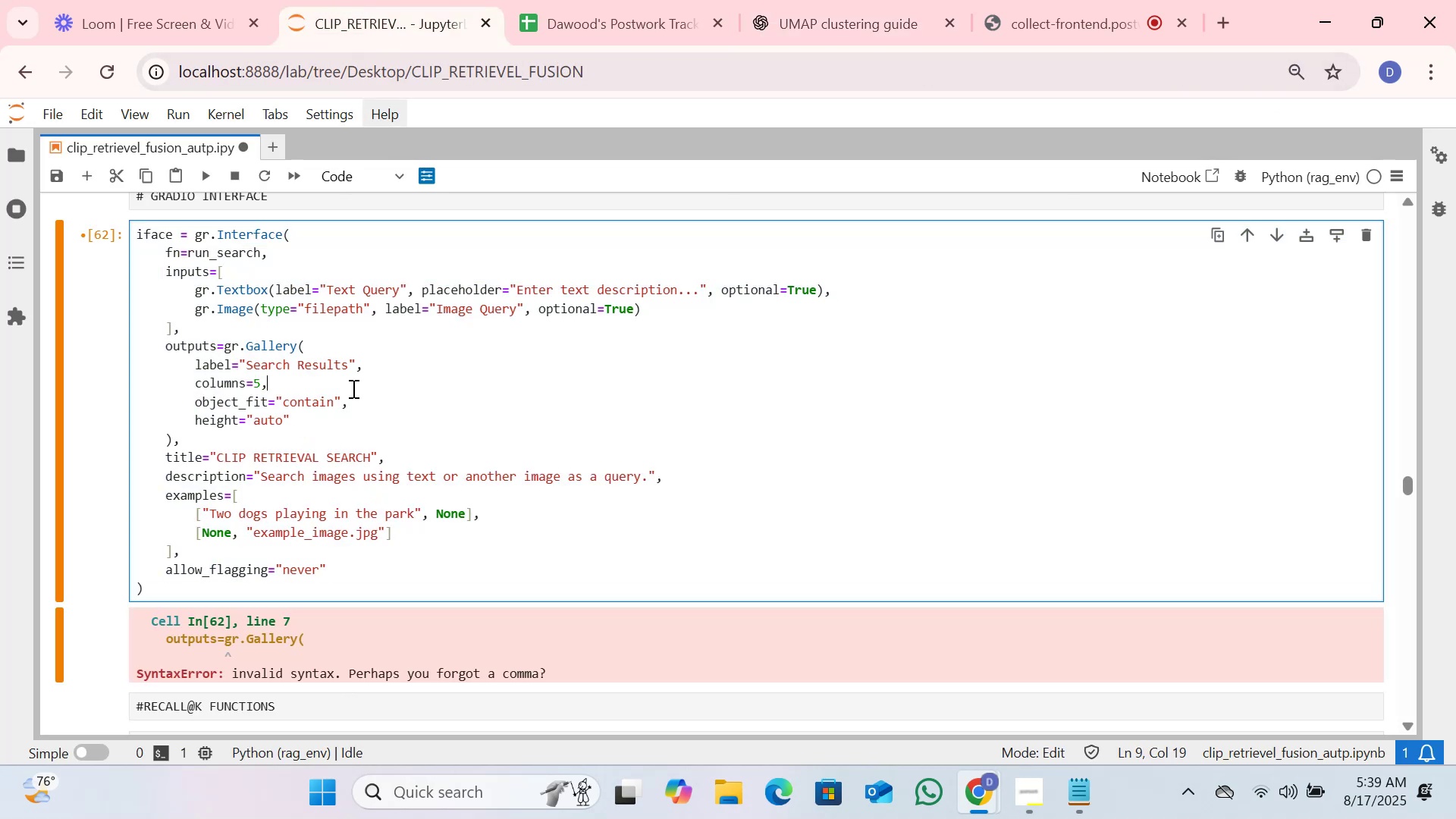 
wait(5.56)
 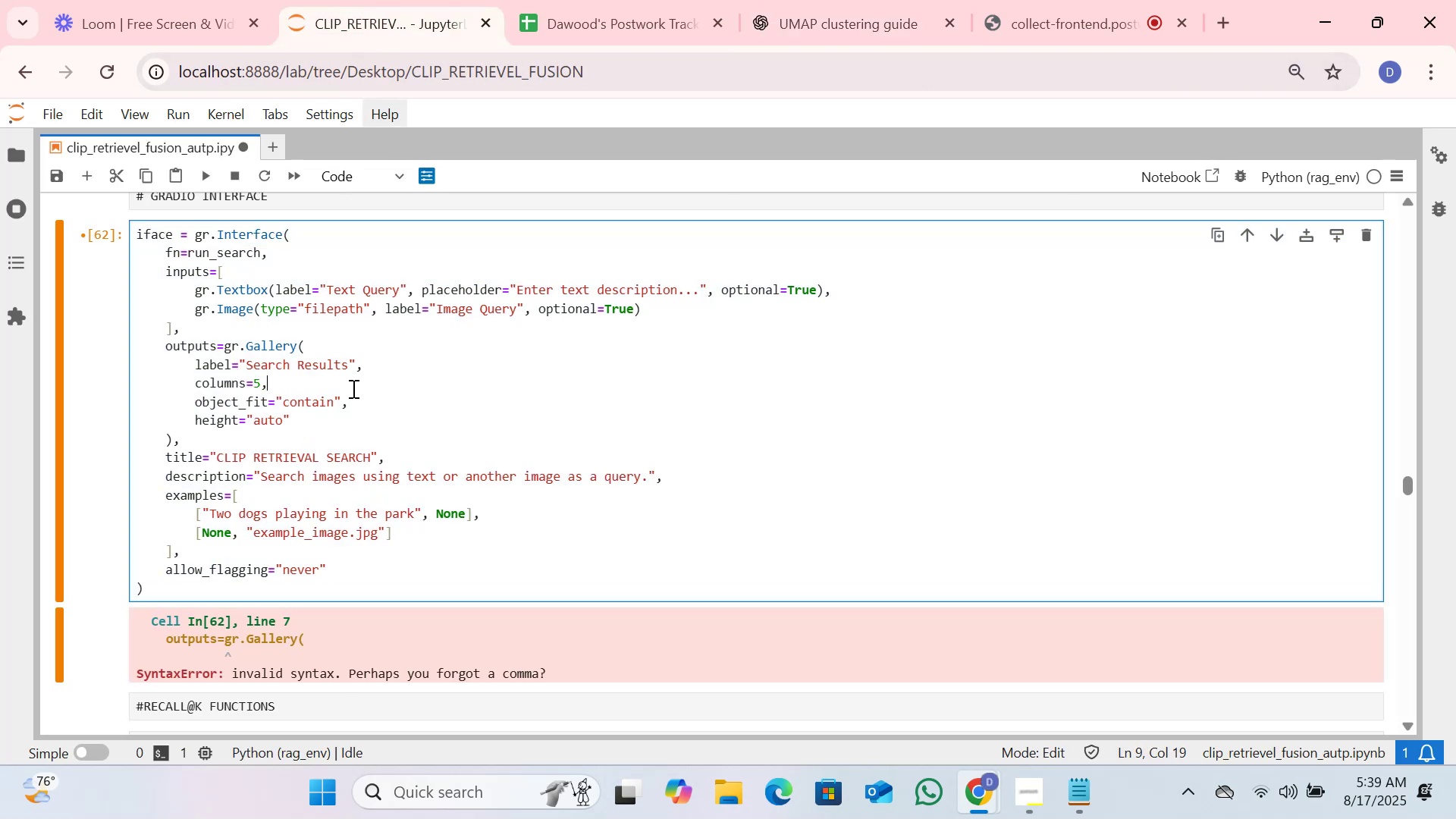 
key(Shift+Enter)
 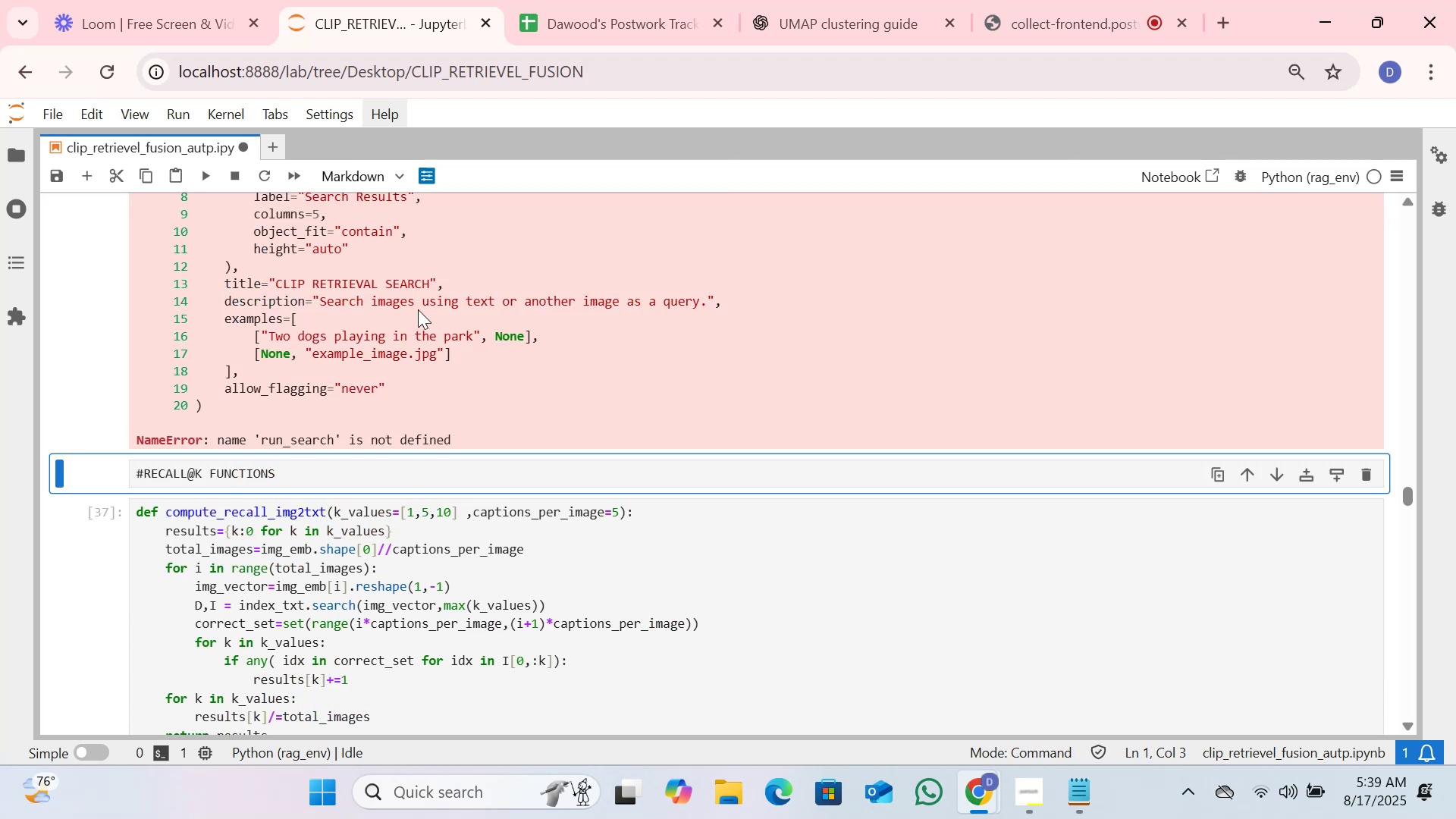 
scroll: coordinate [529, 415], scroll_direction: up, amount: 15.0
 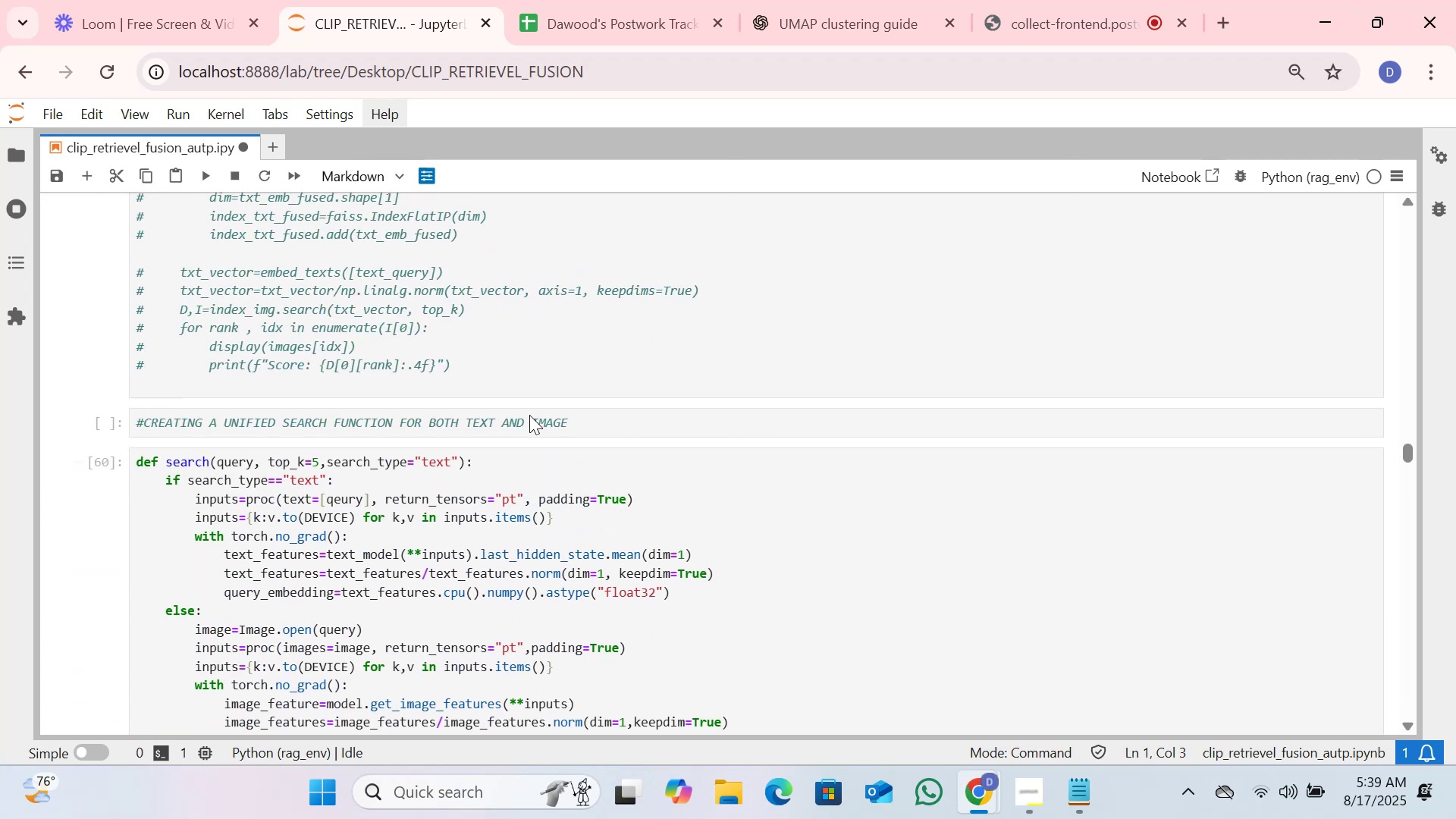 
scroll: coordinate [529, 415], scroll_direction: down, amount: 6.0
 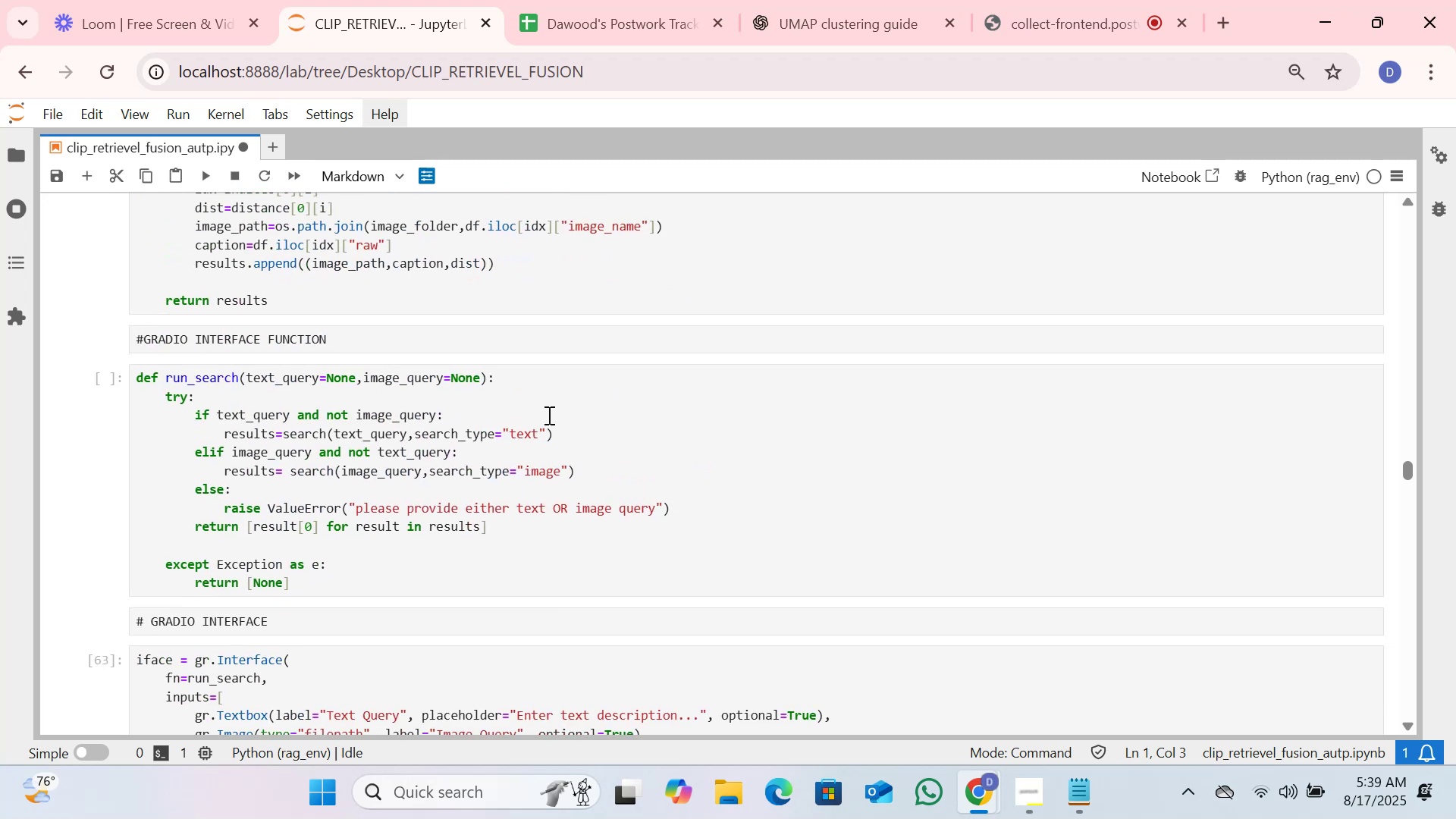 
left_click([585, 415])
 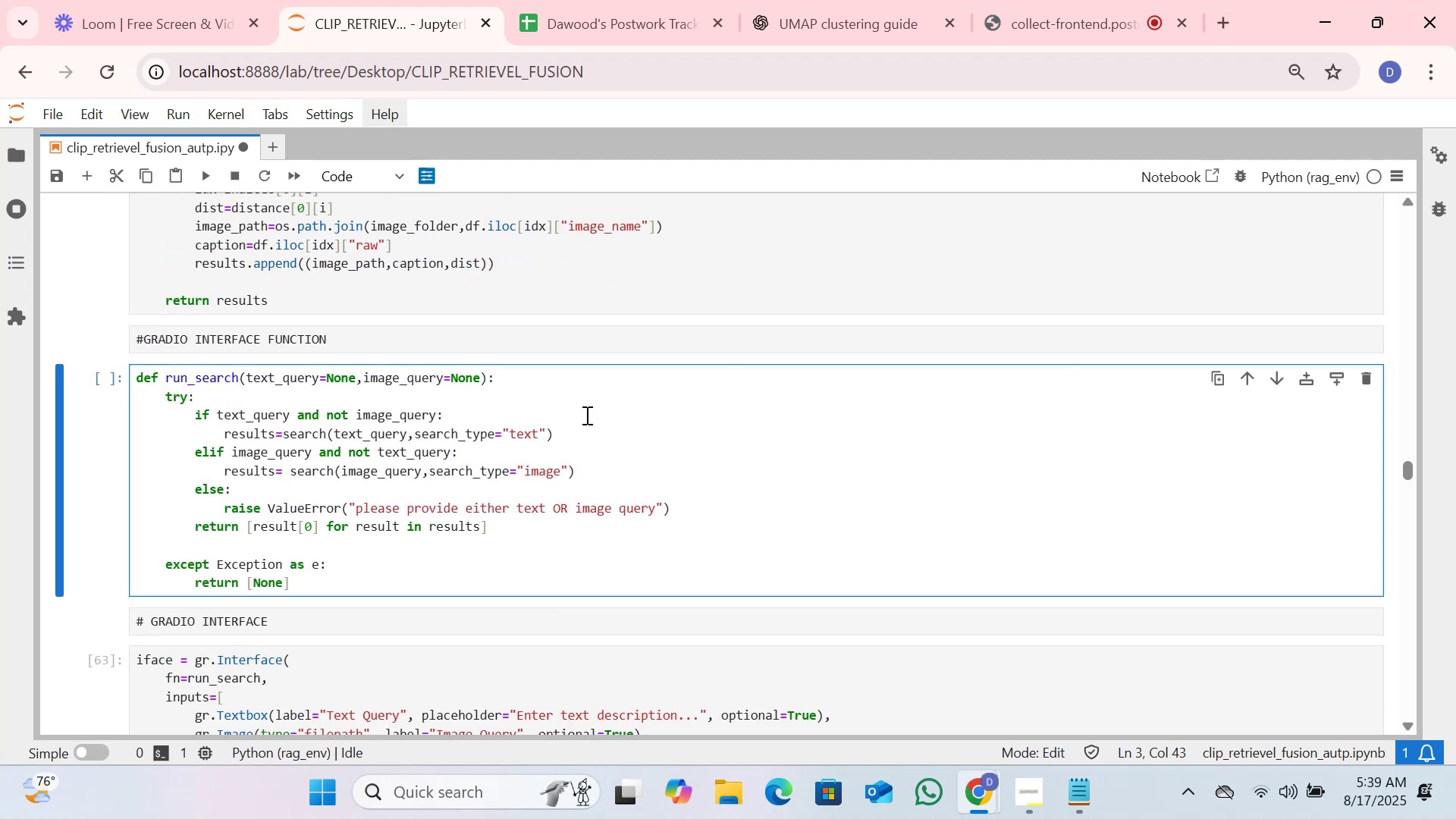 
key(Shift+Enter)
 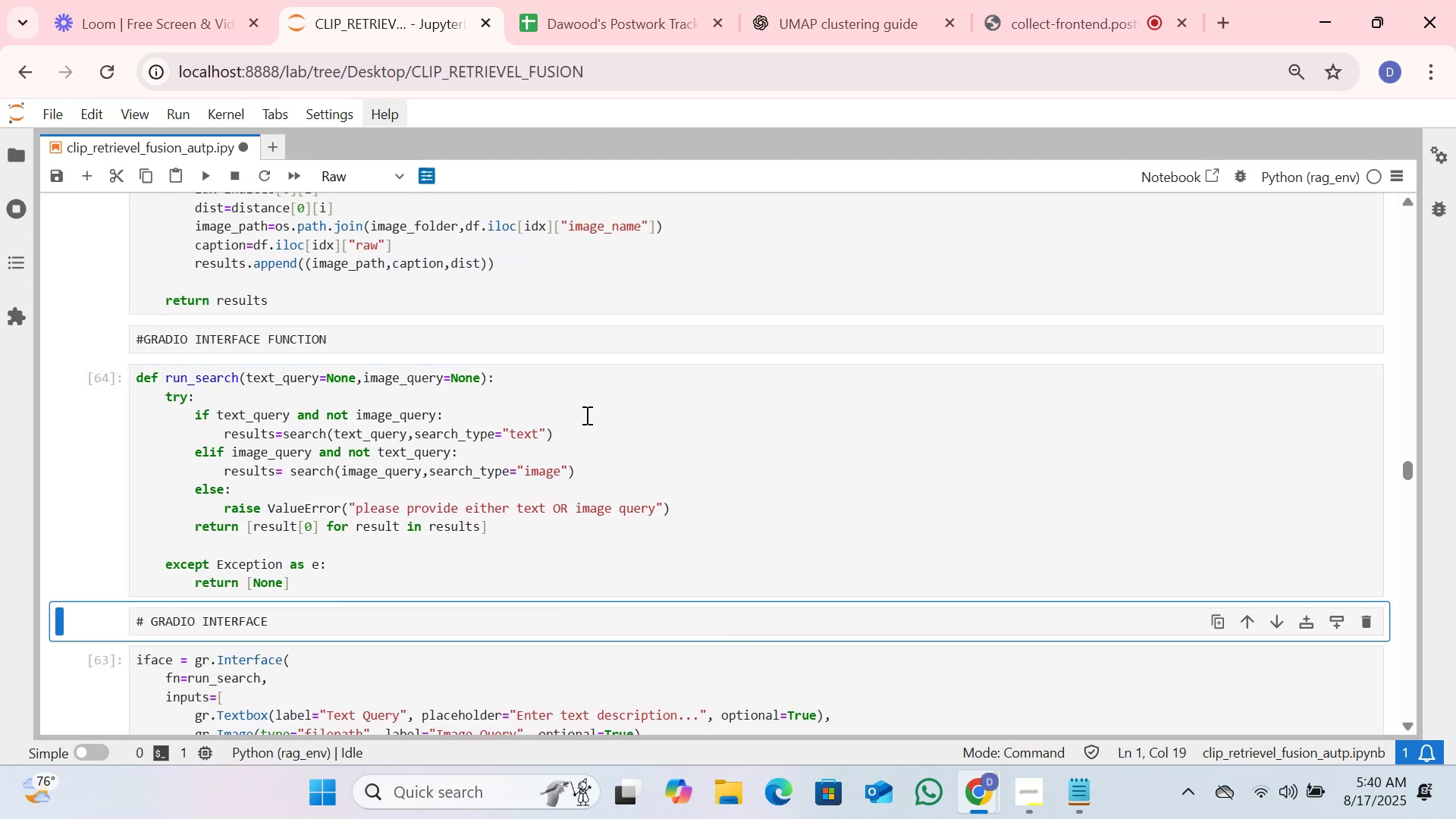 
key(Shift+Enter)
 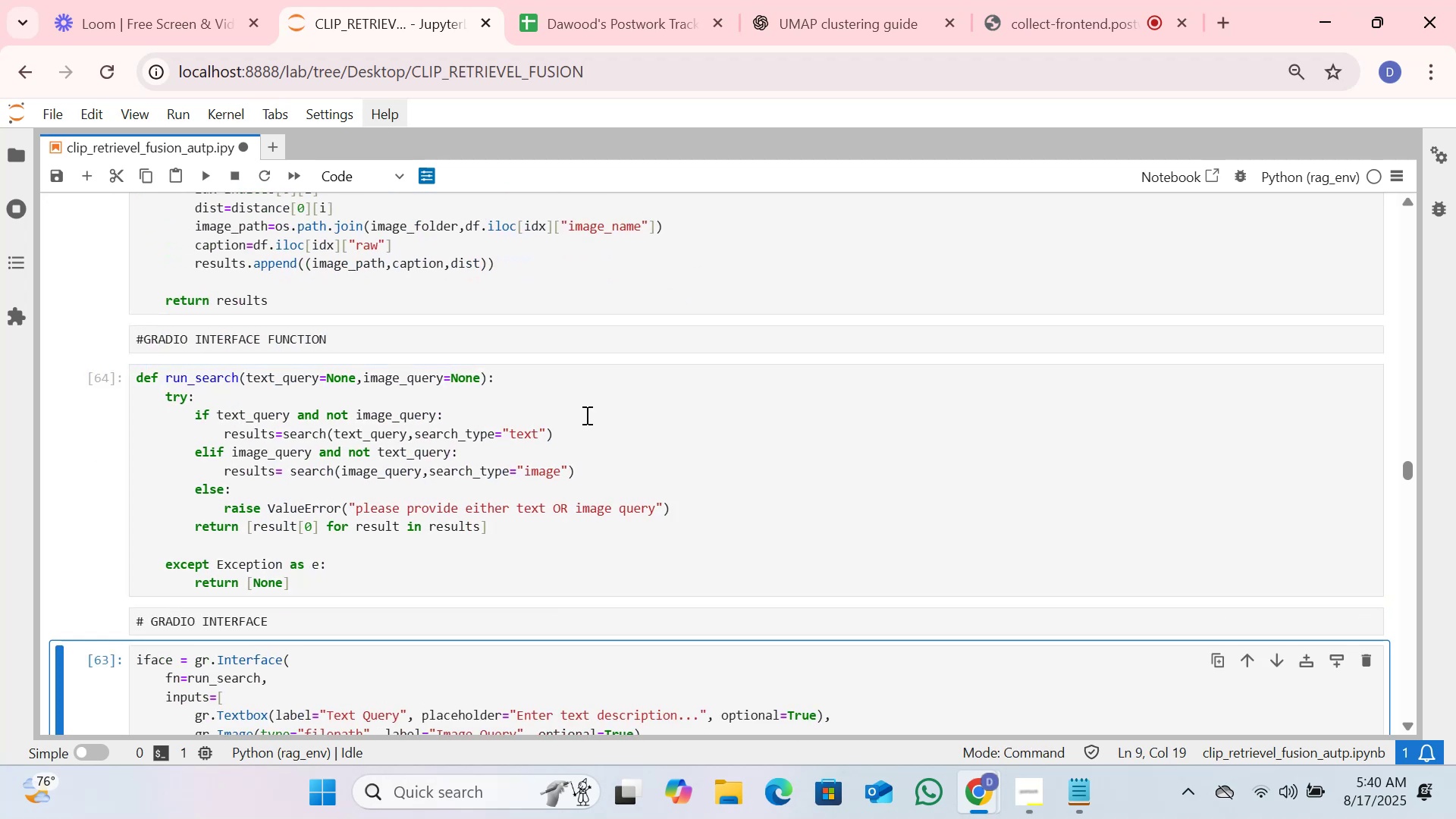 
key(Shift+Enter)
 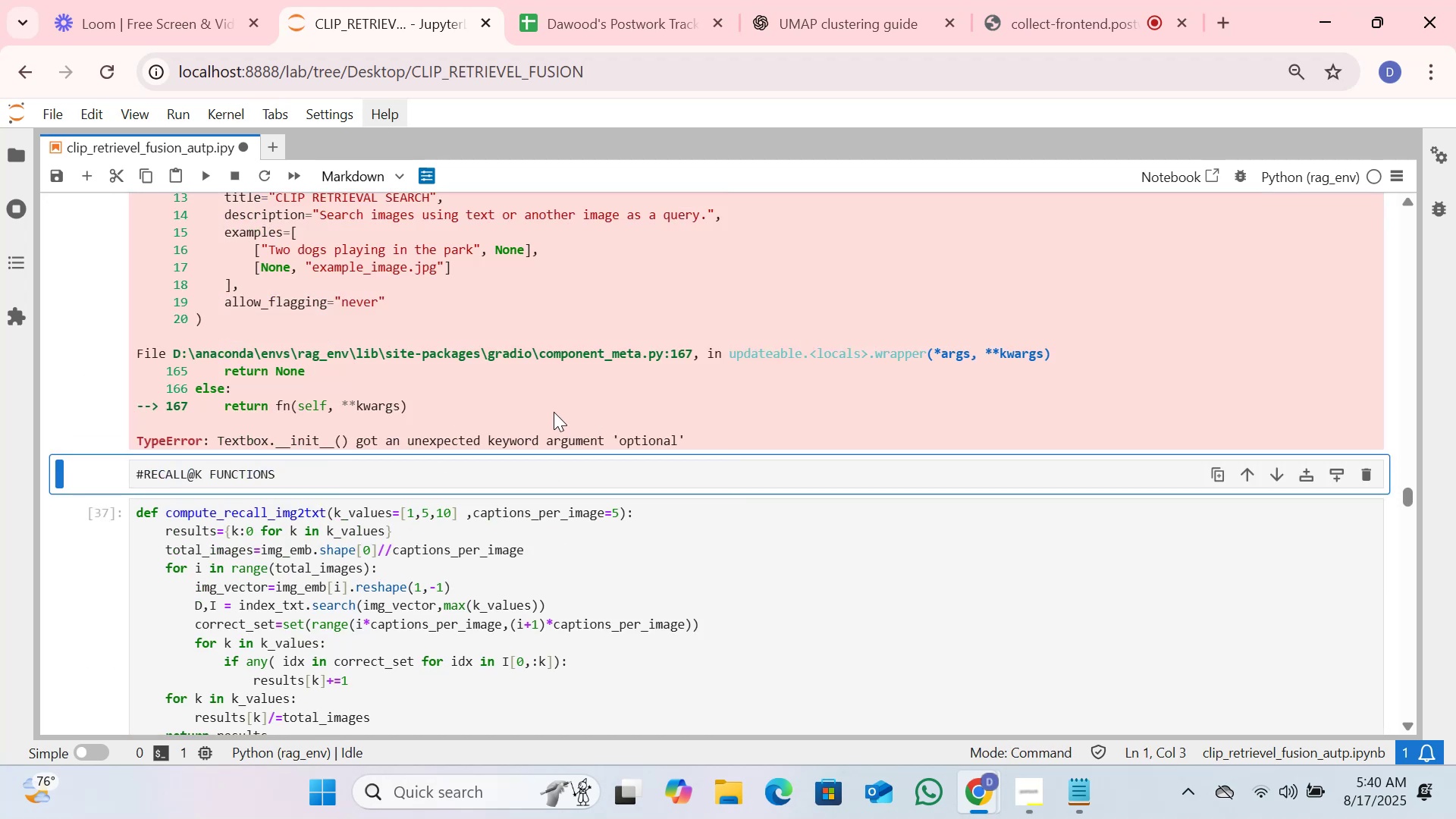 
scroll: coordinate [397, 380], scroll_direction: up, amount: 5.0
 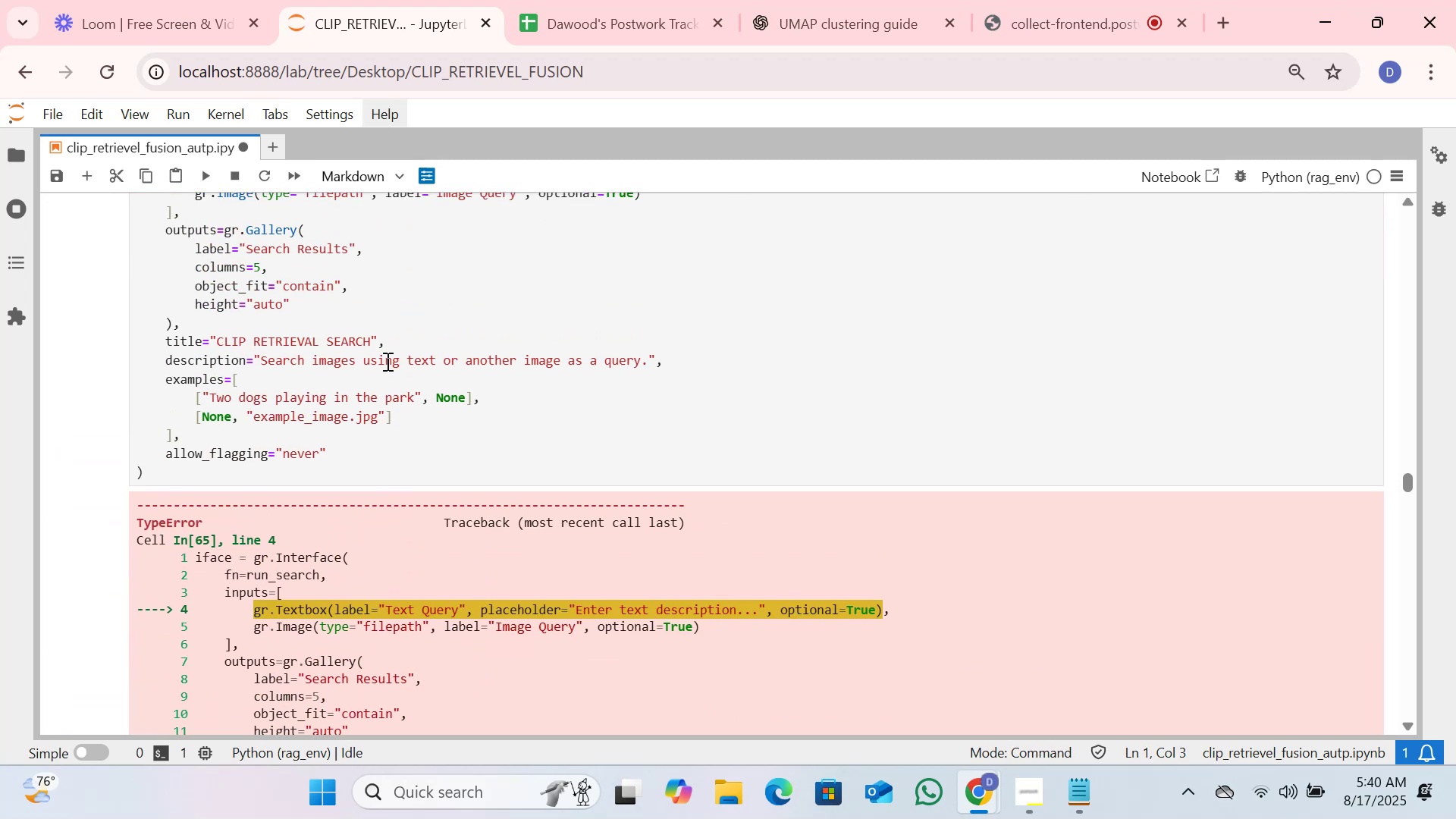 
scroll: coordinate [383, 364], scroll_direction: down, amount: 2.0
 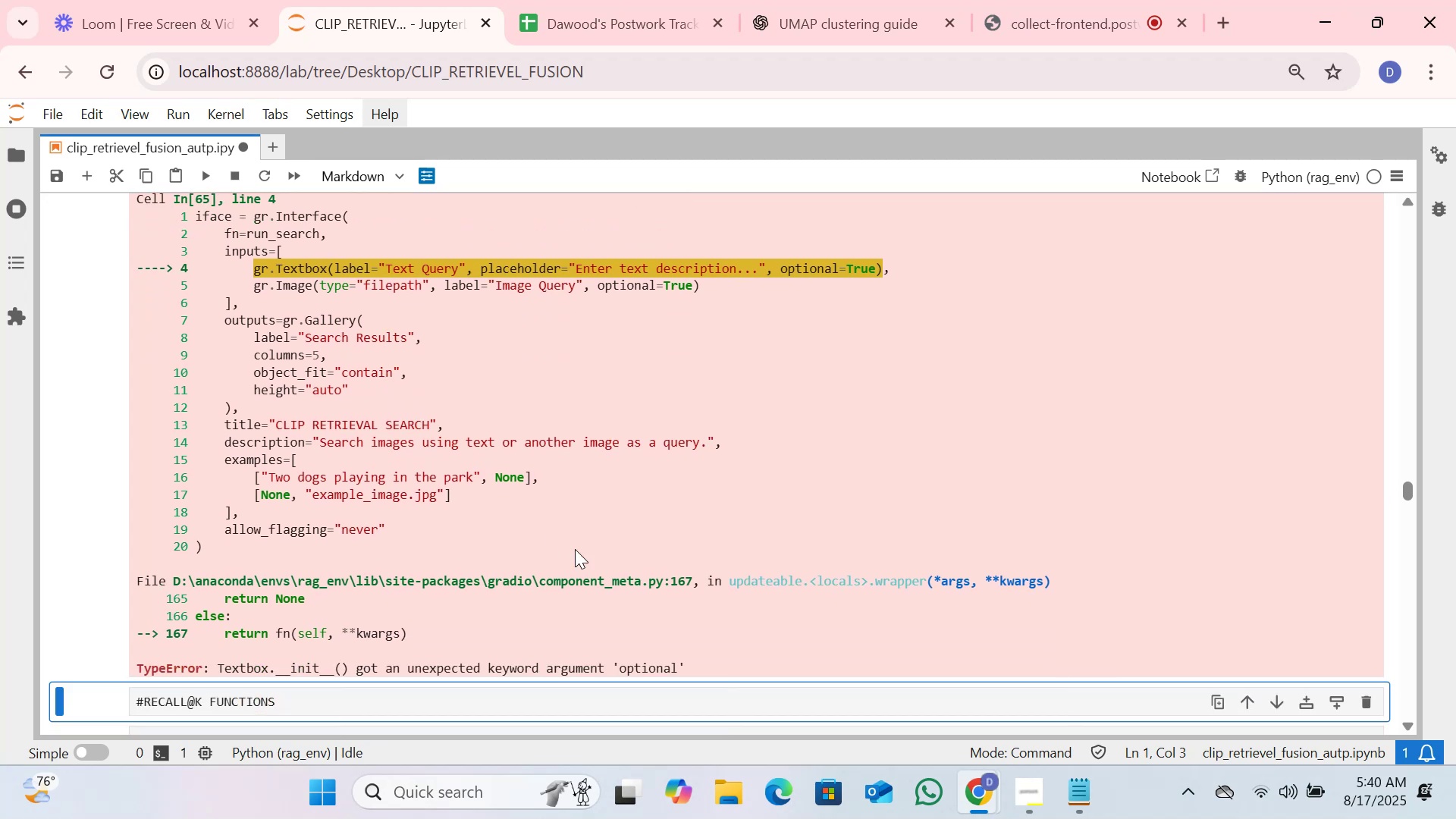 
left_click_drag(start_coordinate=[692, 665], to_coordinate=[136, 393])
 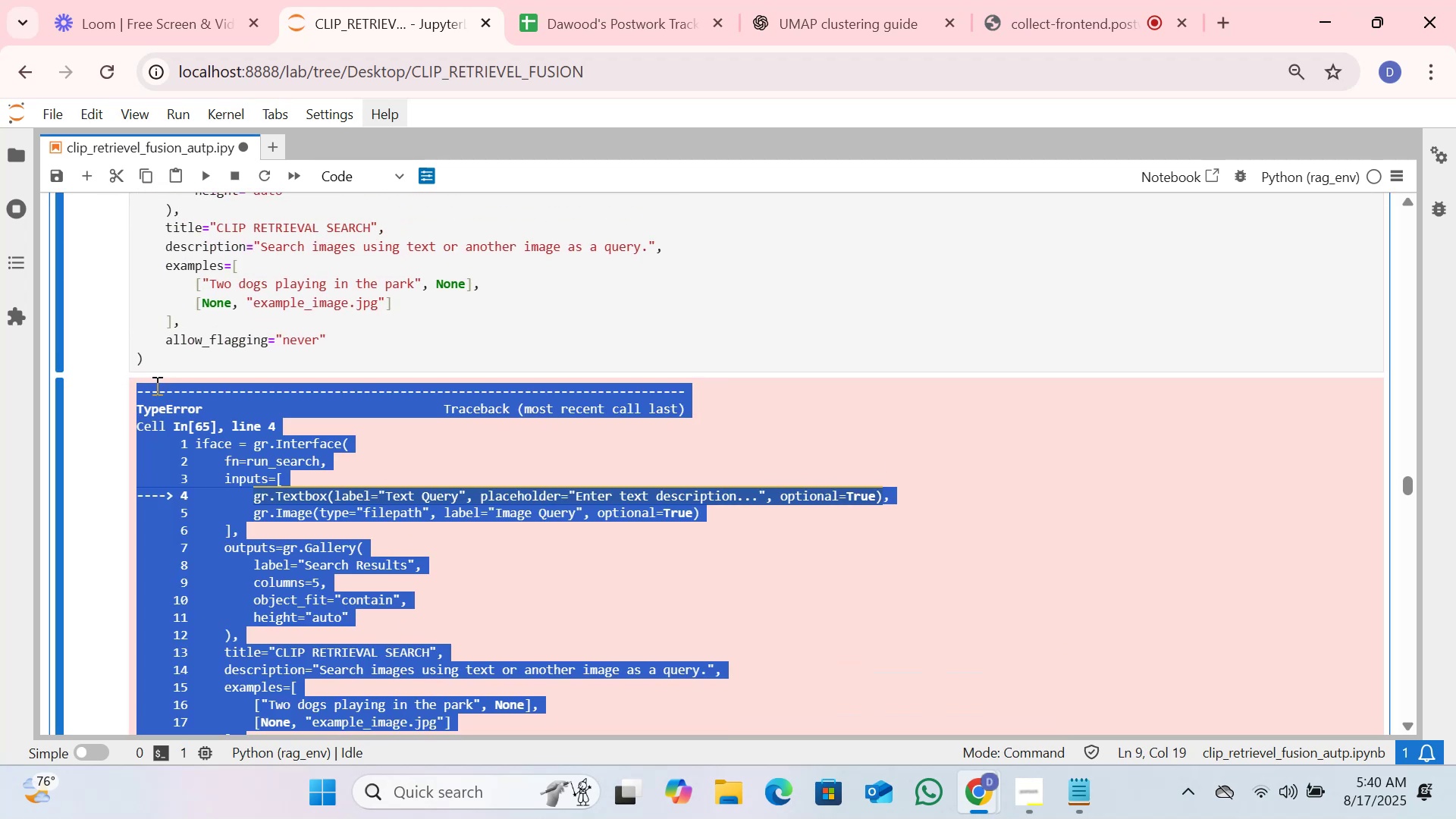 
scroll: coordinate [279, 485], scroll_direction: up, amount: 2.0
 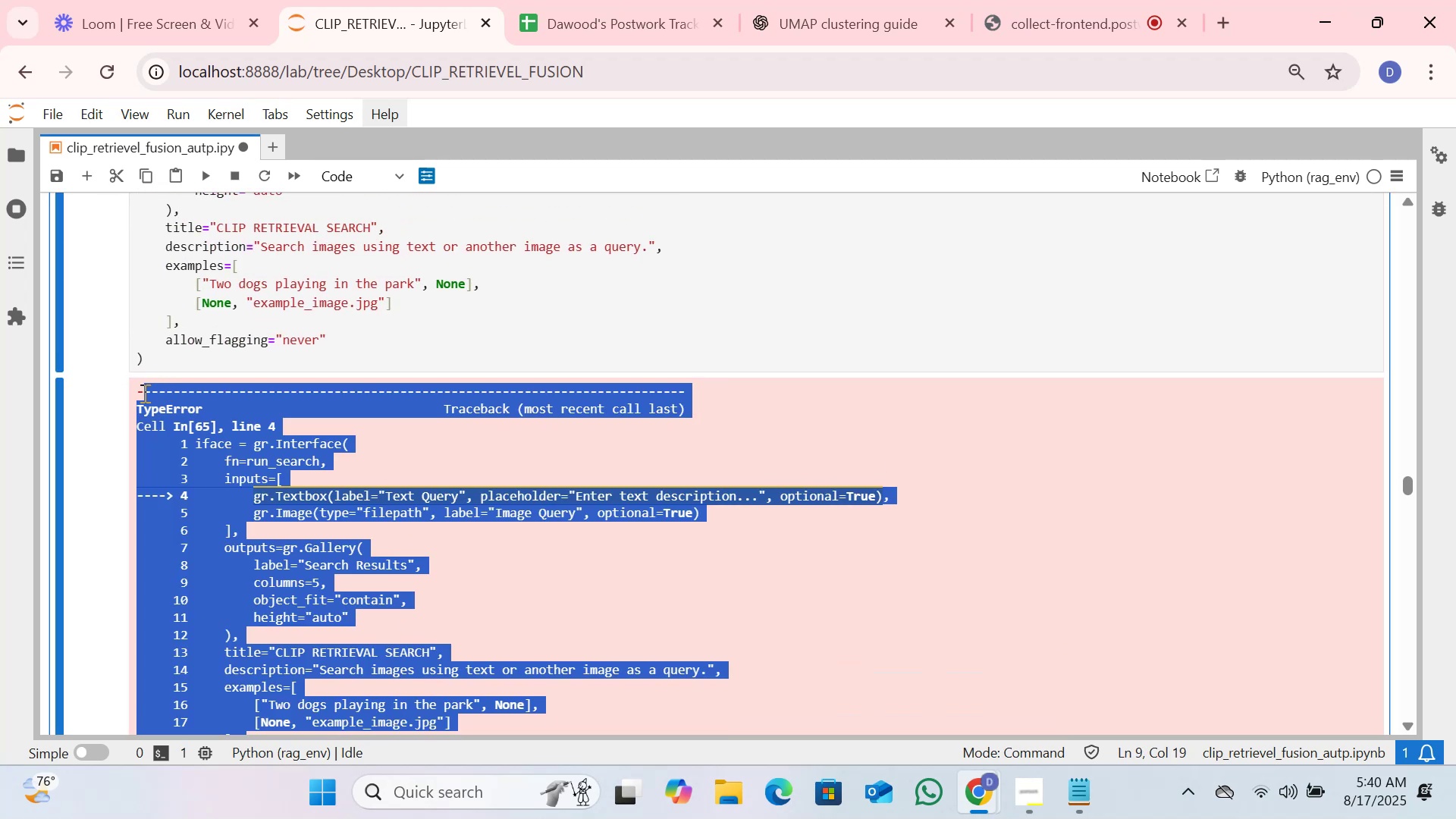 
key(Control+C)
 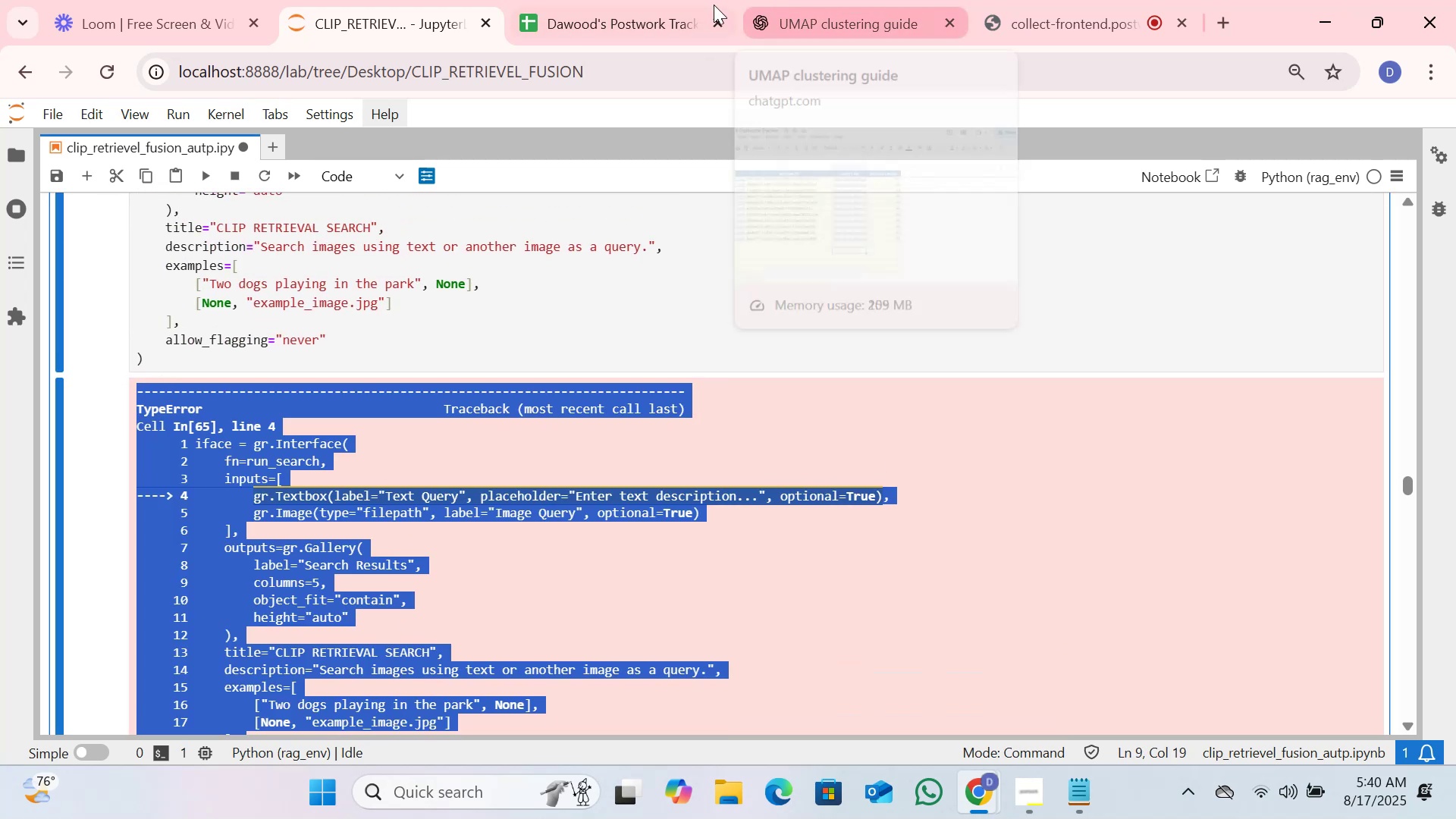 
scroll: coordinate [202, 353], scroll_direction: up, amount: 1.0
 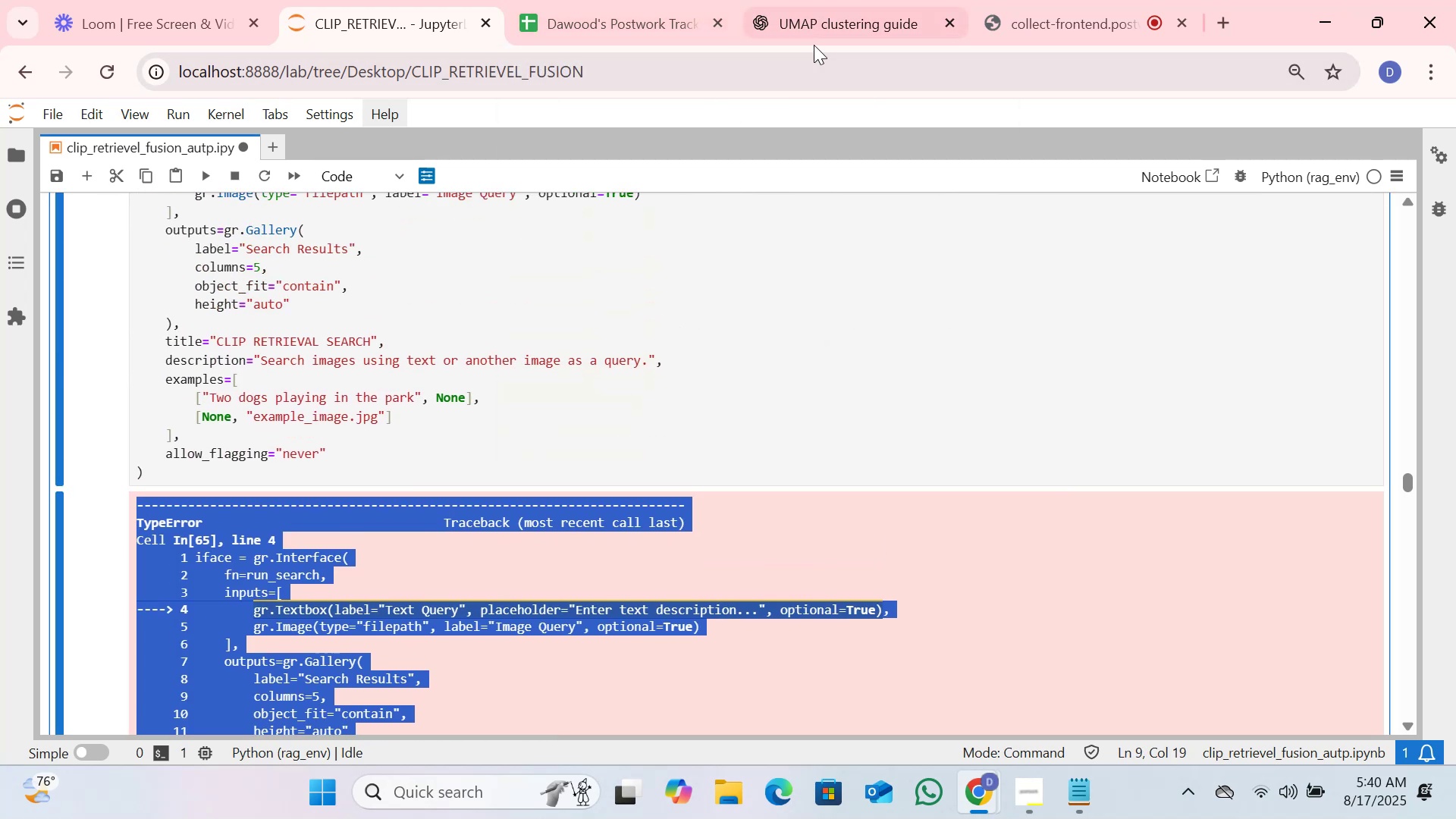 
left_click([827, 5])
 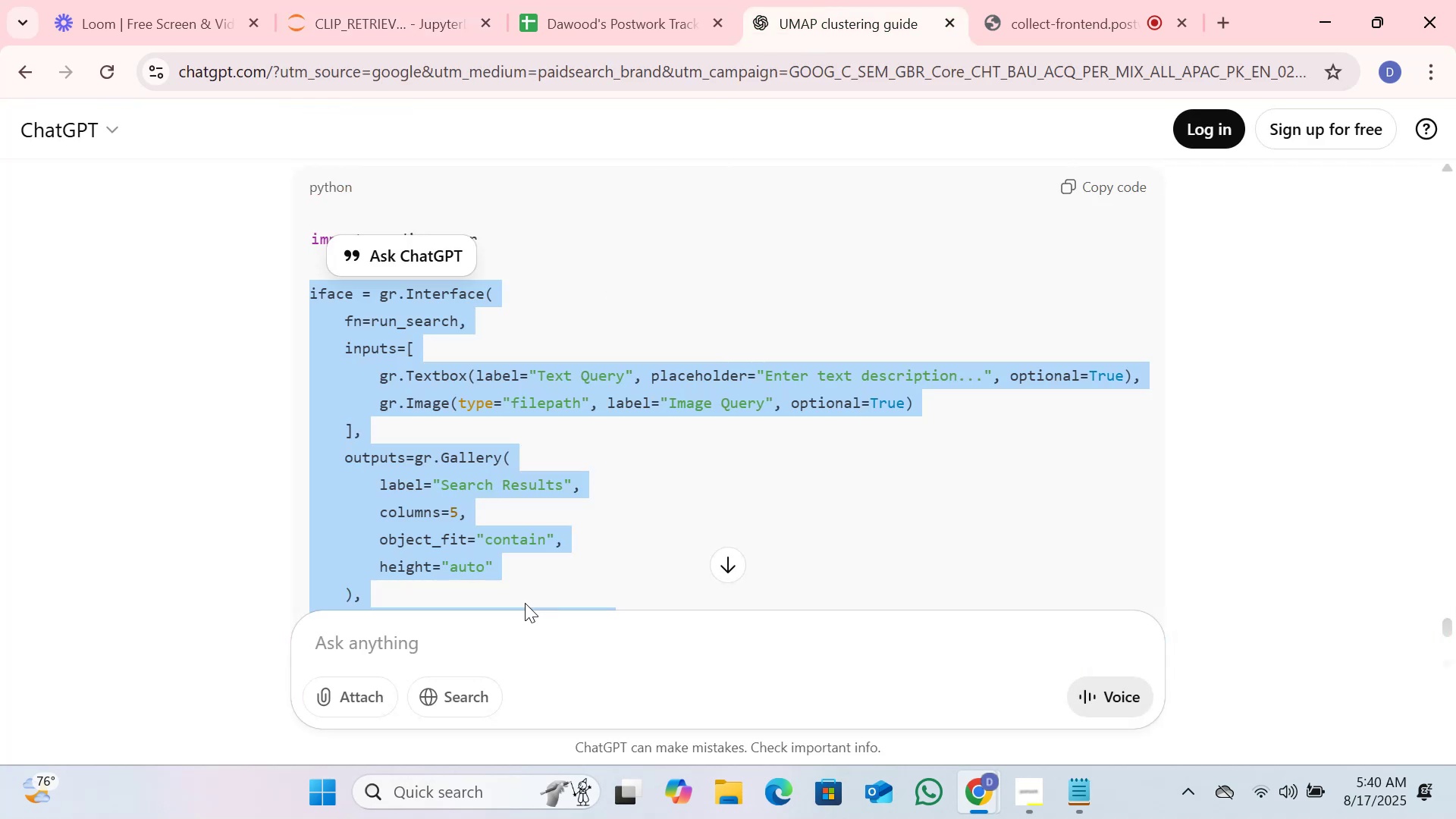 
left_click([469, 623])
 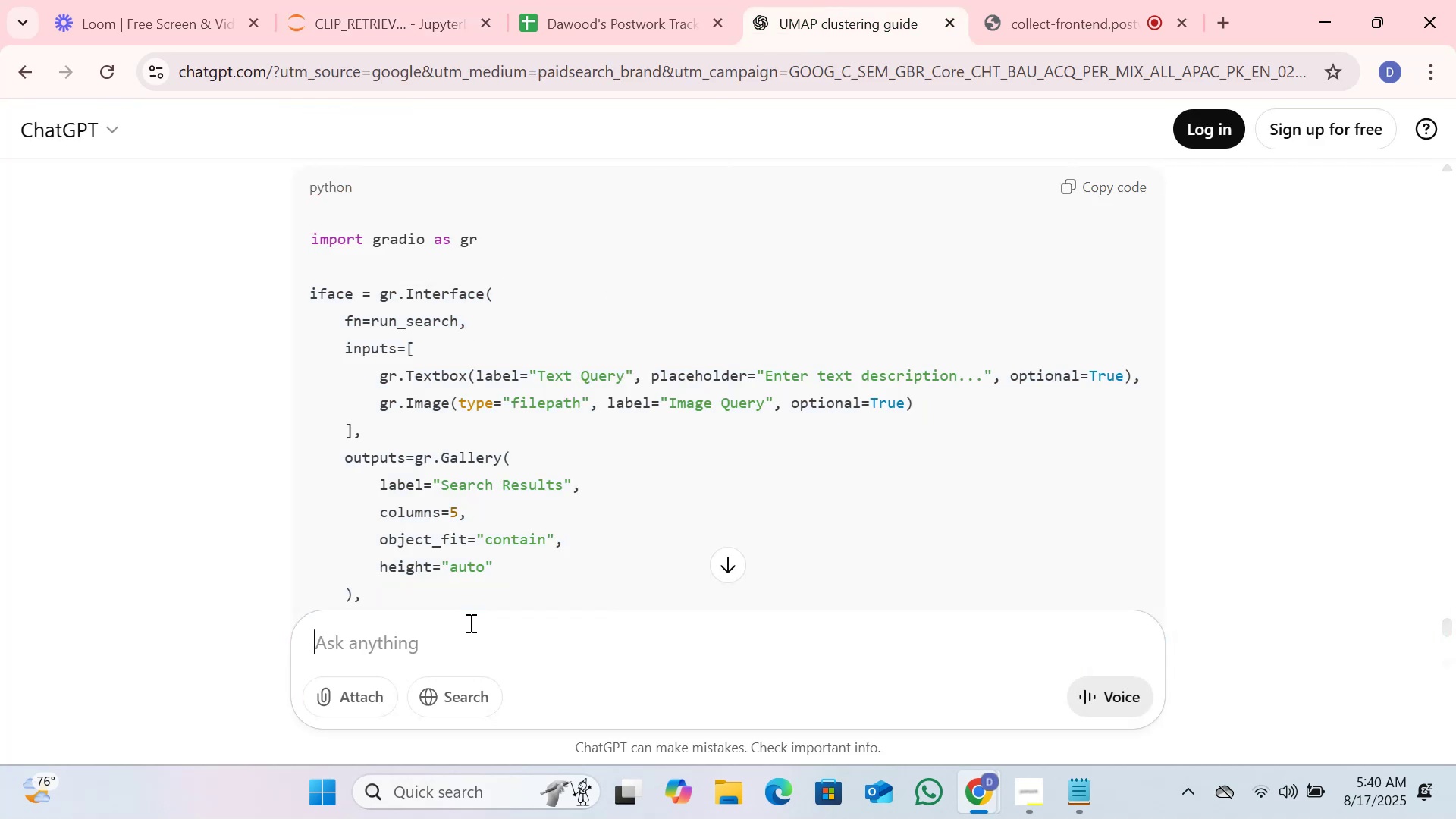 
key(Control+V)
 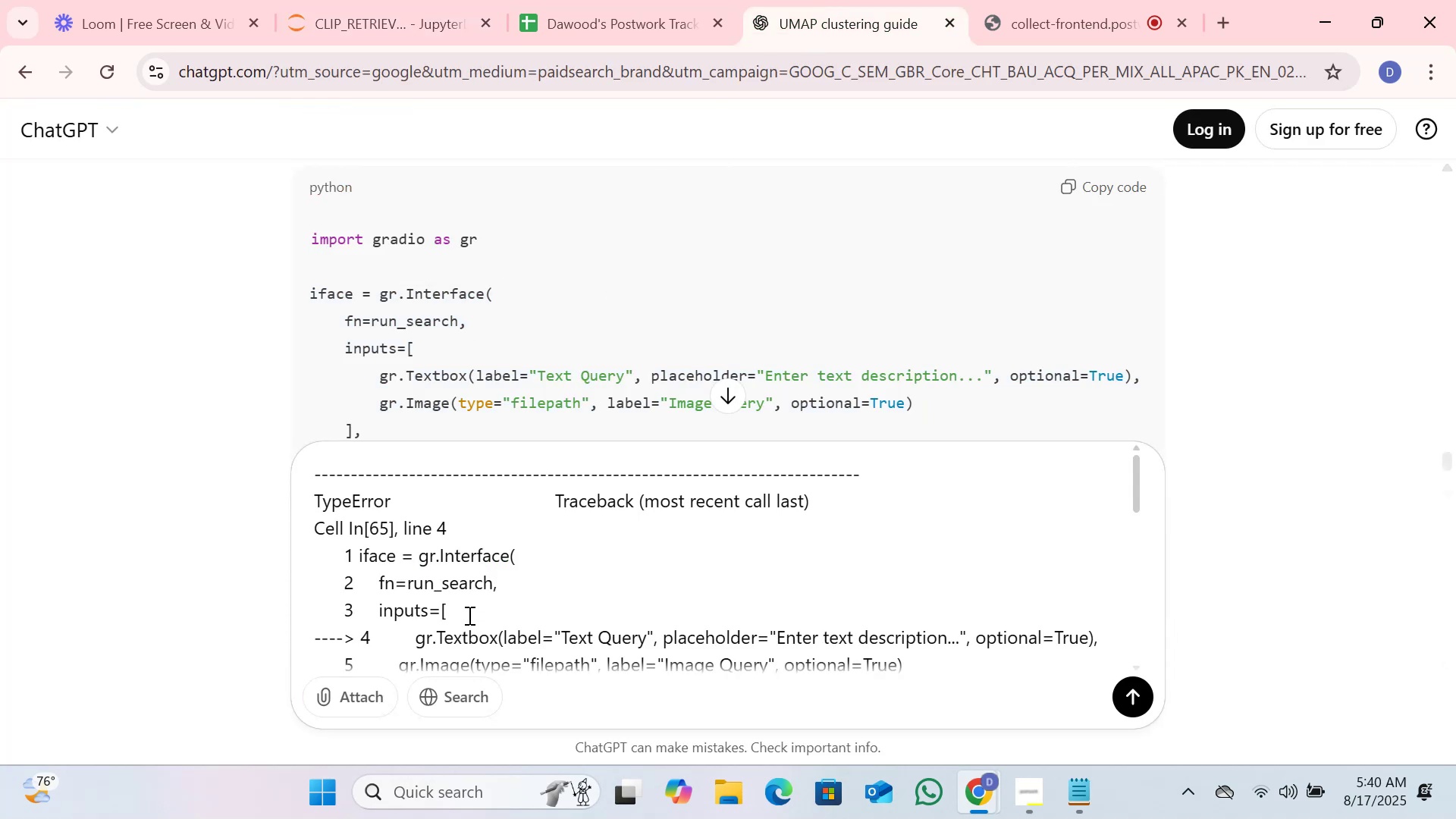 
key(Shift+Enter)
 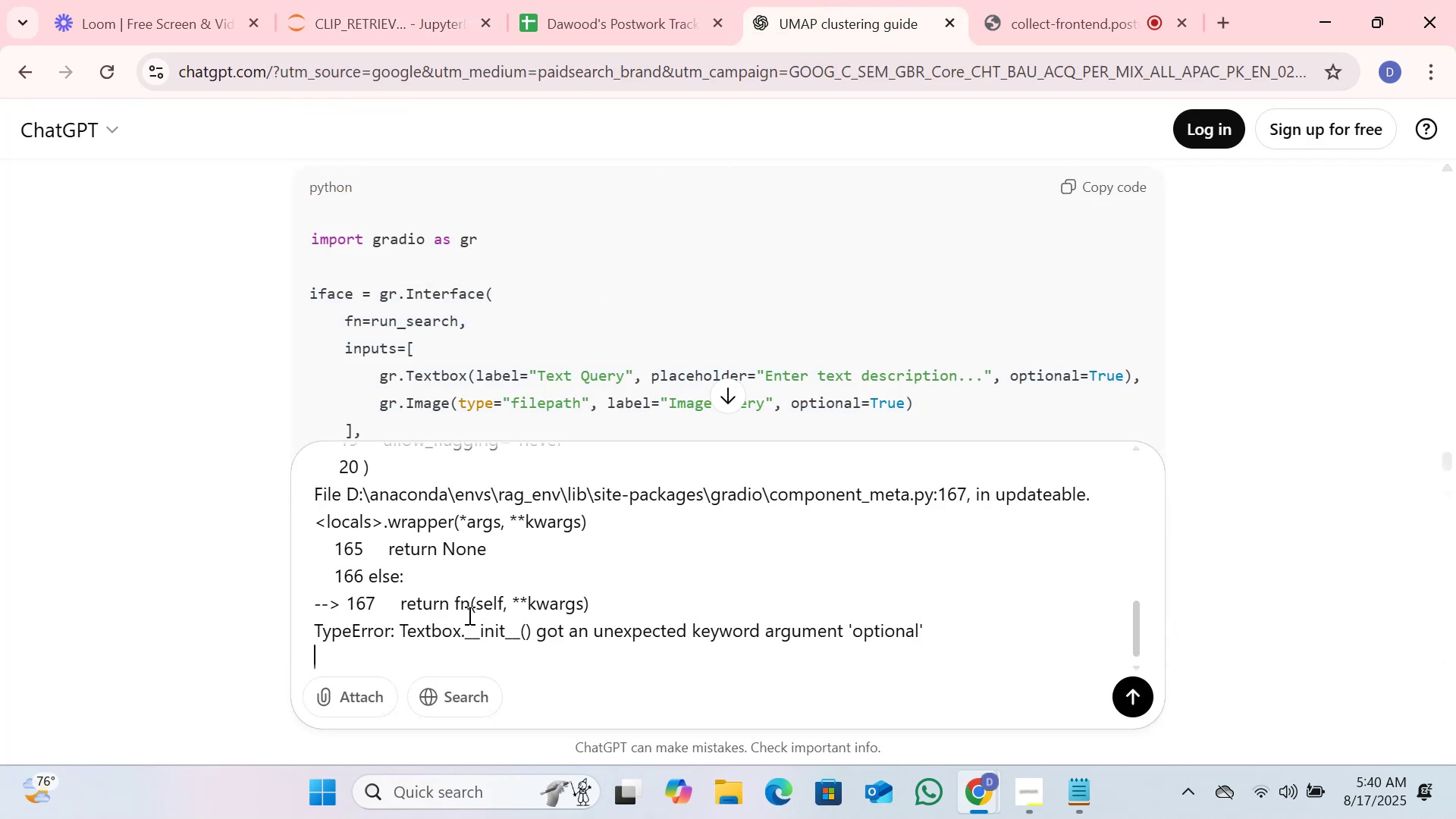 
key(Shift+Enter)
 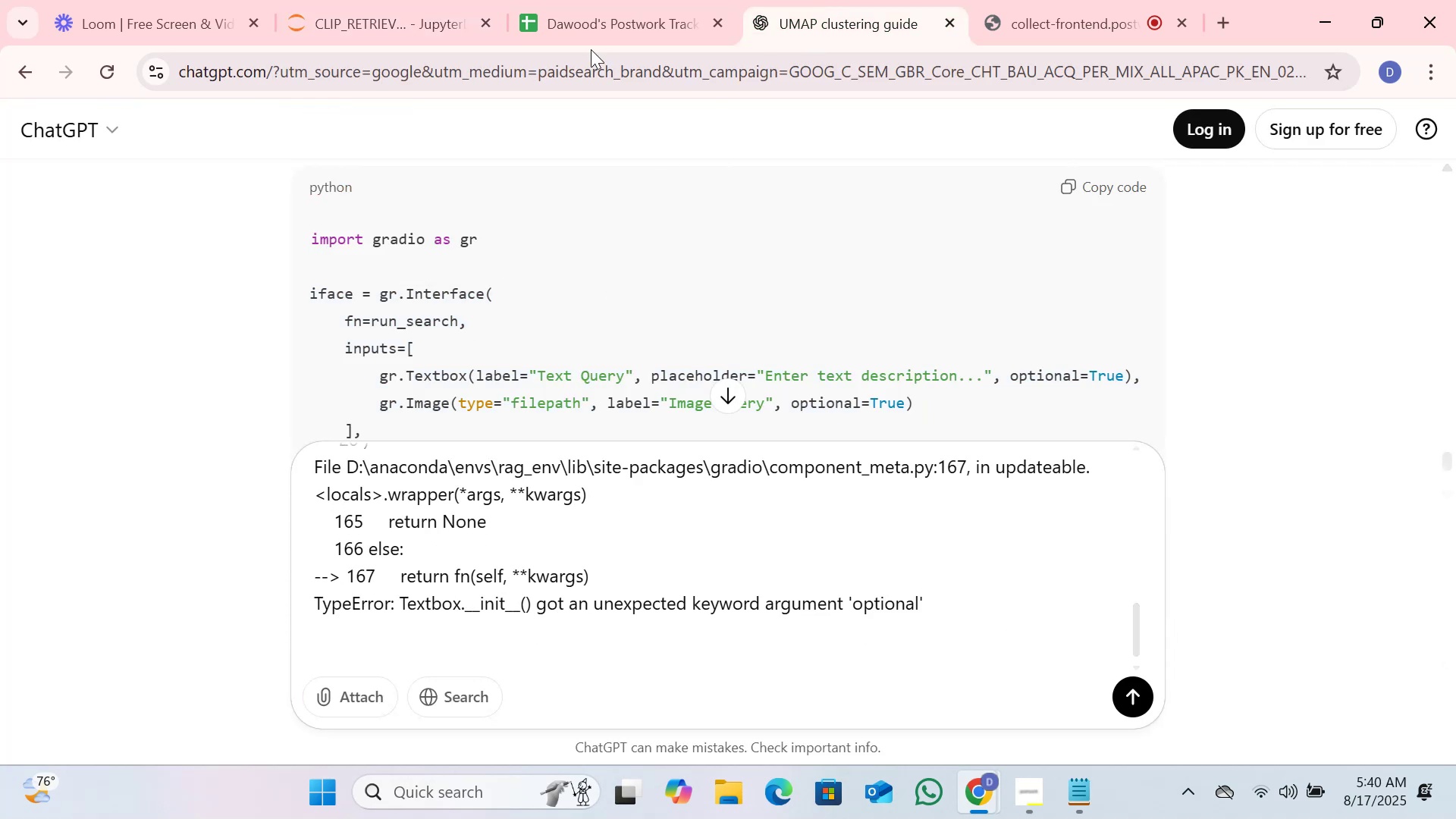 
left_click([410, 0])
 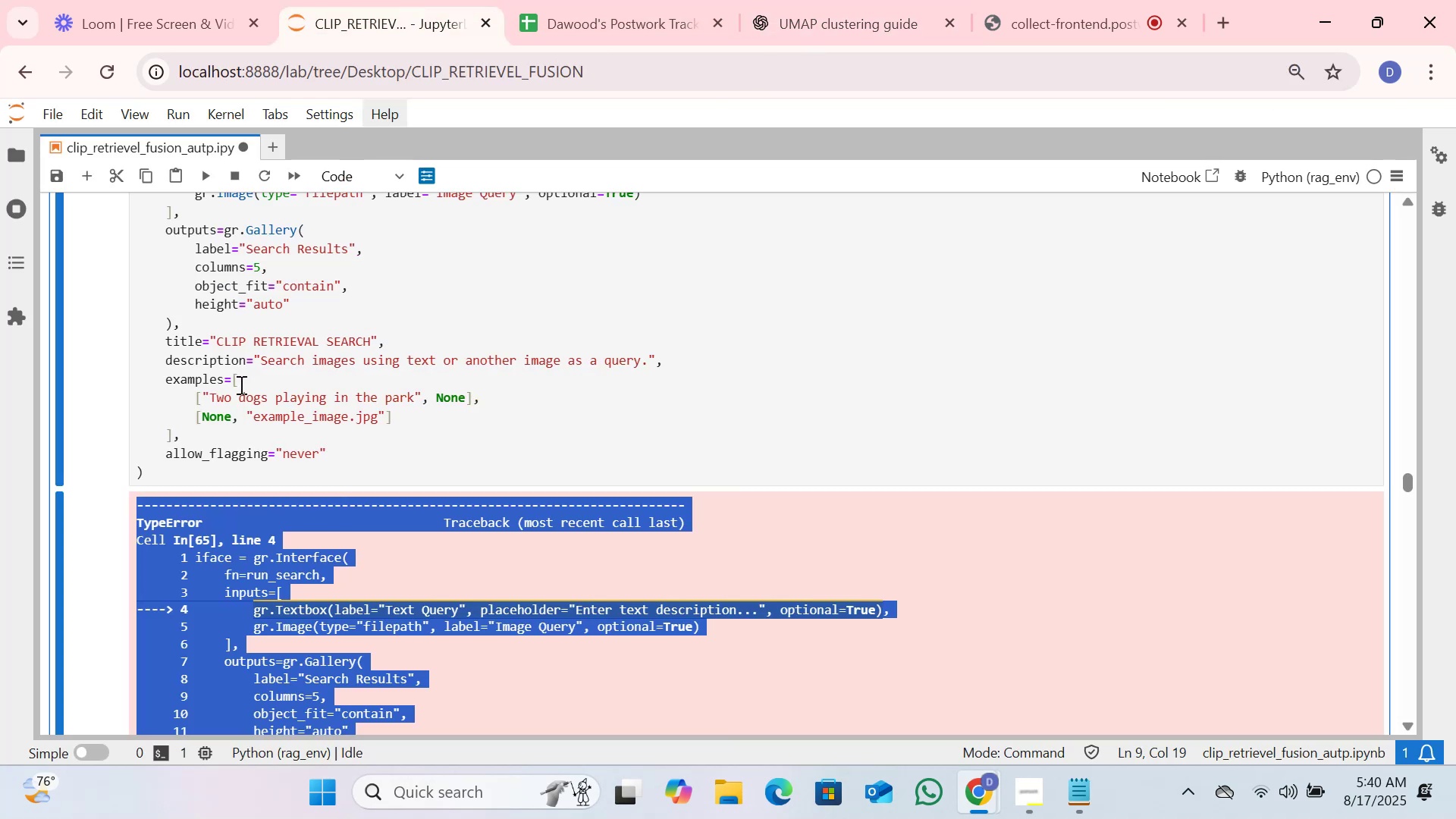 
left_click([240, 385])
 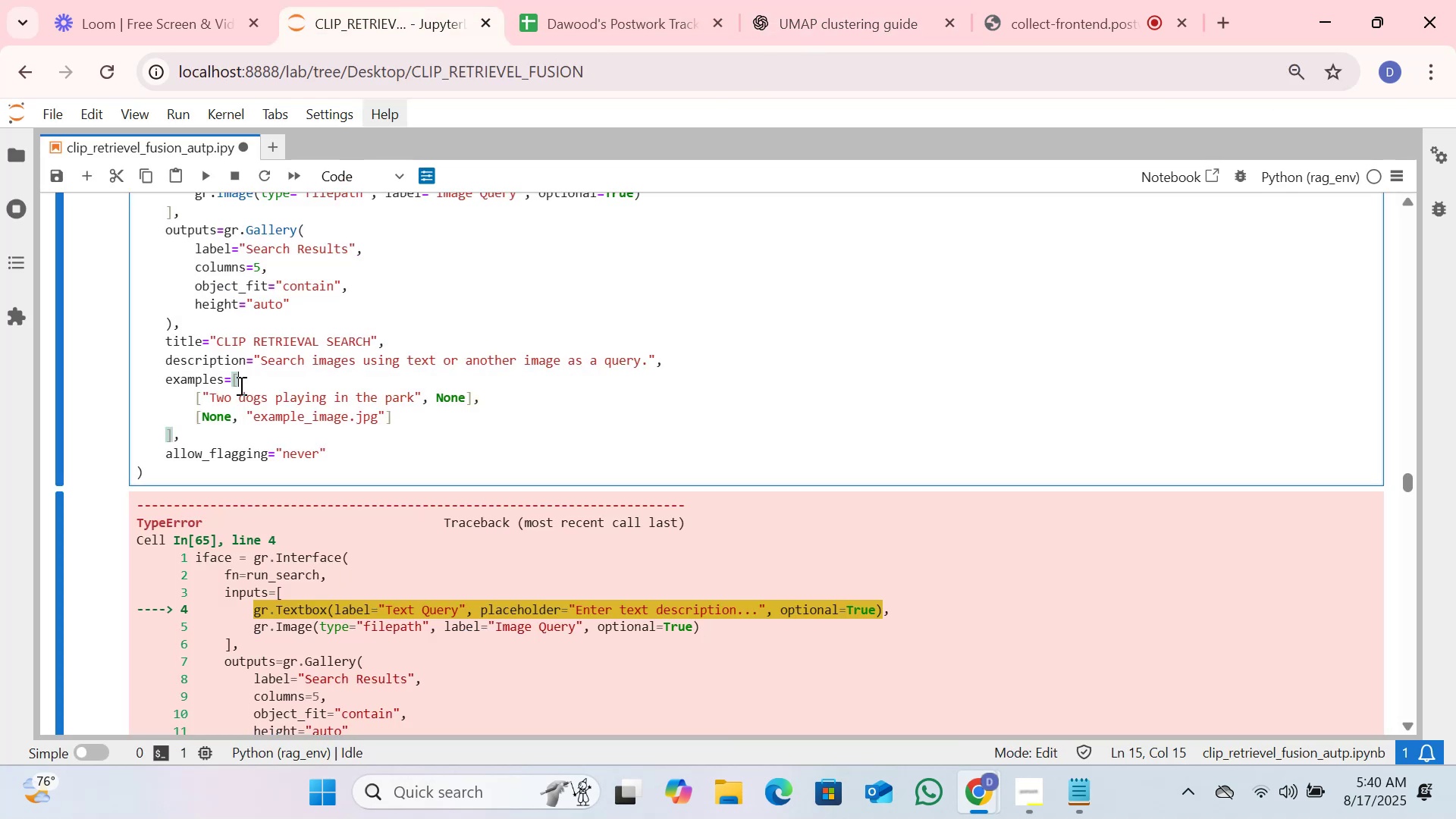 
key(Control+A)
 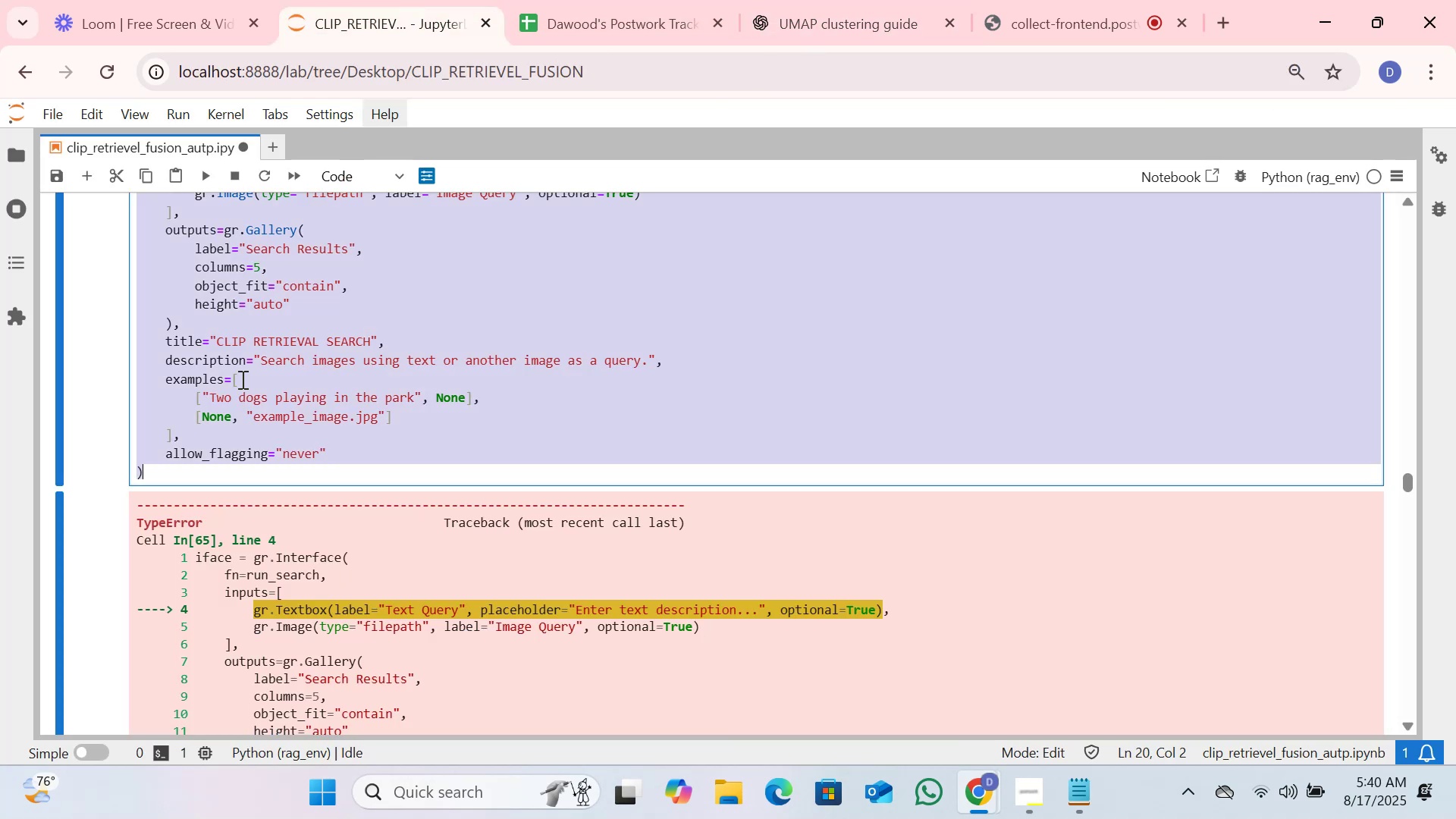 
key(Control+C)
 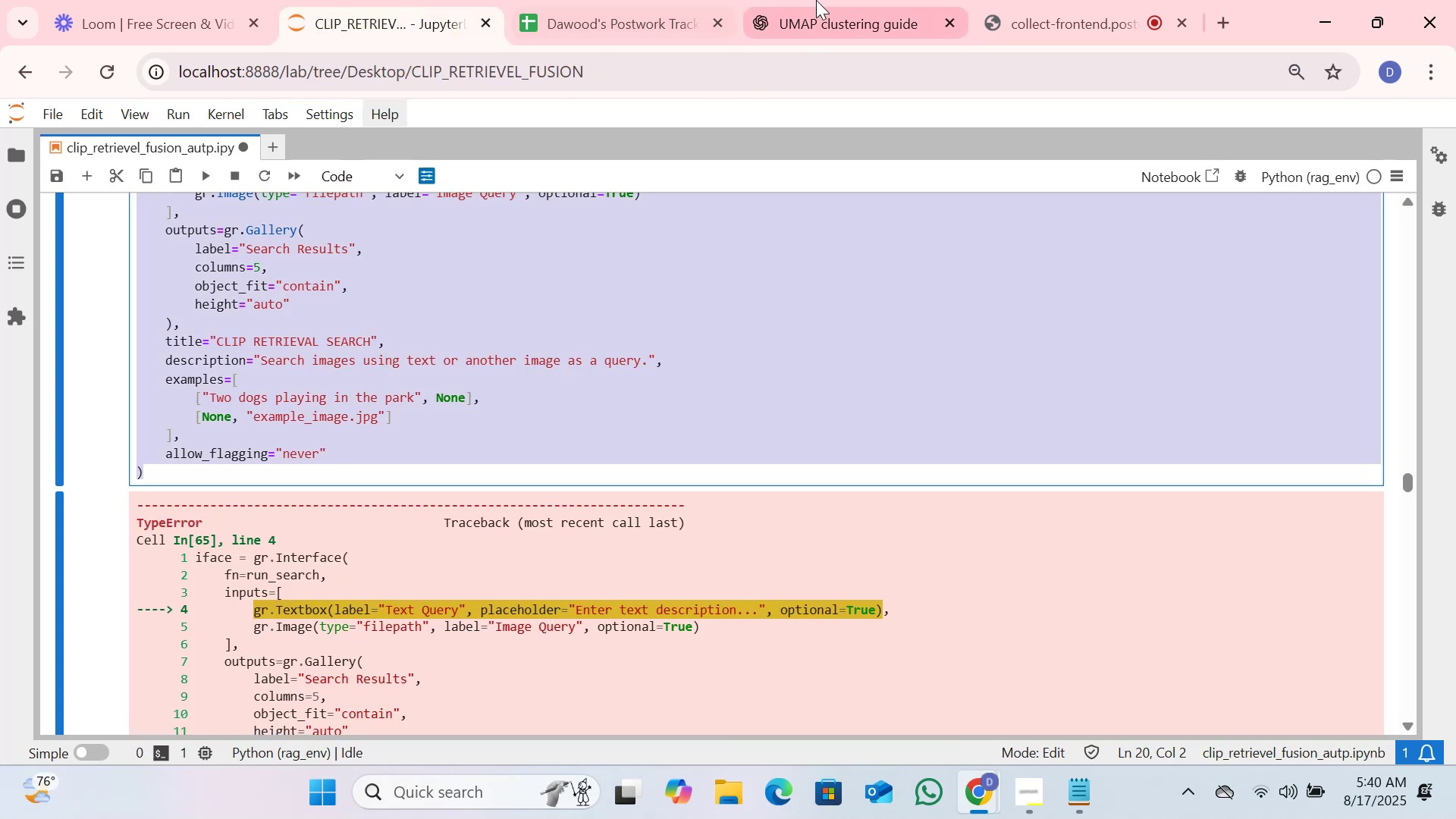 
left_click([858, 0])
 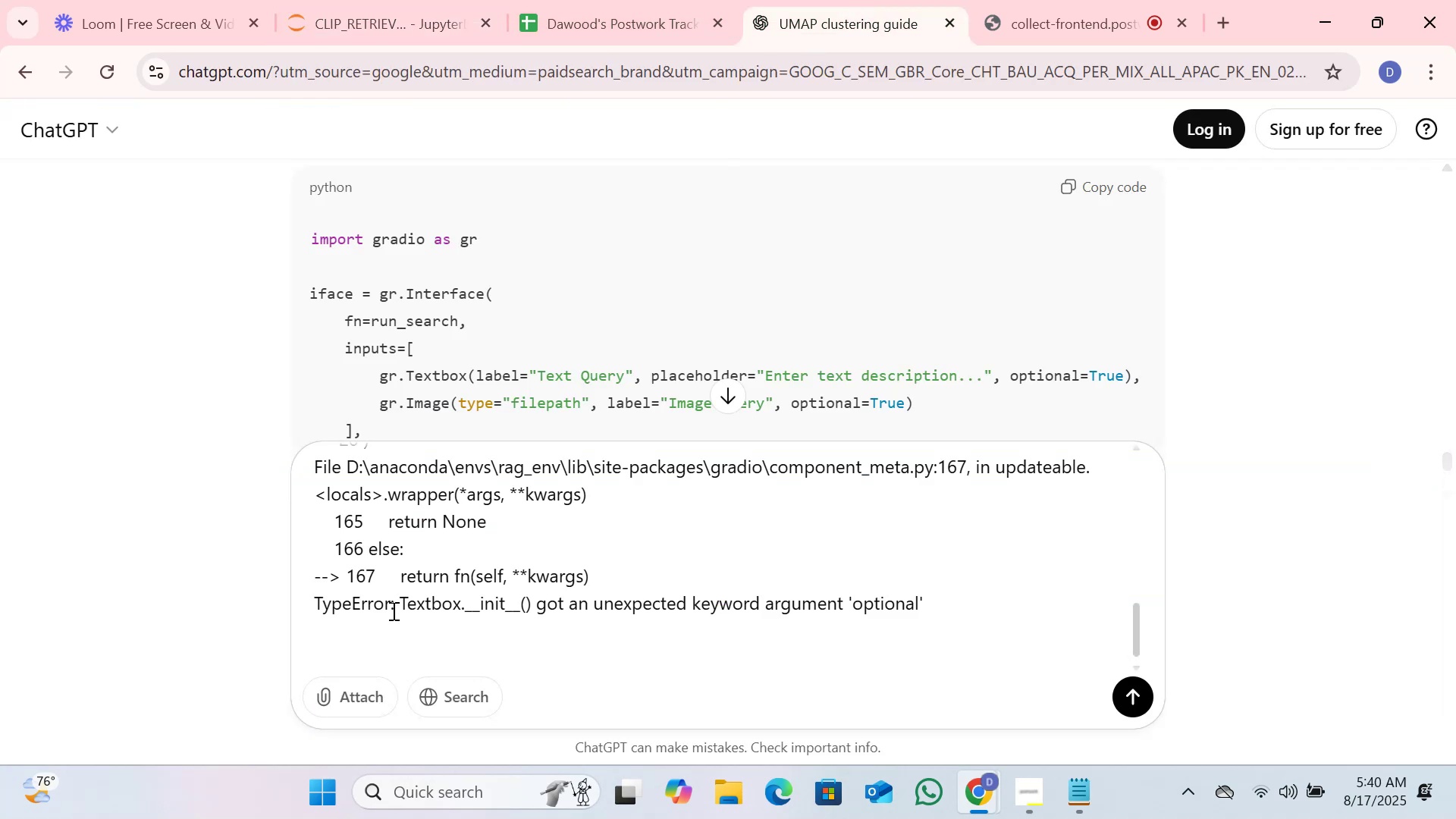 
left_click([366, 648])
 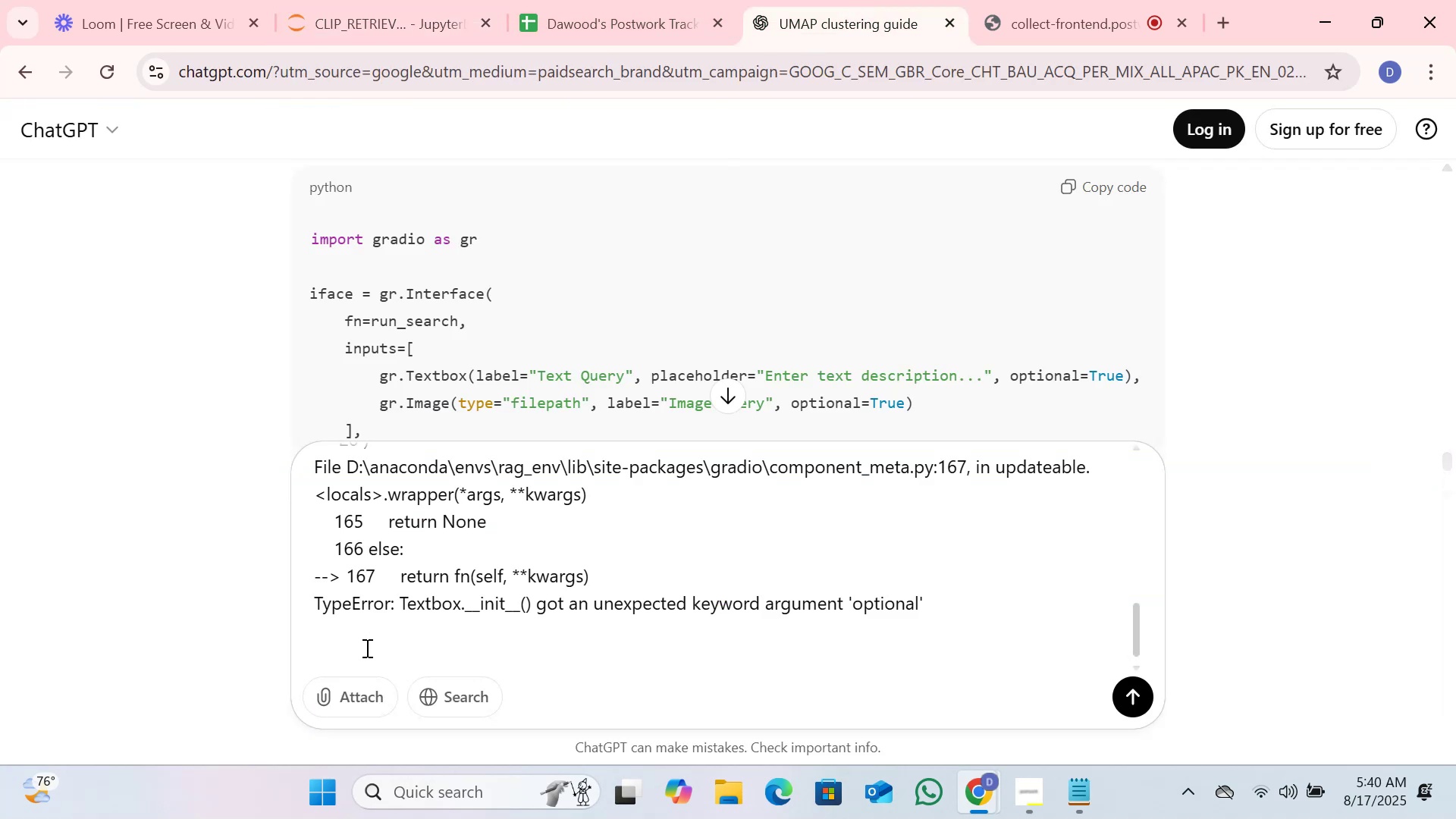 
key(Control+V)
 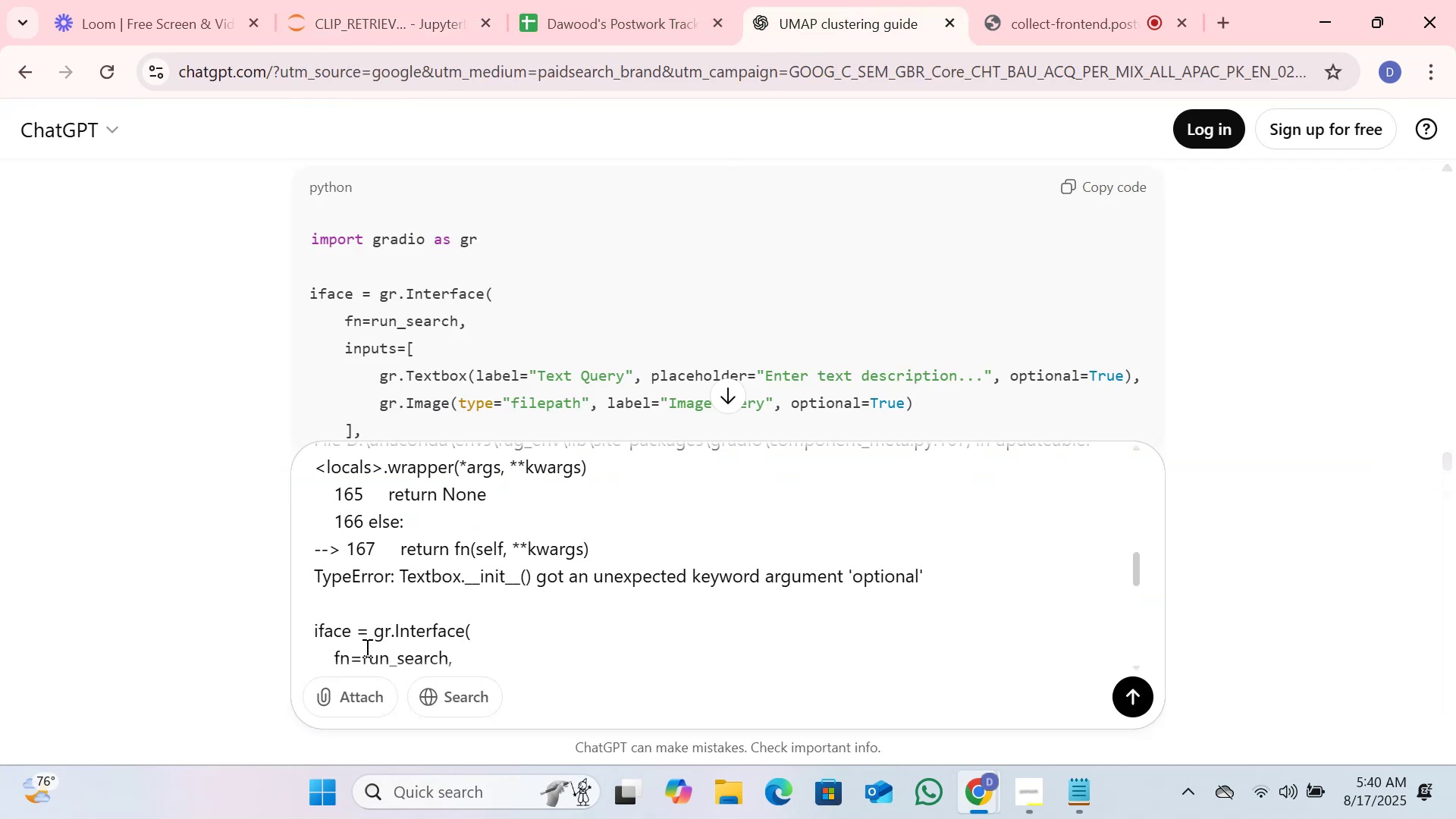 
key(Enter)
 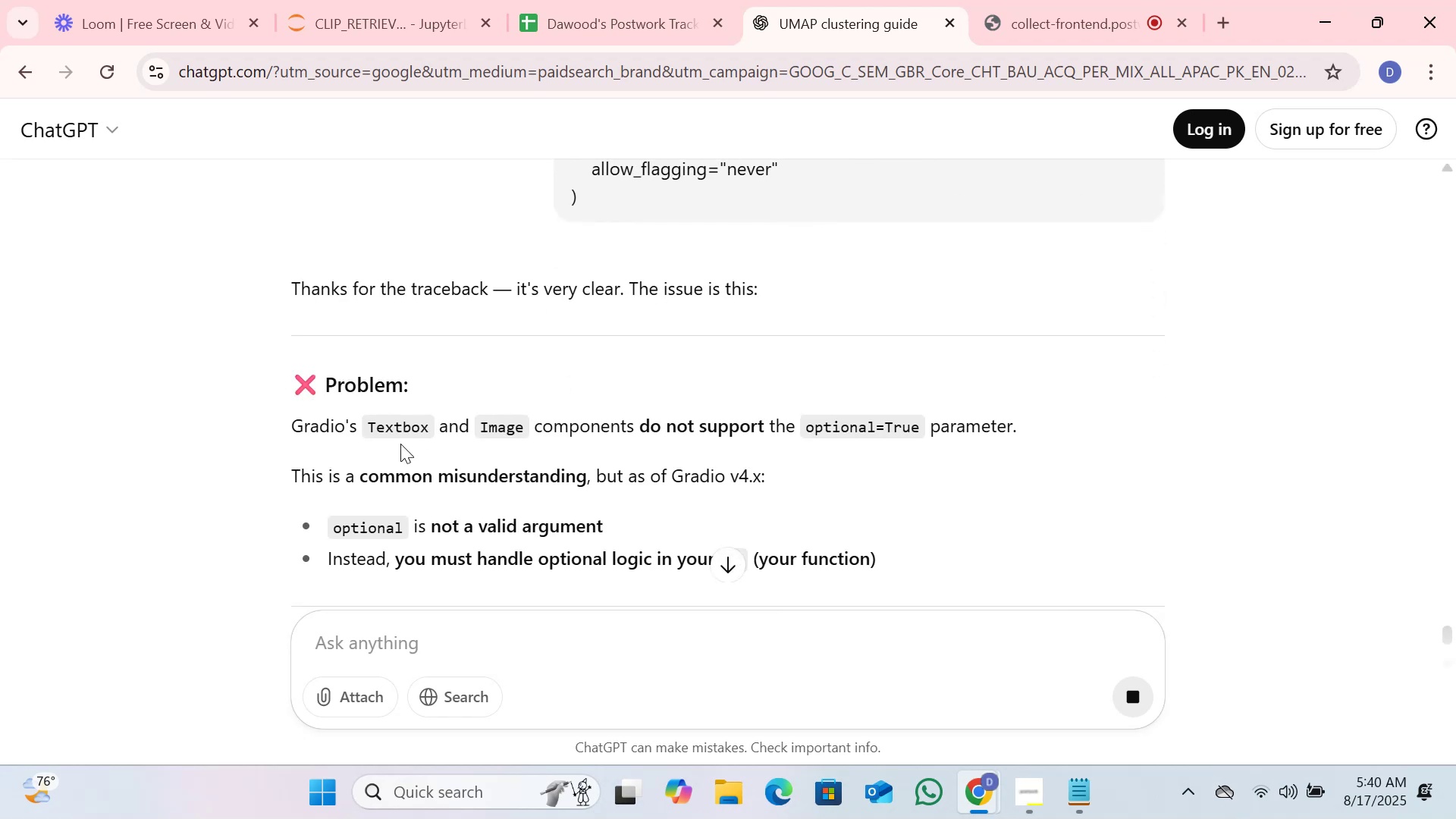 
wait(9.17)
 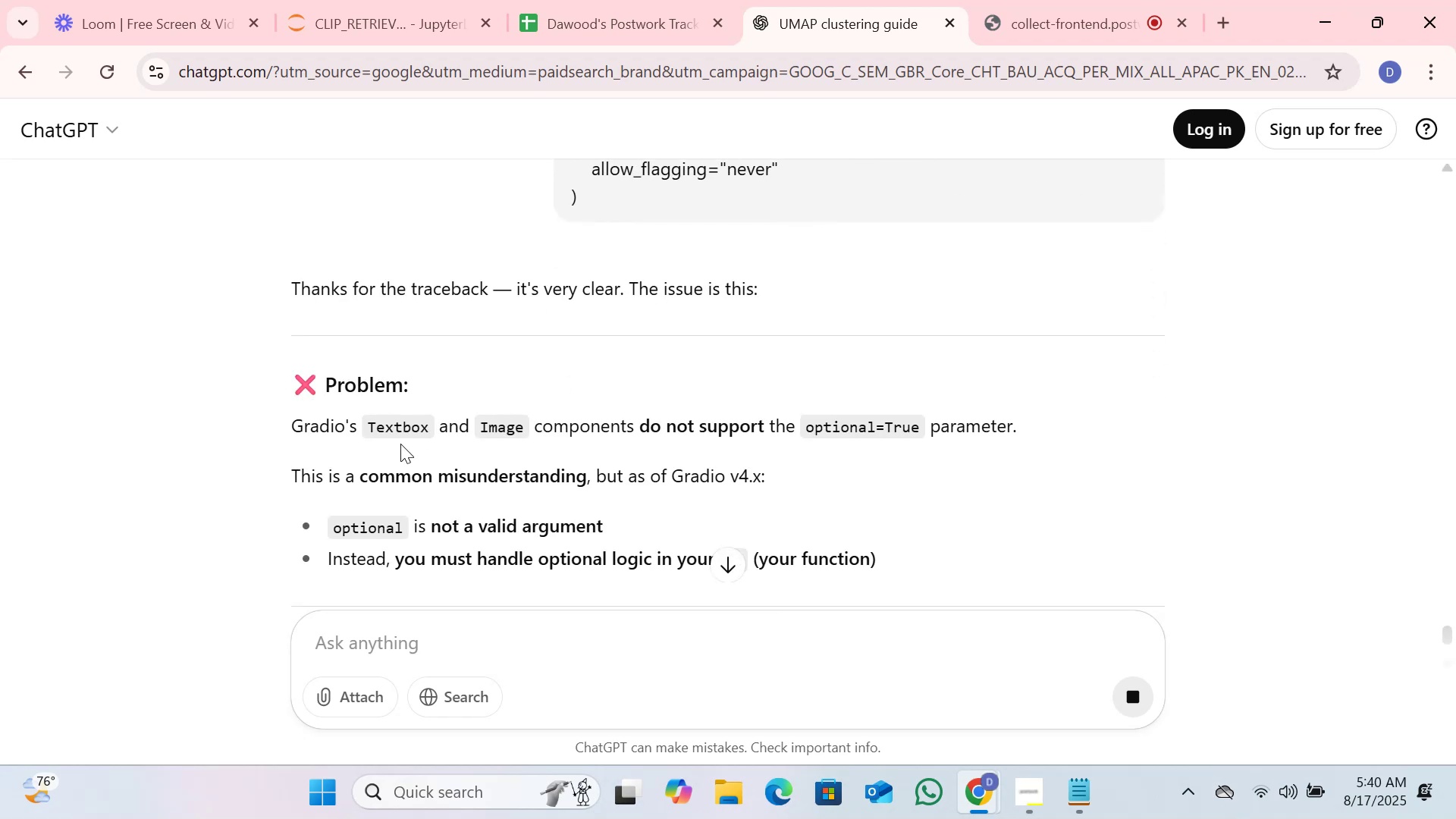 
scroll: coordinate [549, 347], scroll_direction: down, amount: 7.0
 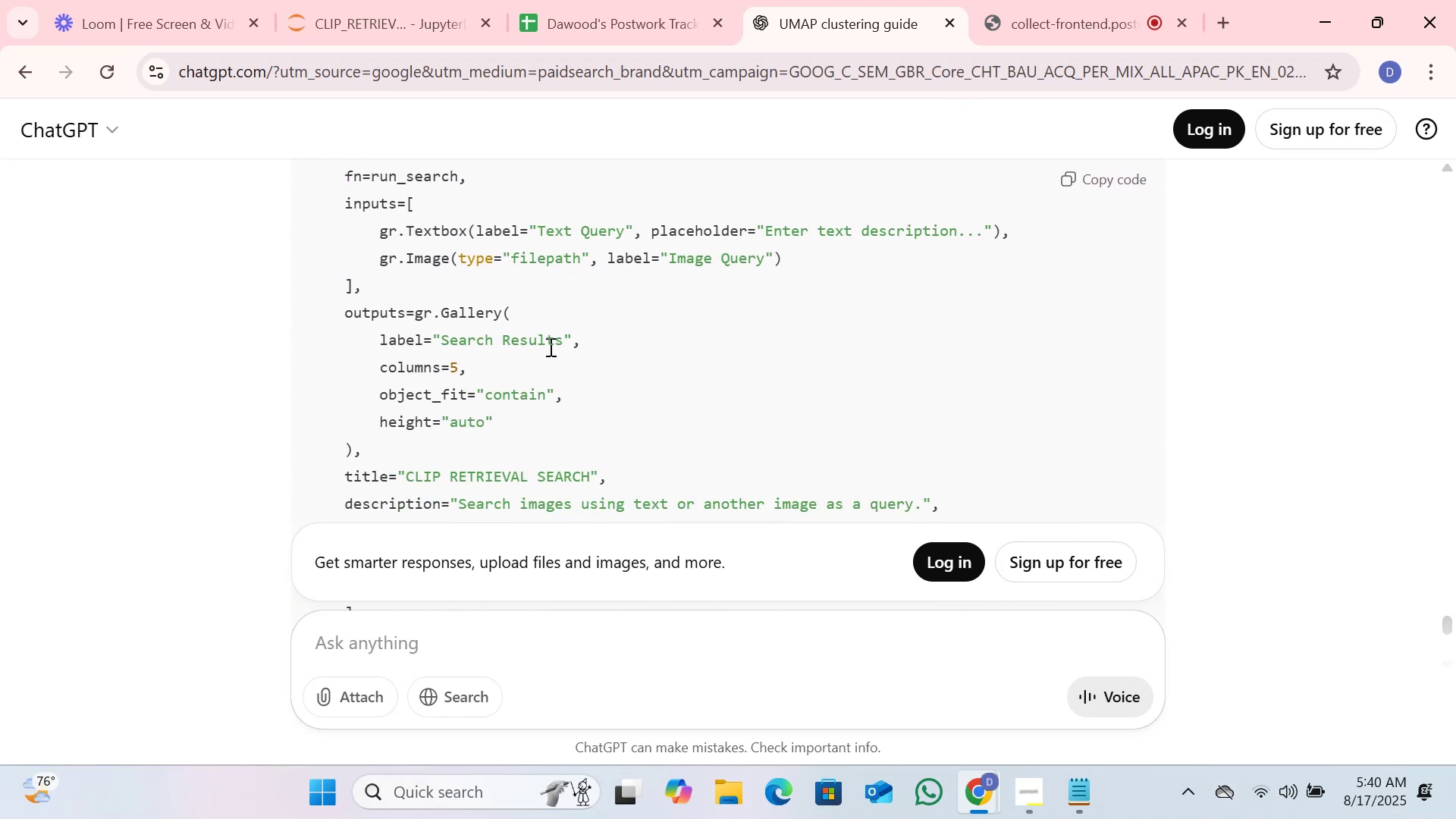 
scroll: coordinate [549, 347], scroll_direction: up, amount: 1.0
 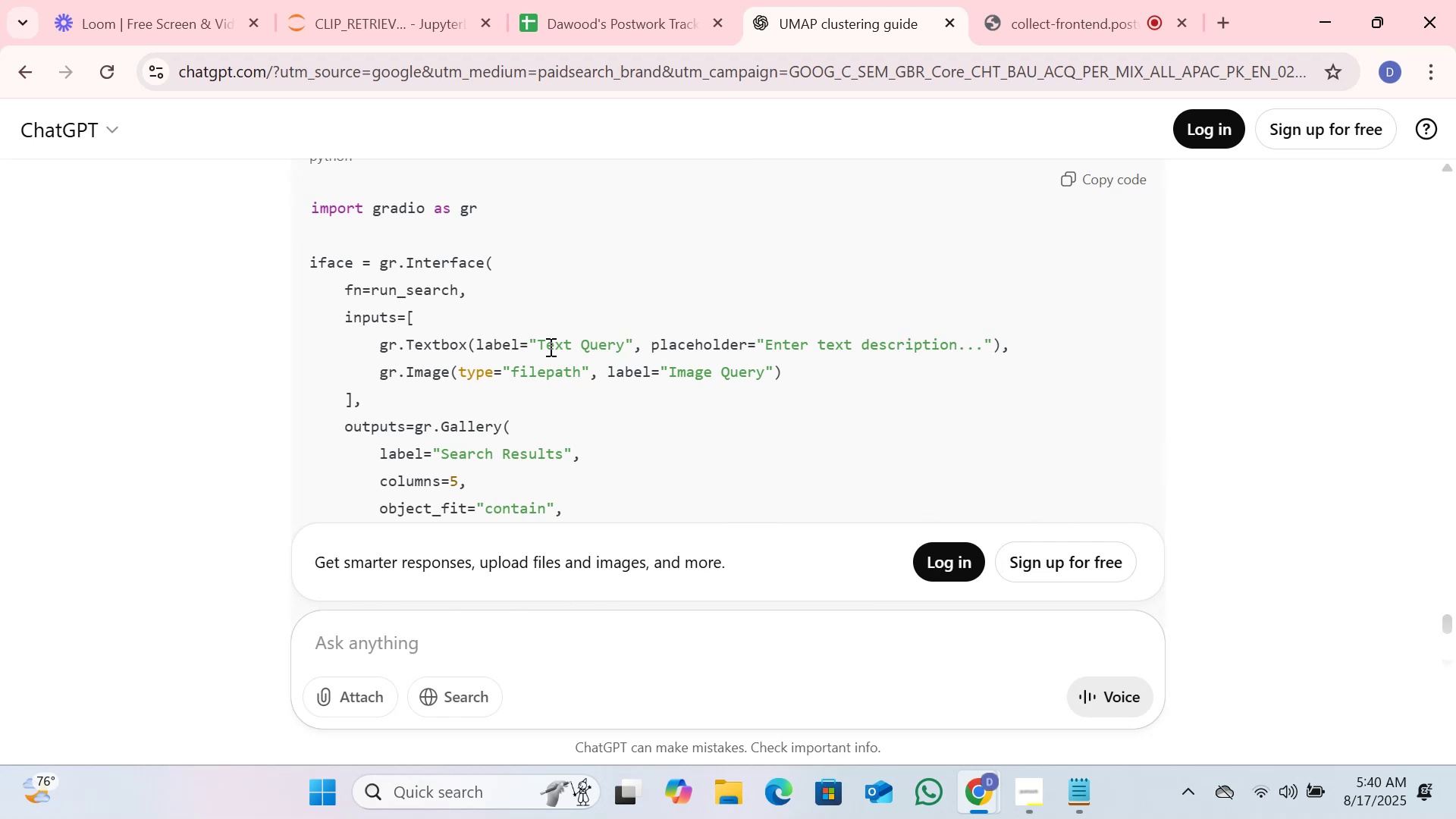 
scroll: coordinate [549, 306], scroll_direction: down, amount: 4.0
 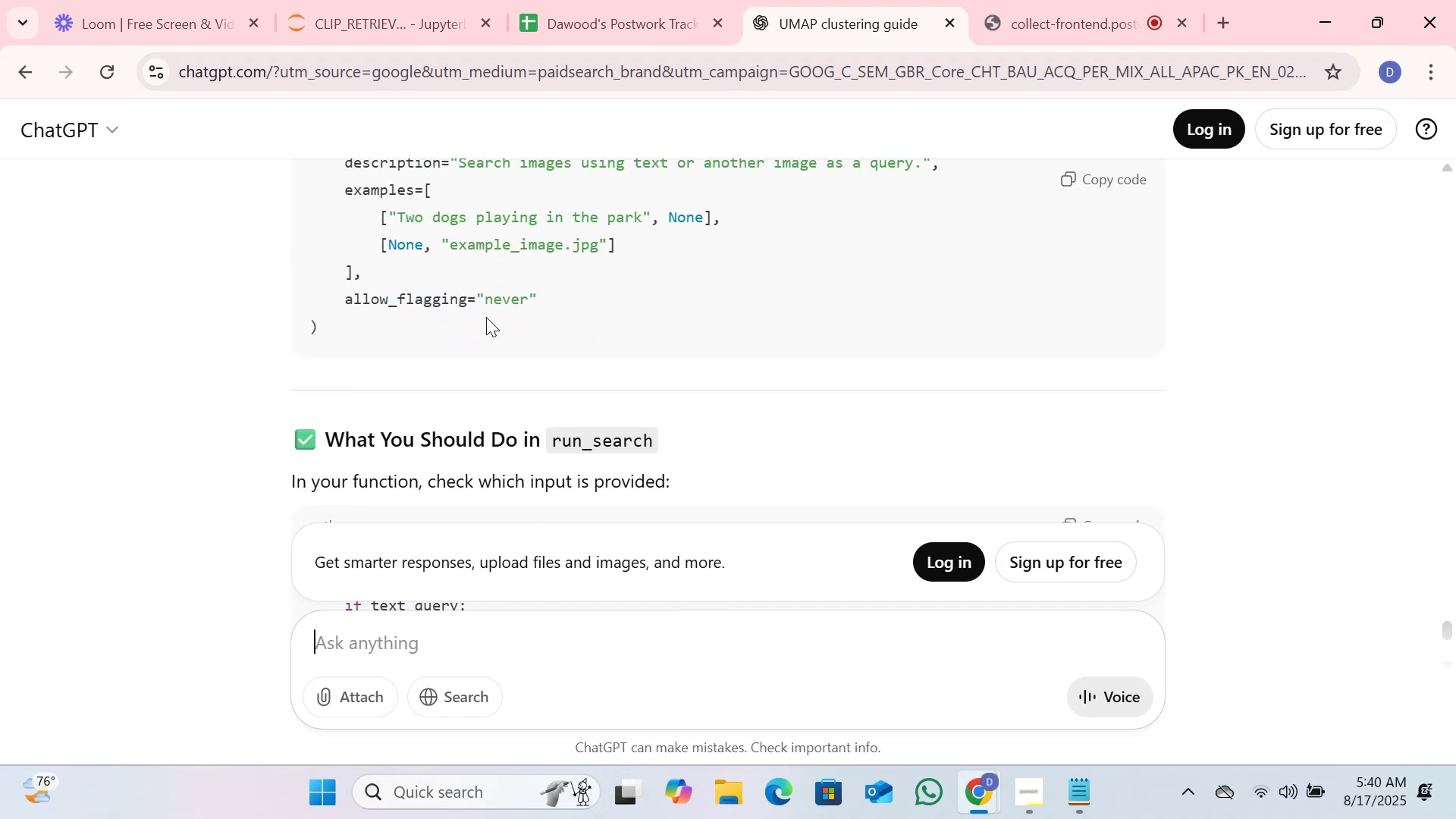 
left_click_drag(start_coordinate=[470, 322], to_coordinate=[296, 253])
 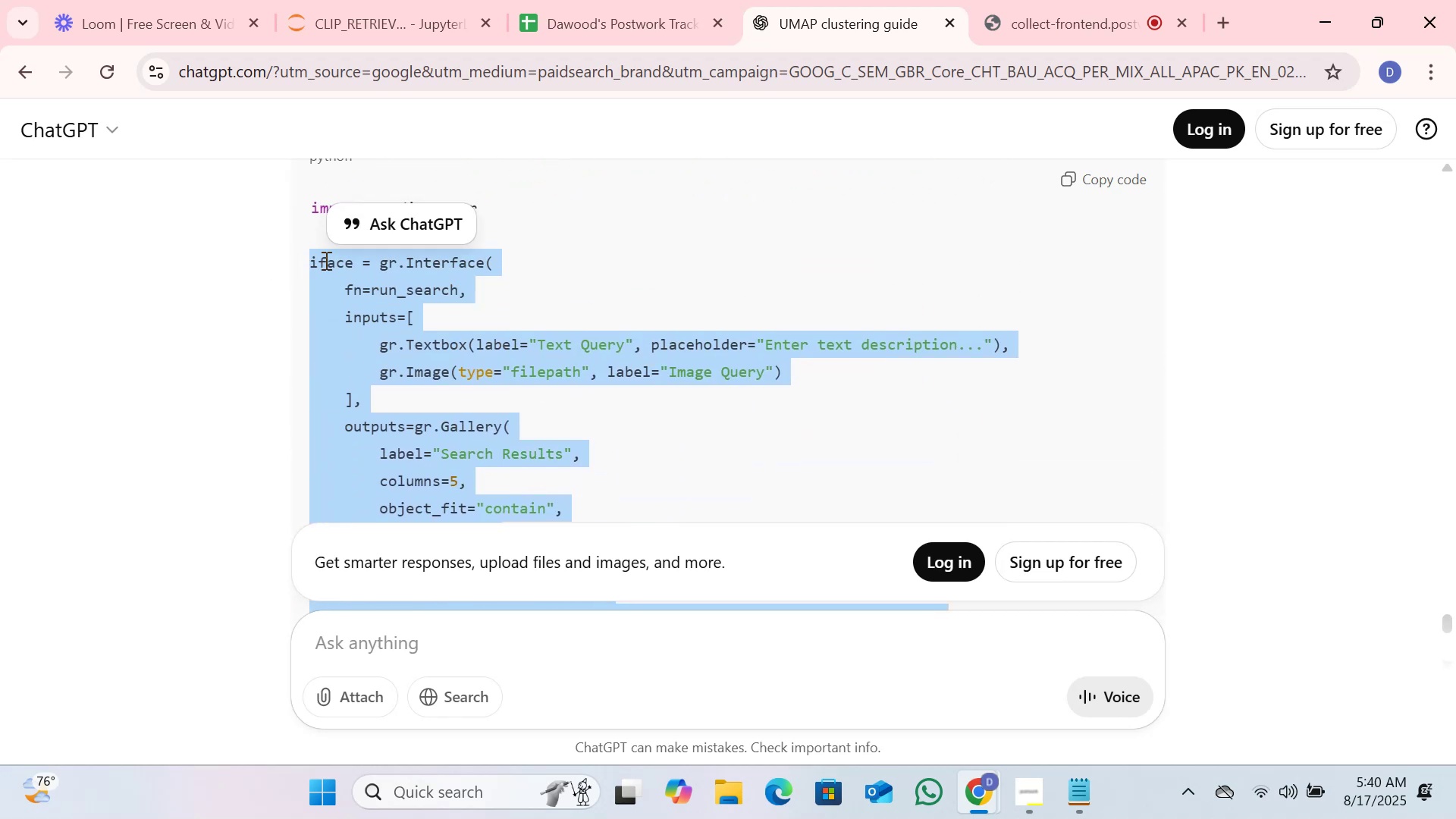 
scroll: coordinate [314, 240], scroll_direction: up, amount: 4.0
 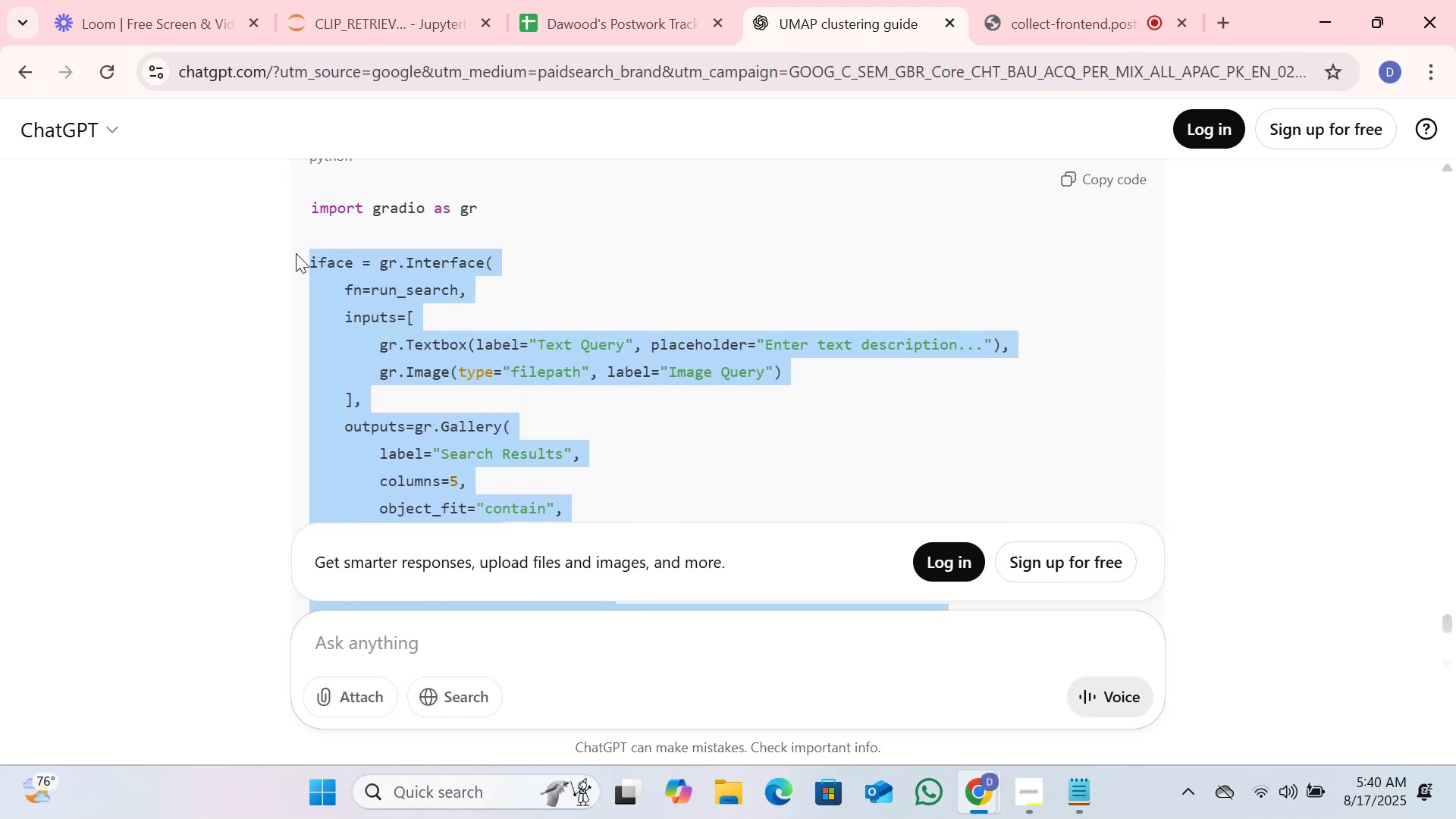 
key(Control+C)
 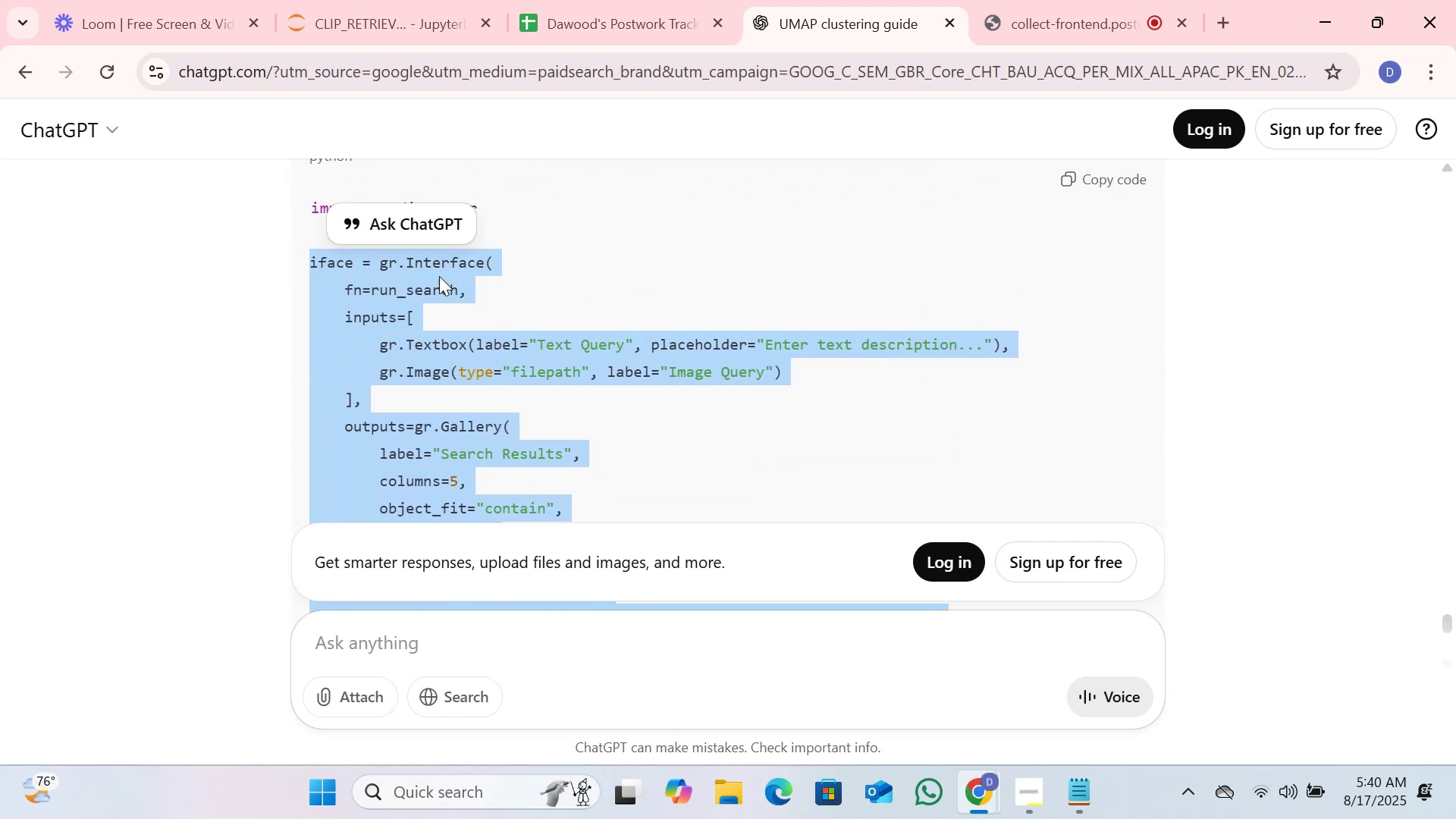 
scroll: coordinate [448, 277], scroll_direction: down, amount: 5.0
 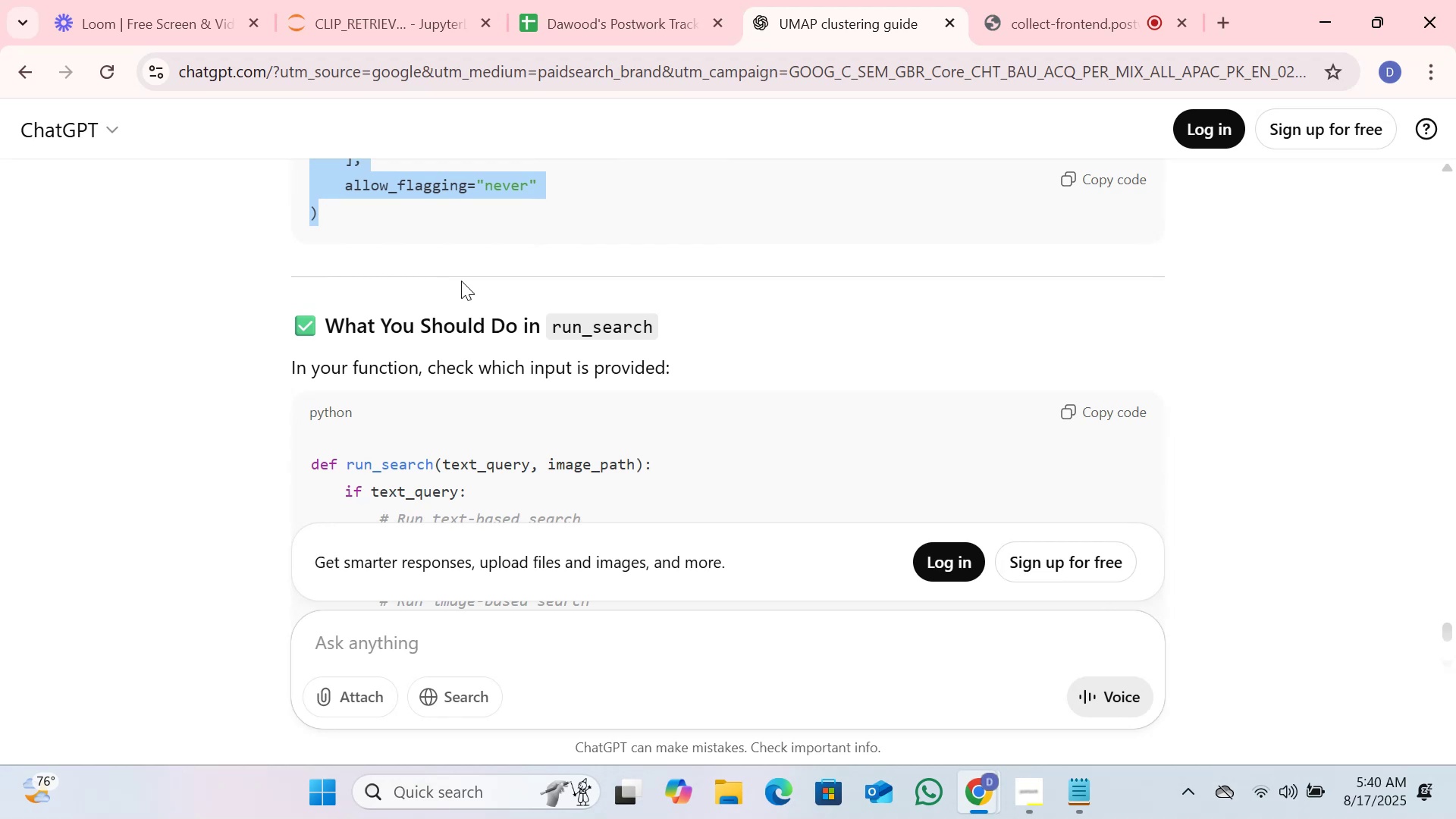 
scroll: coordinate [461, 281], scroll_direction: up, amount: 7.0
 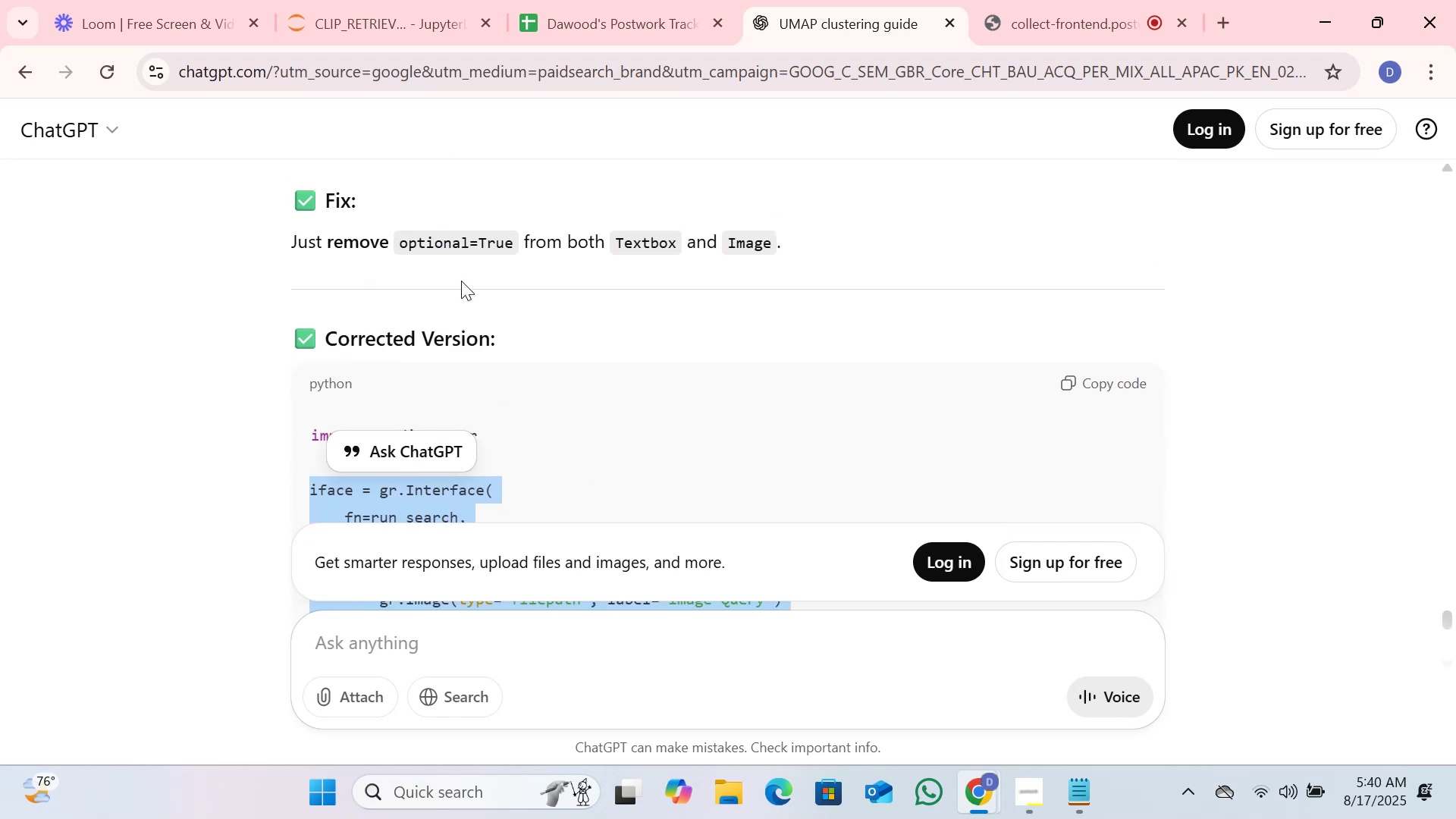 
scroll: coordinate [461, 281], scroll_direction: down, amount: 6.0
 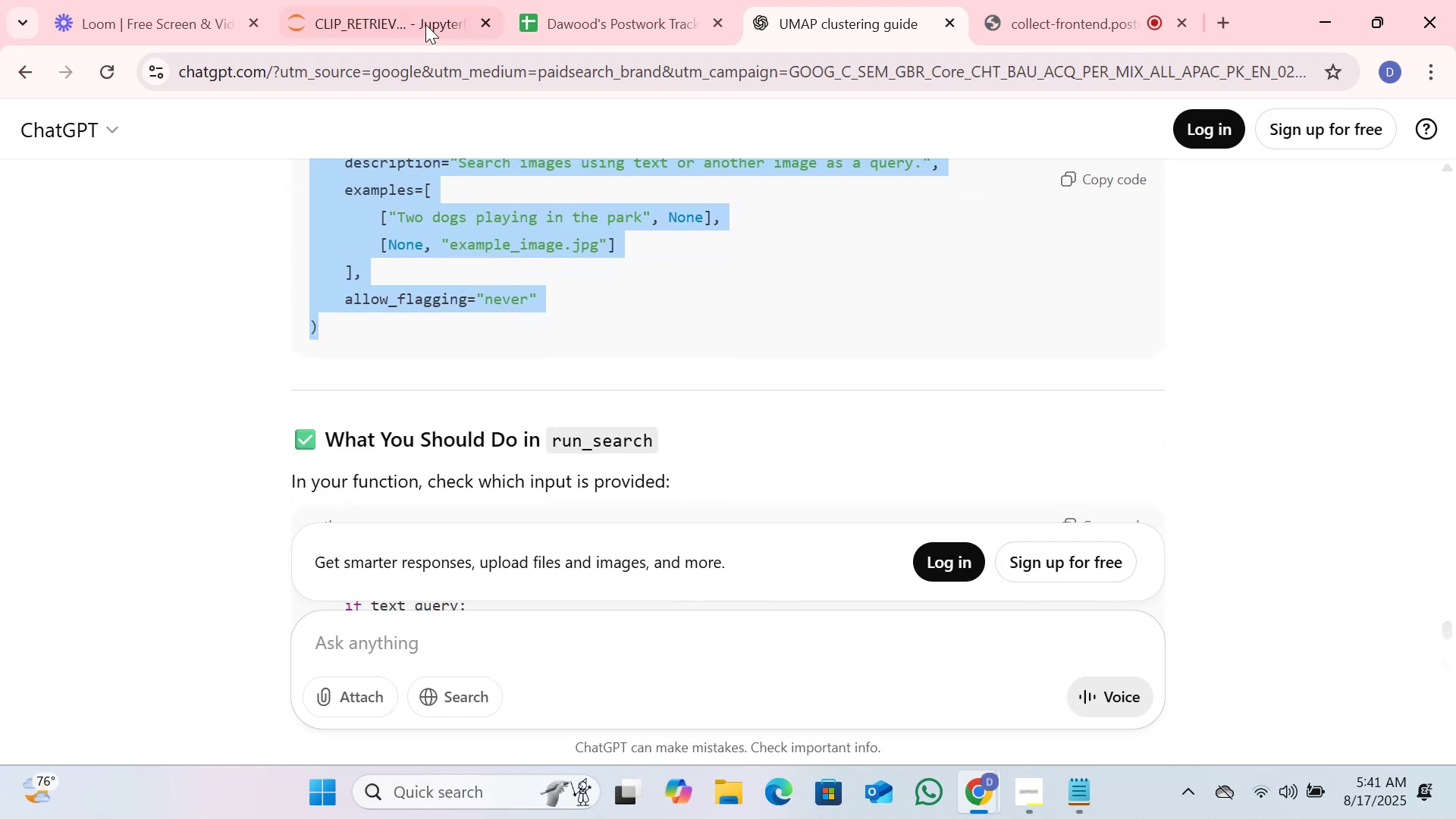 
left_click([417, 3])
 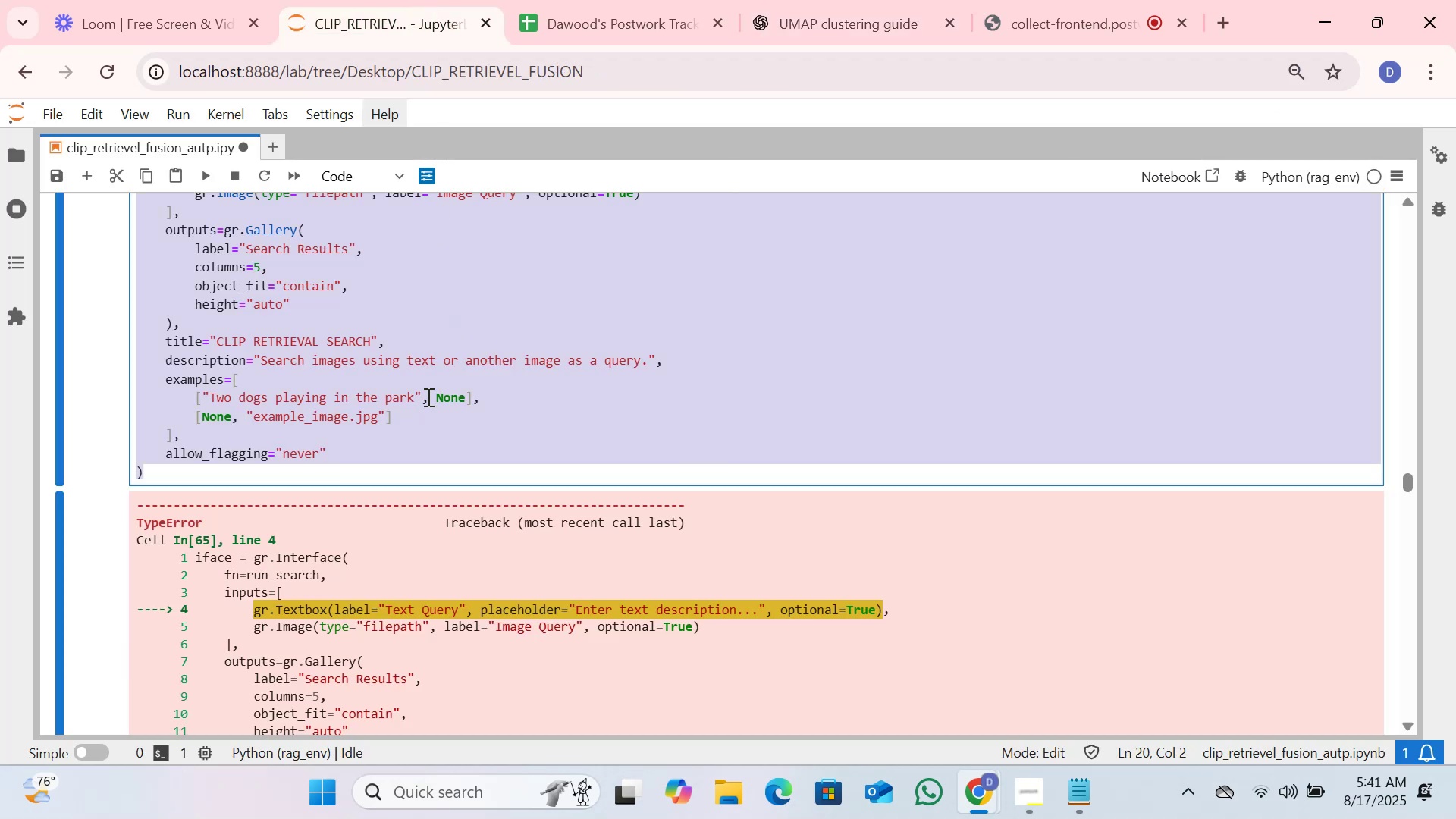 
left_click([427, 397])
 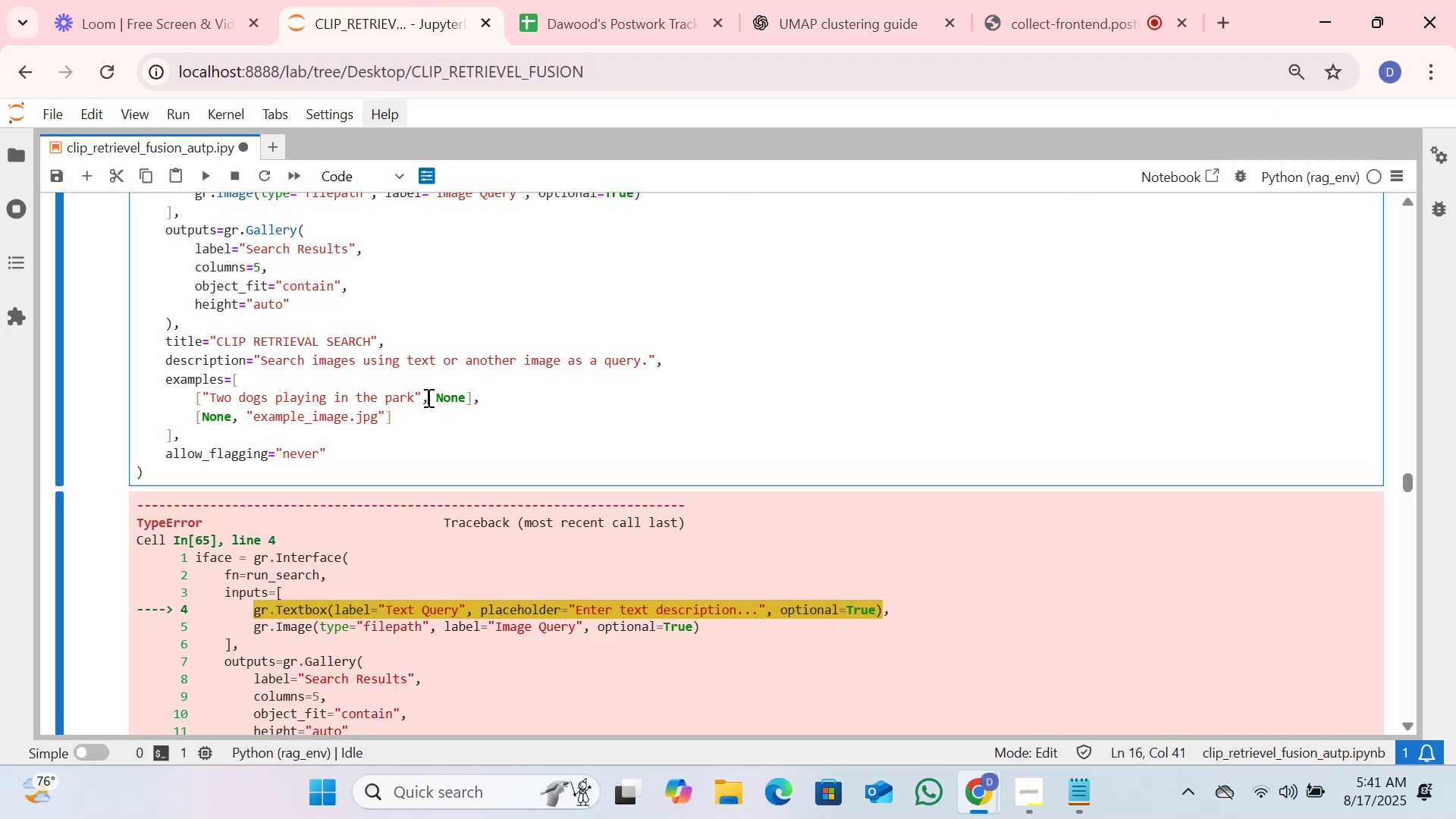 
key(Control+A)
 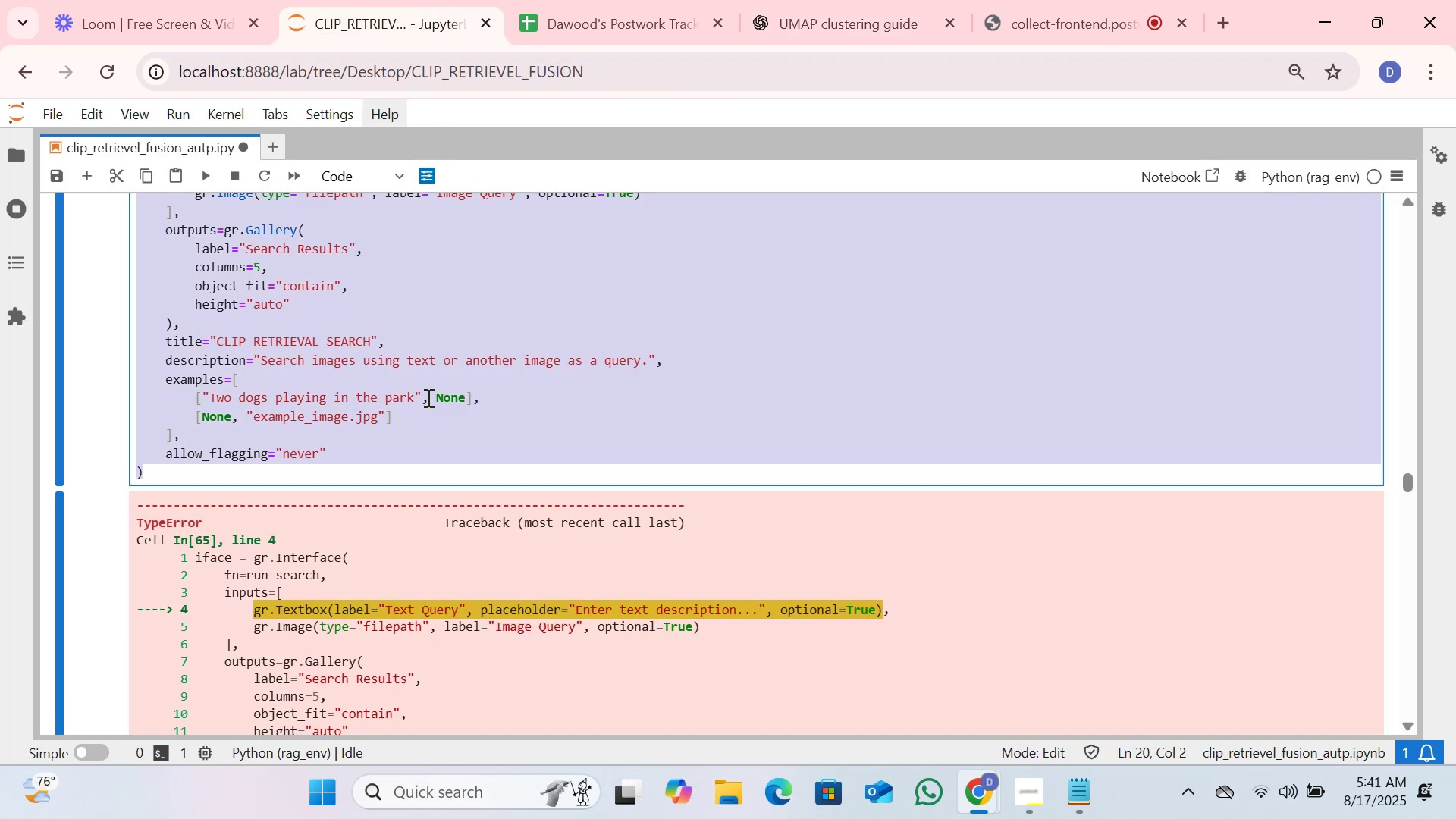 
key(Control+V)
 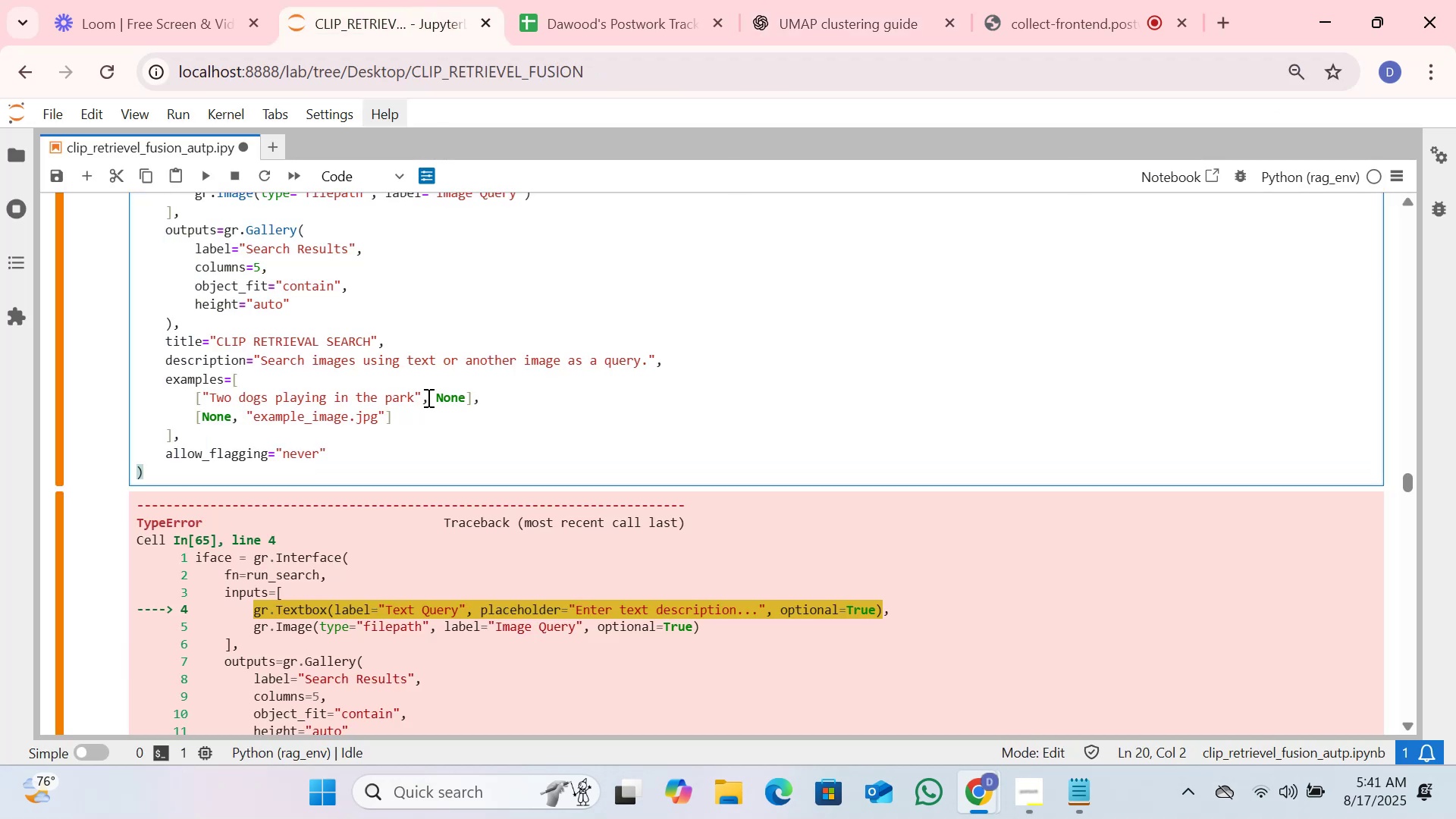 
key(Shift+ShiftRight)
 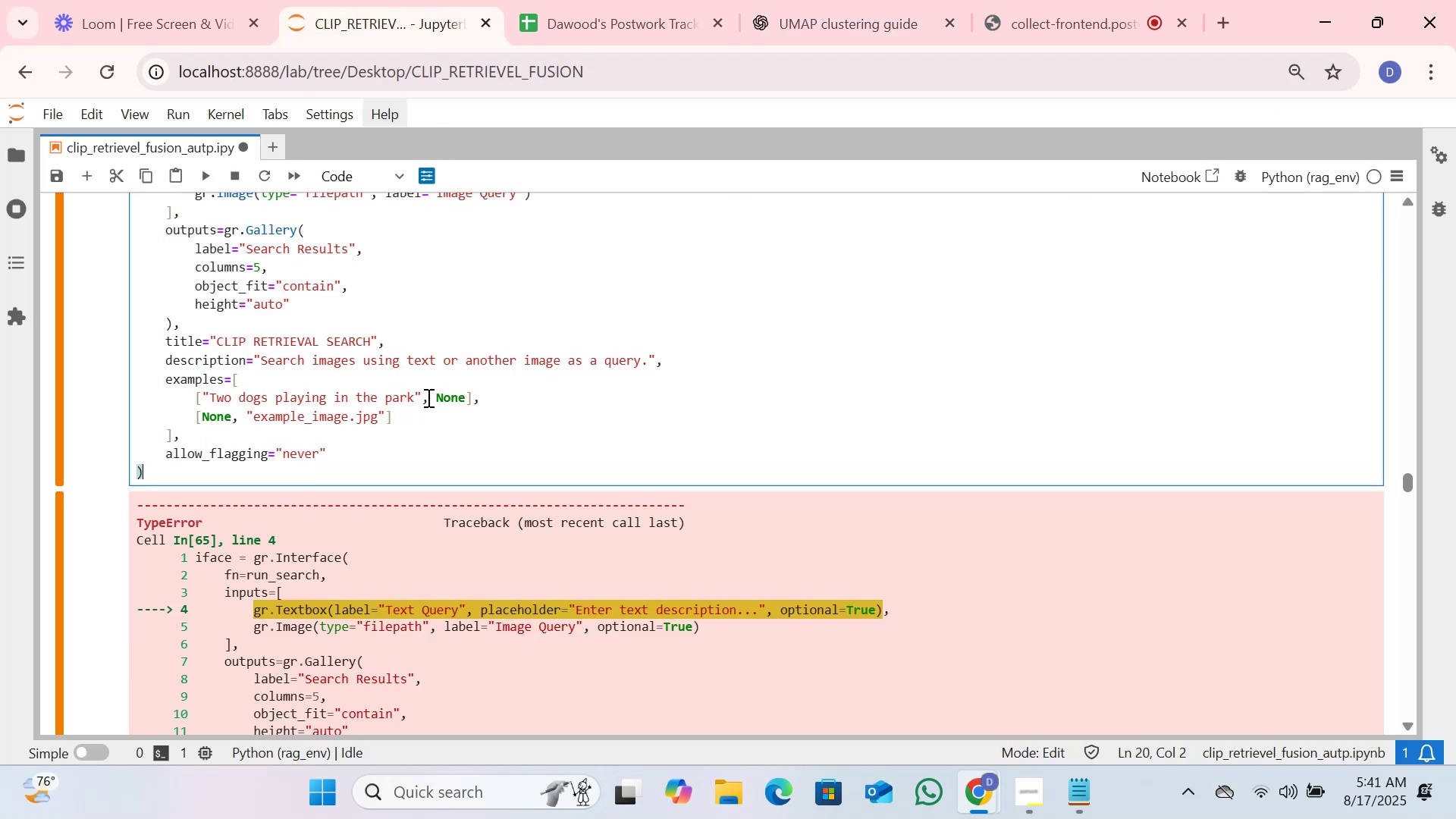 
key(Shift+Enter)
 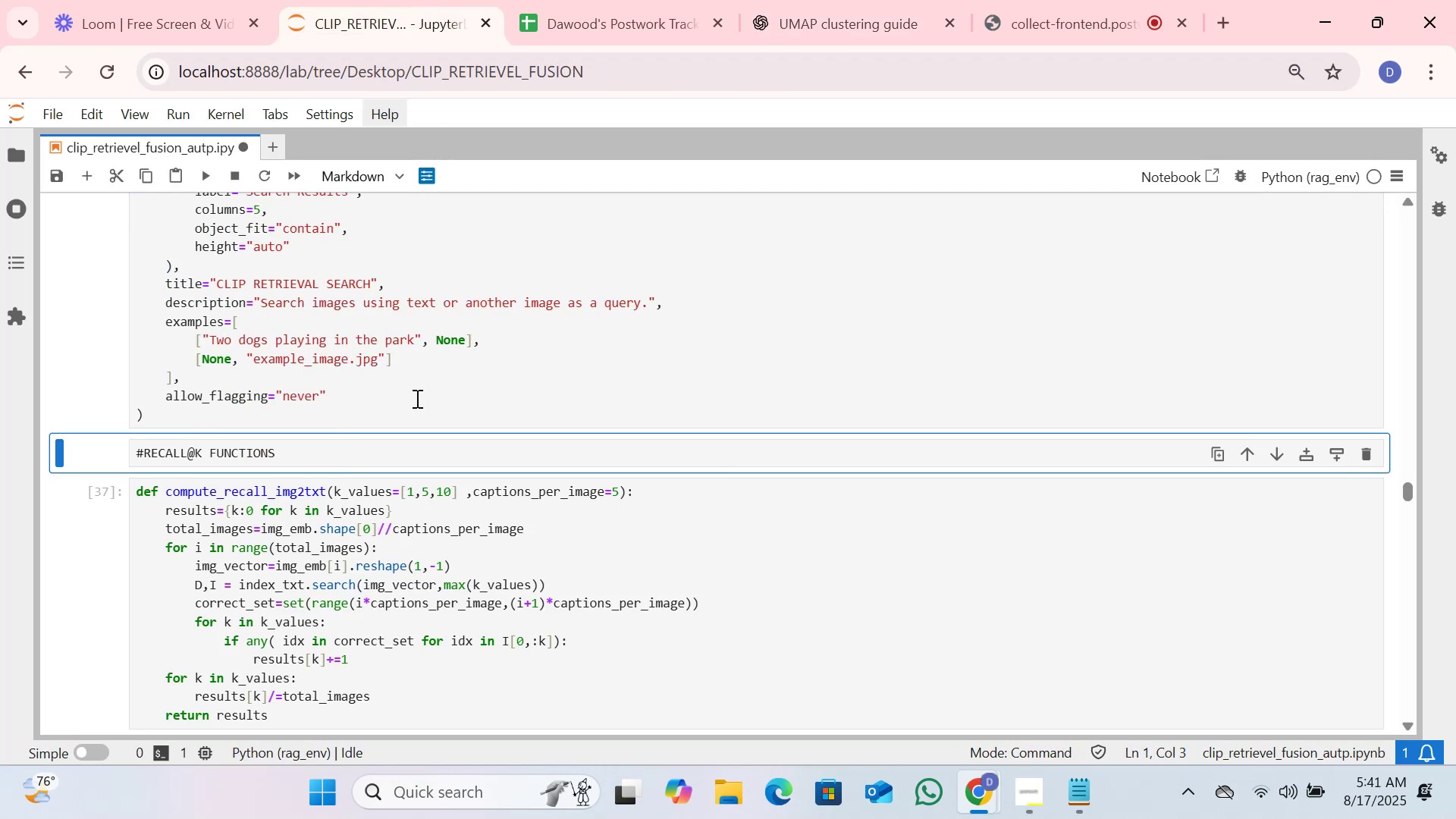 
scroll: coordinate [416, 398], scroll_direction: up, amount: 2.0
 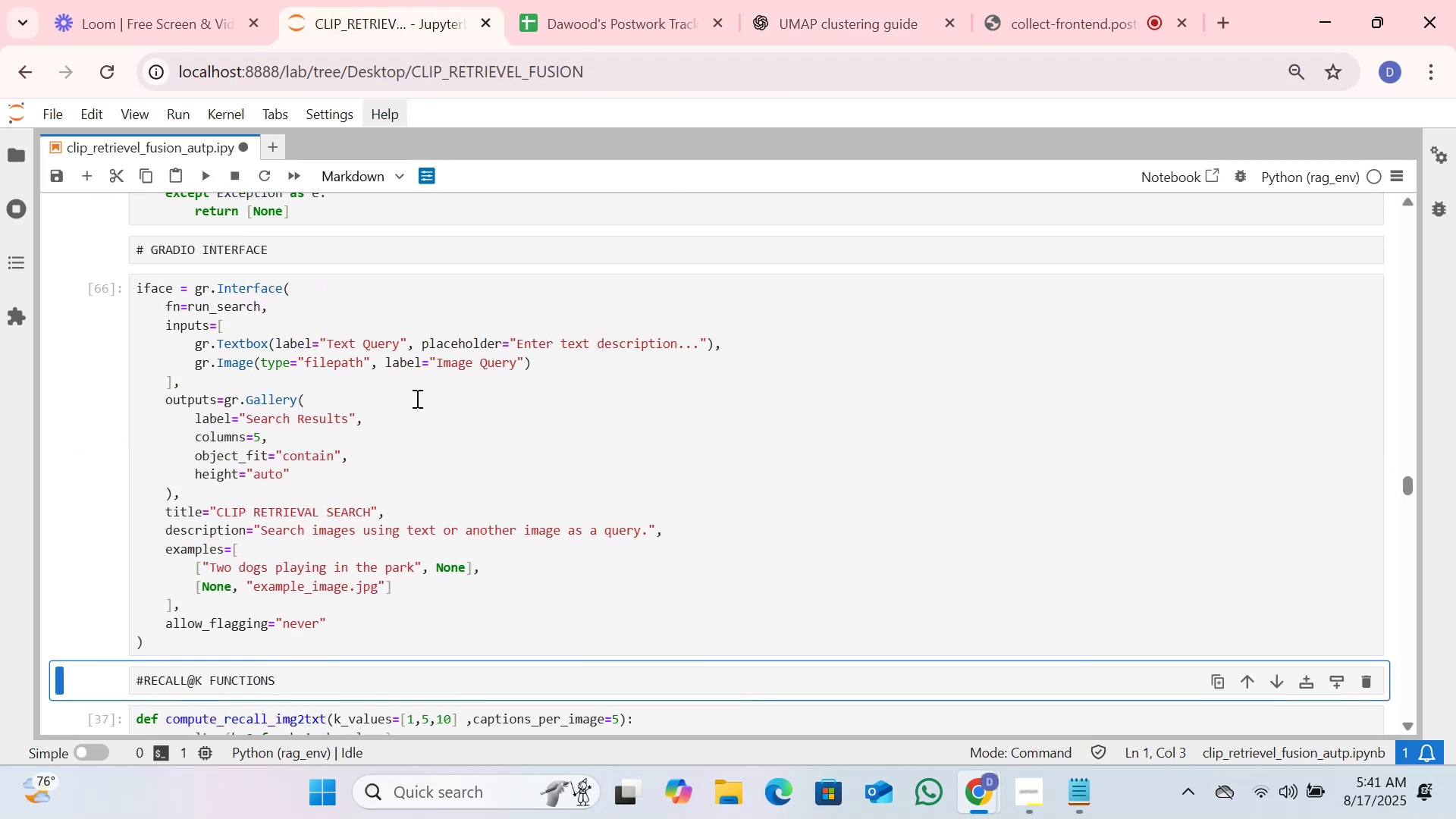 
scroll: coordinate [416, 398], scroll_direction: down, amount: 1.0
 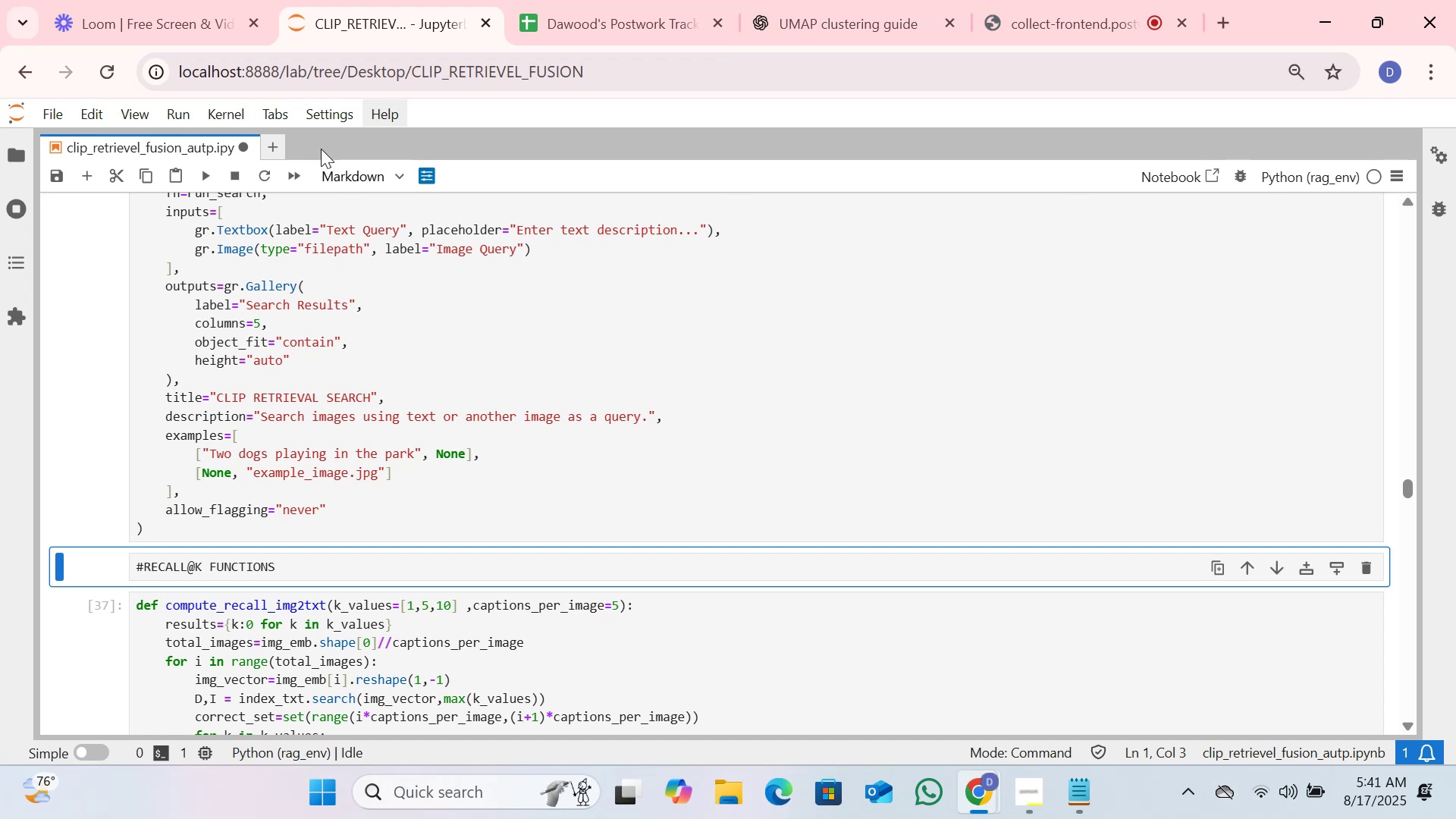 
left_click([774, 0])
 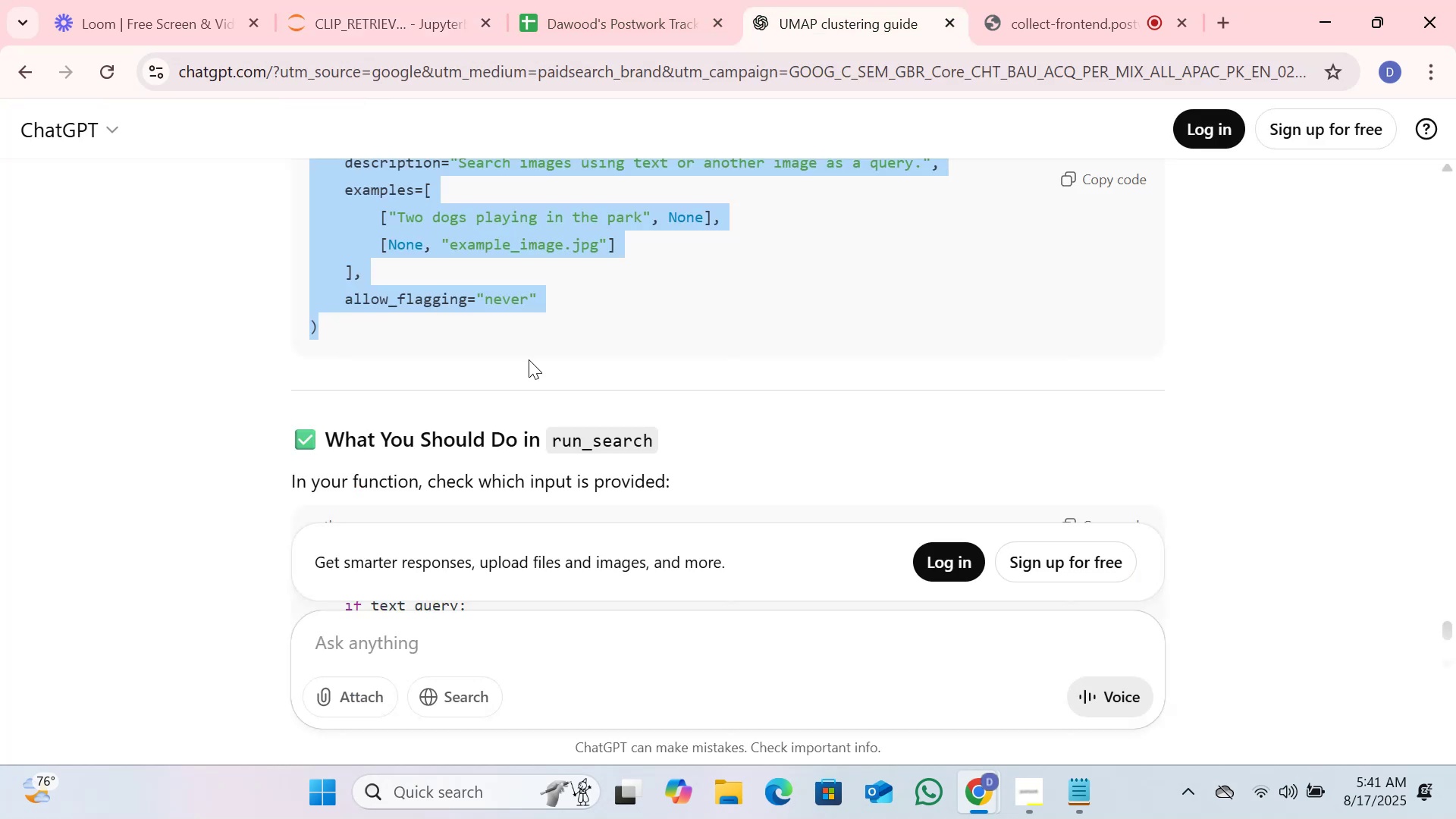 
scroll: coordinate [526, 372], scroll_direction: up, amount: 8.0
 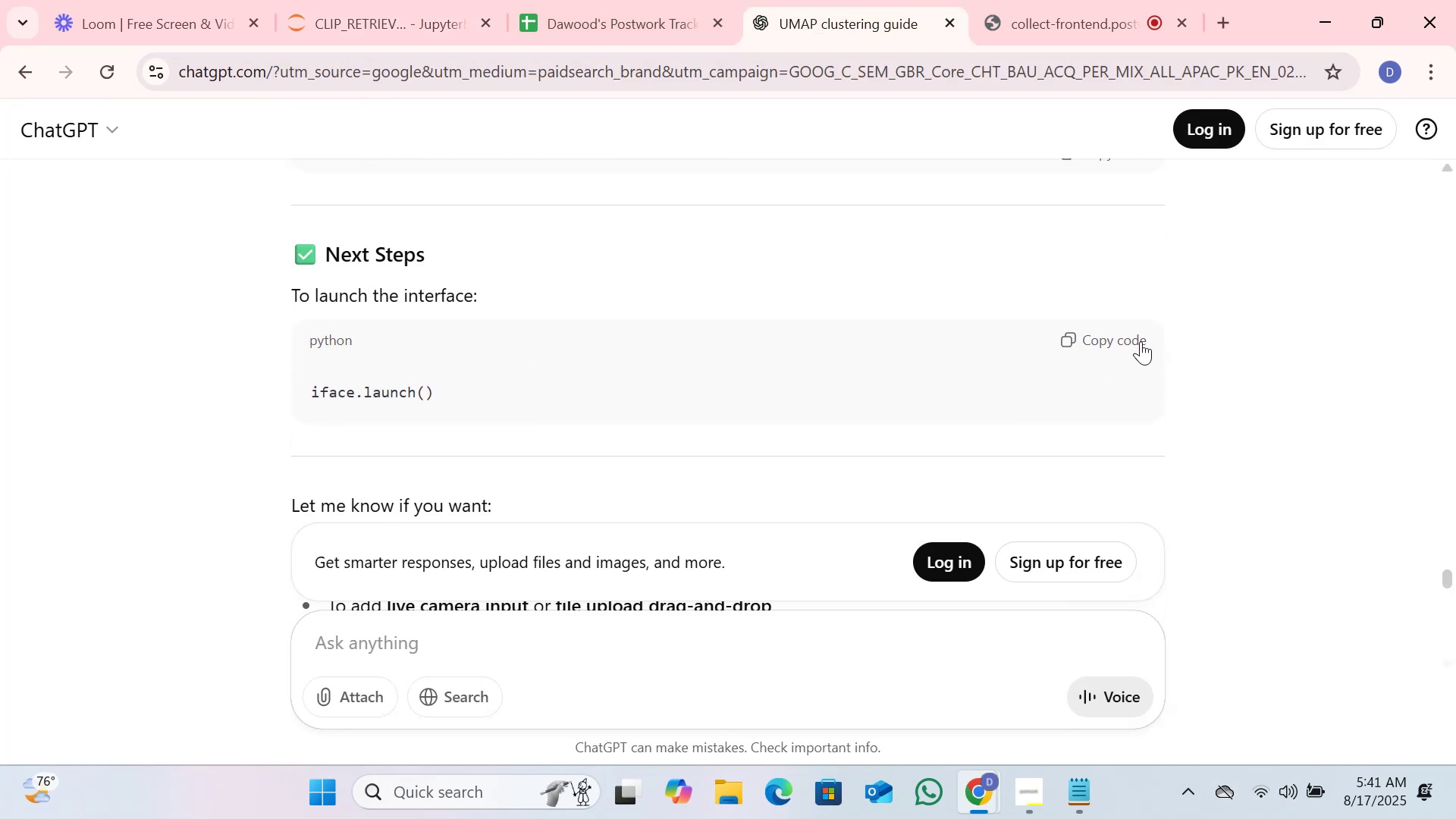 
left_click([1133, 338])
 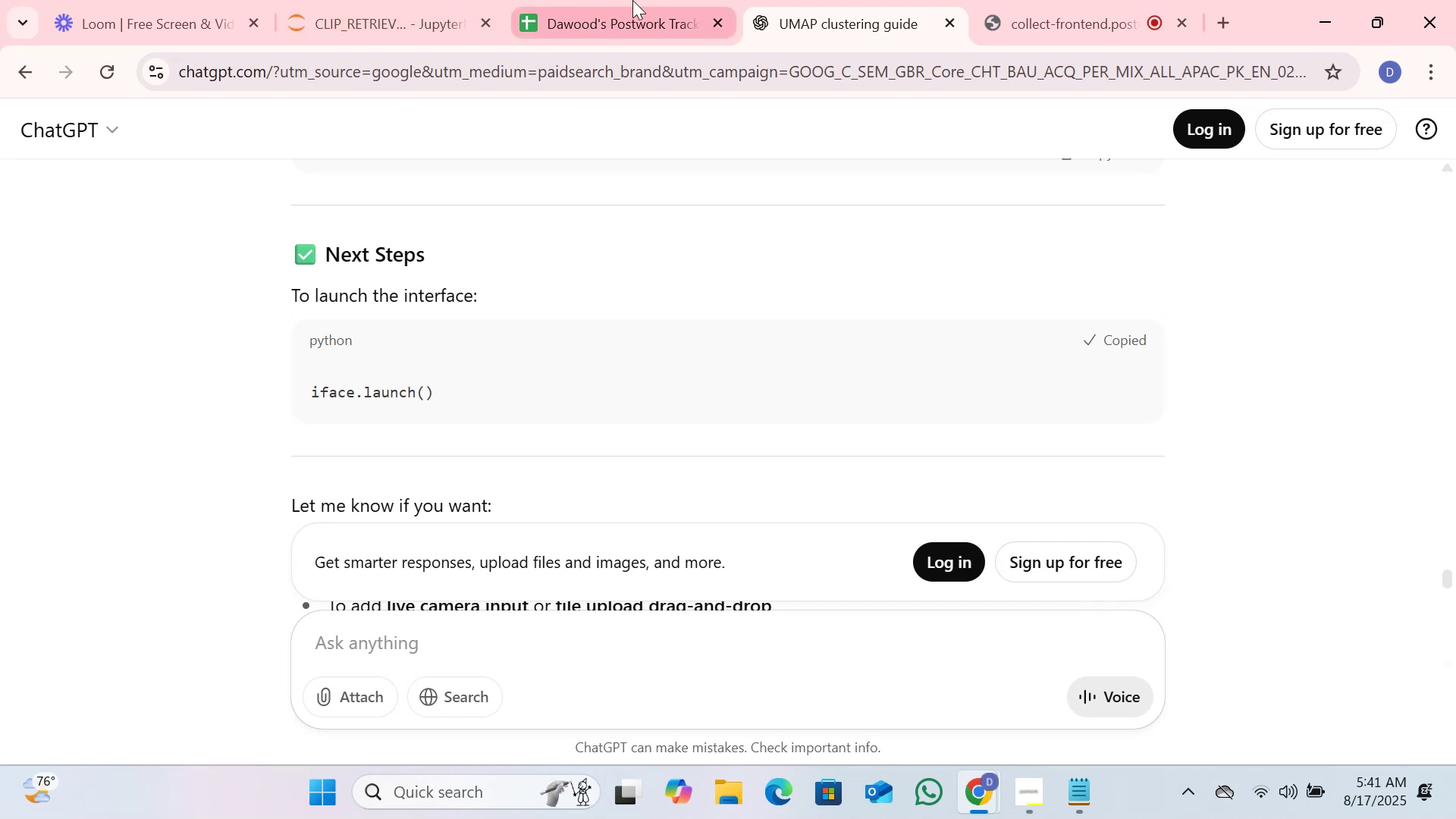 
left_click([354, 0])
 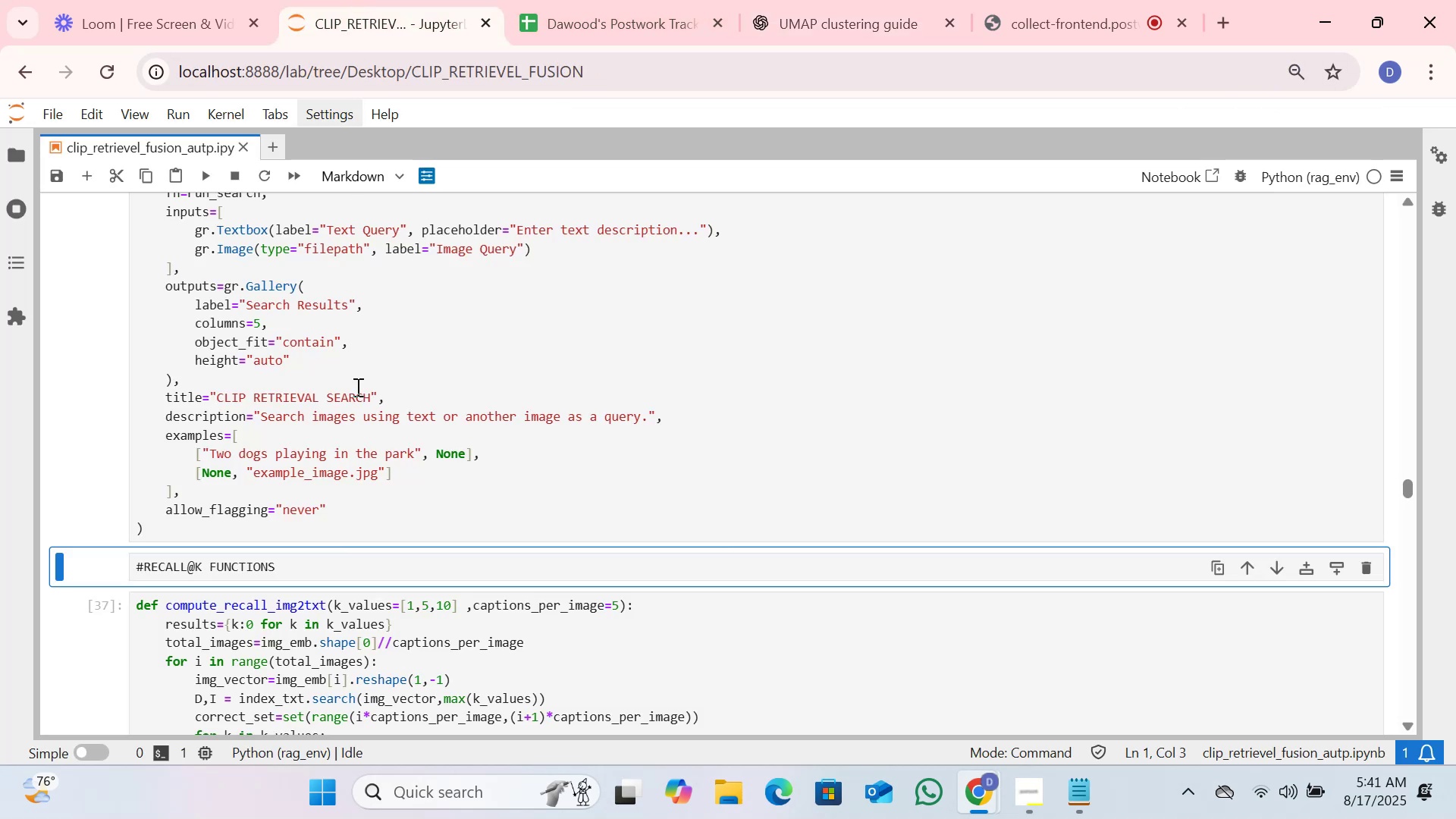 
scroll: coordinate [499, 421], scroll_direction: down, amount: 2.0
 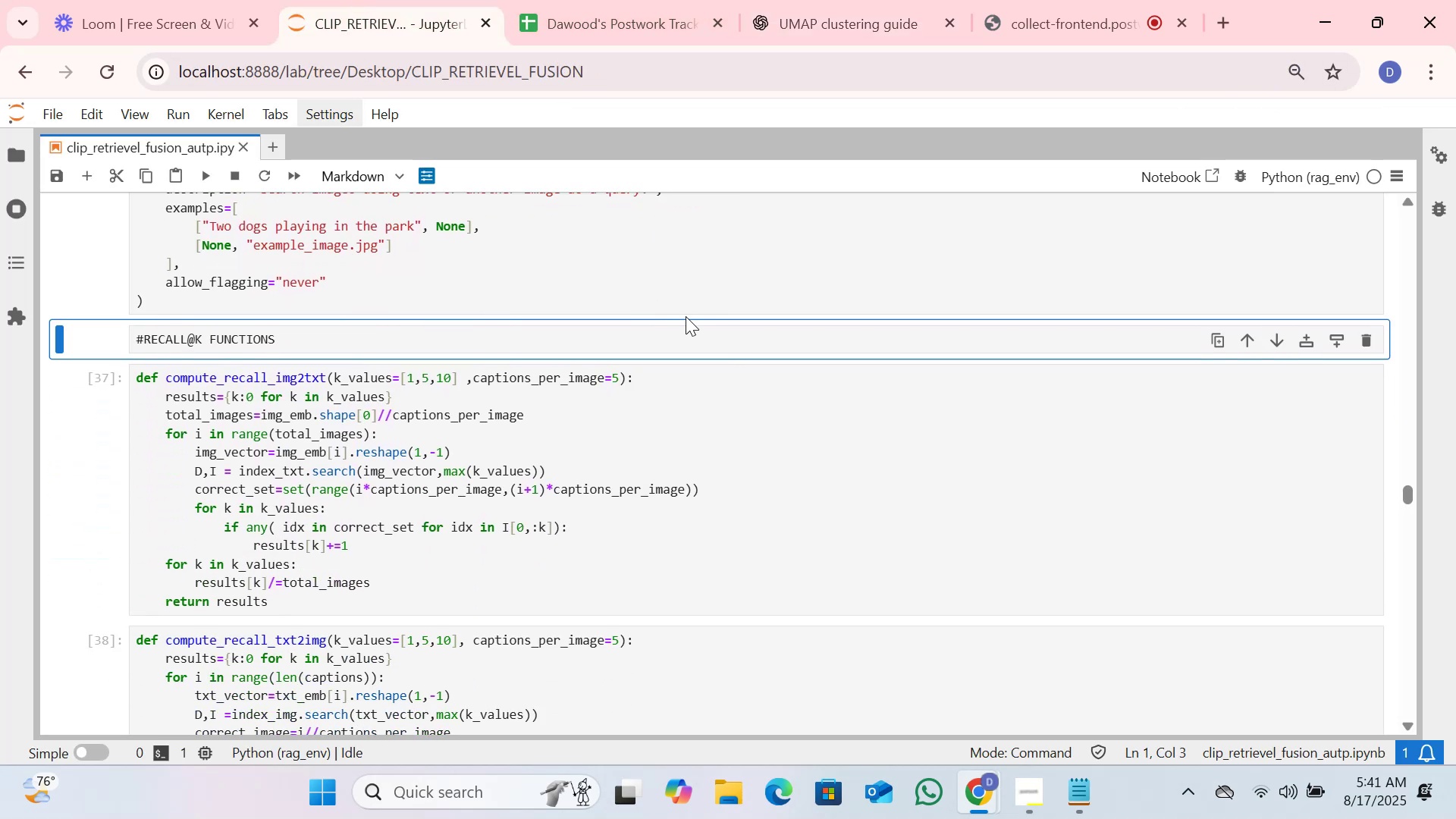 
left_click([693, 312])
 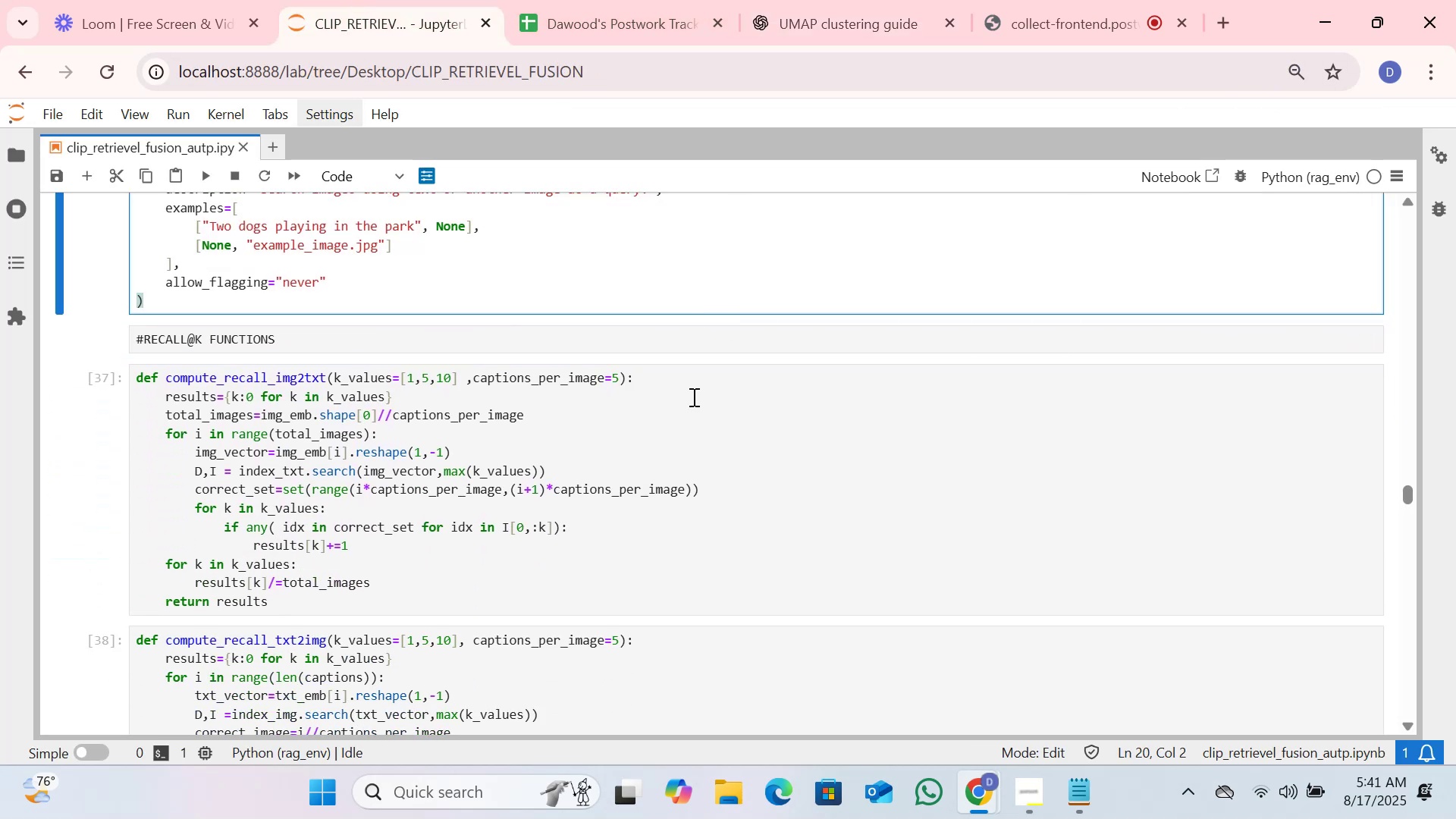 
scroll: coordinate [692, 397], scroll_direction: up, amount: 1.0
 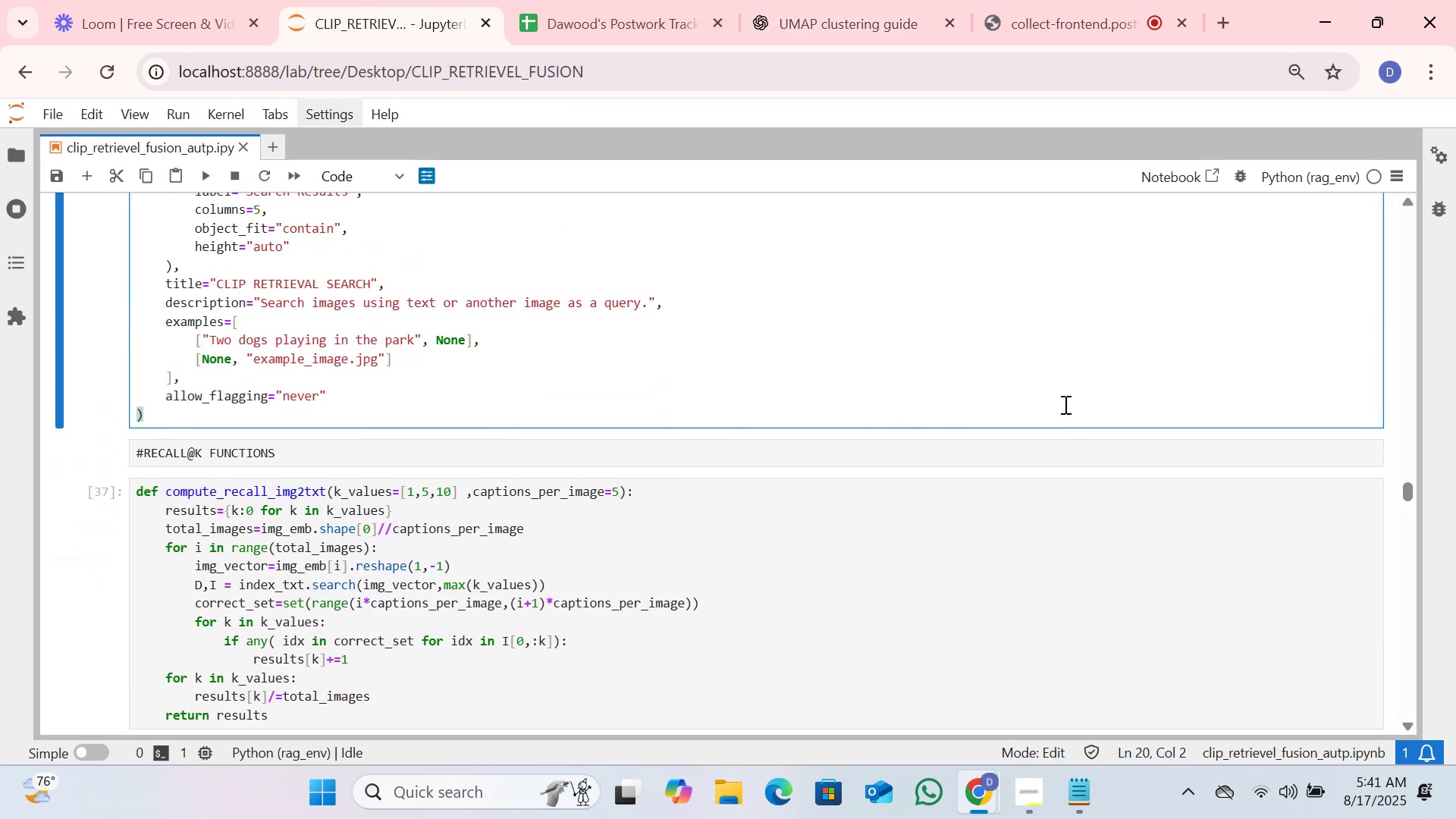 
left_click([1068, 452])
 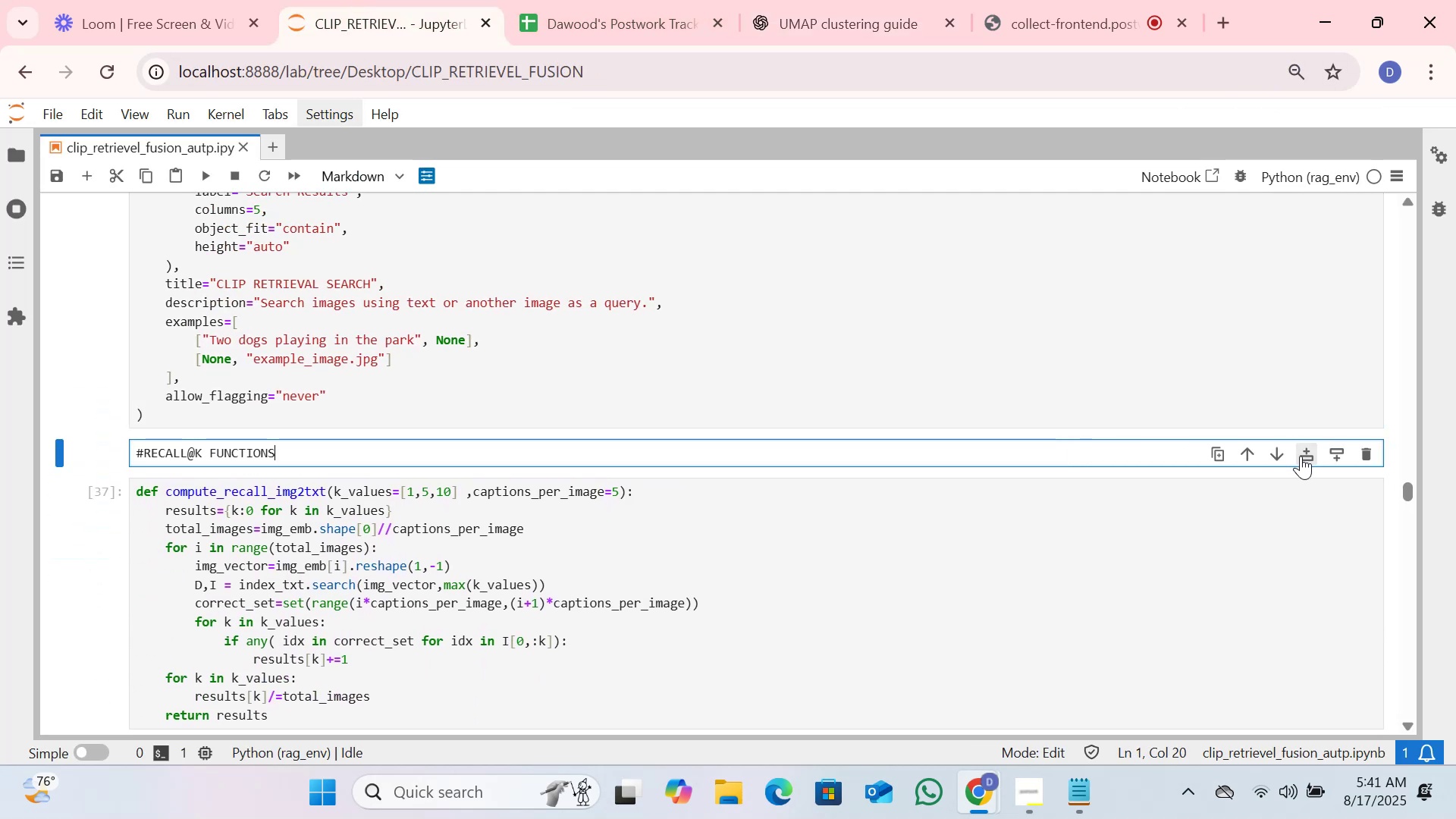 
left_click([1301, 456])
 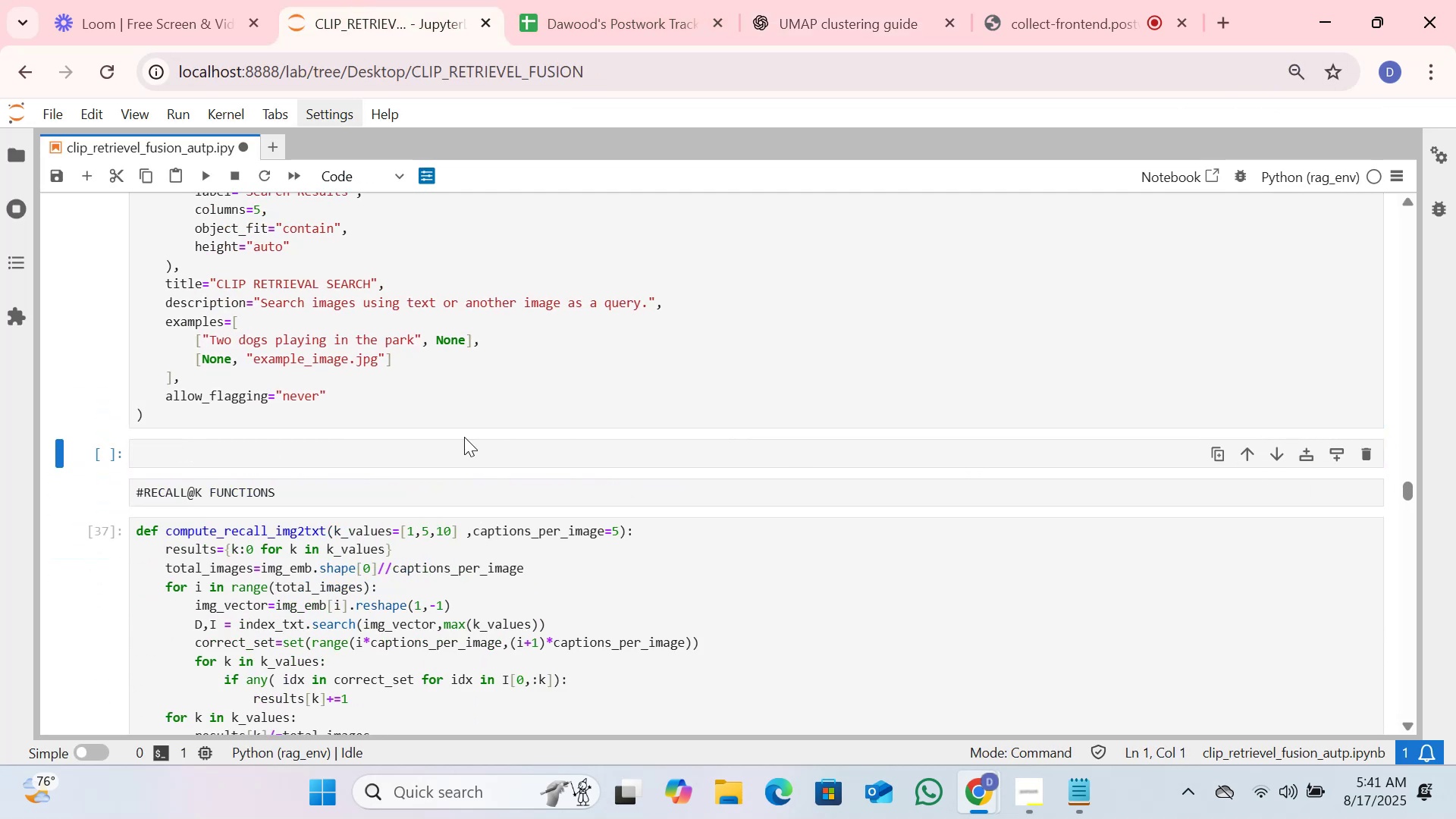 
left_click([435, 442])
 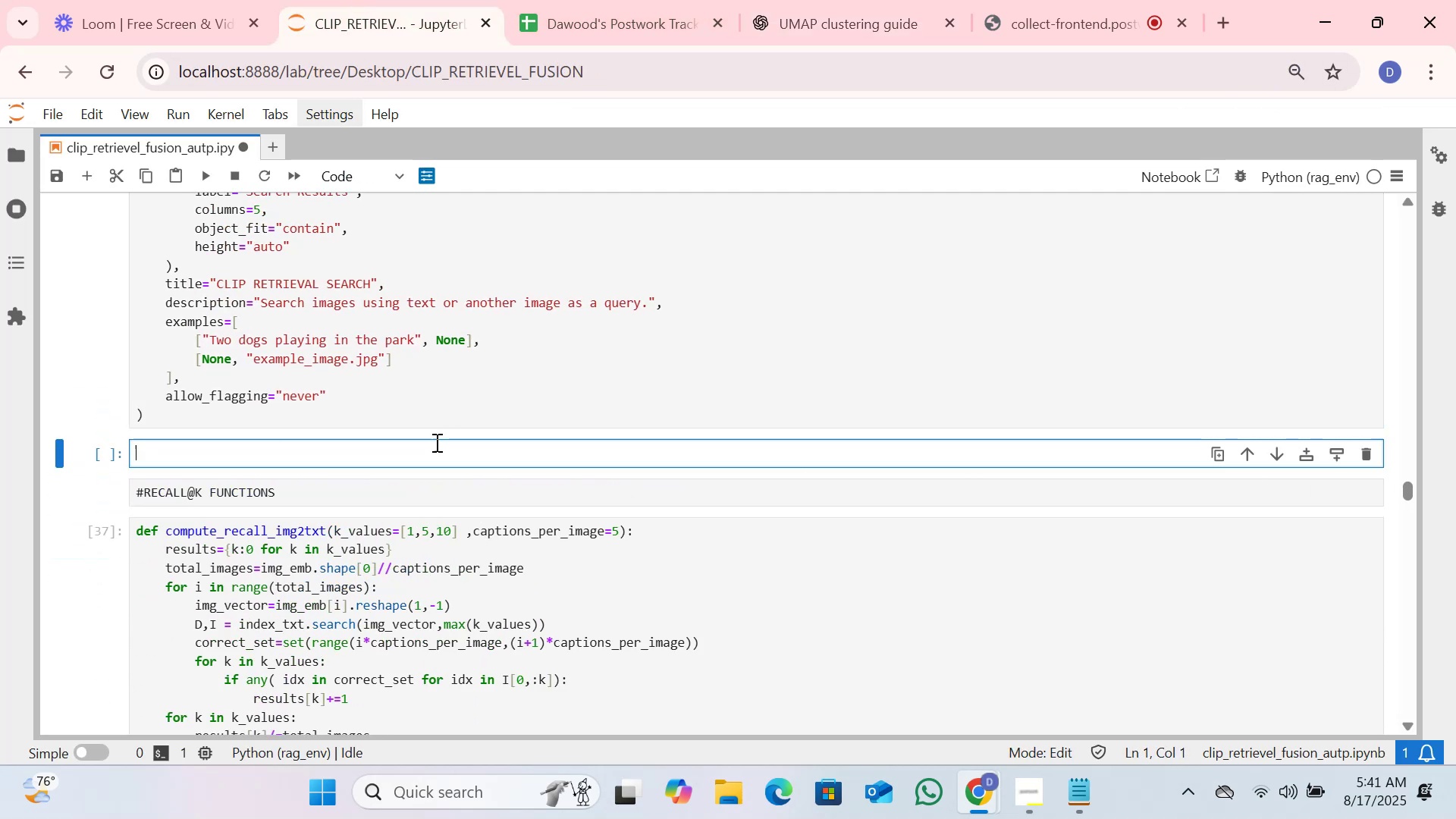 
key(Control+V)
 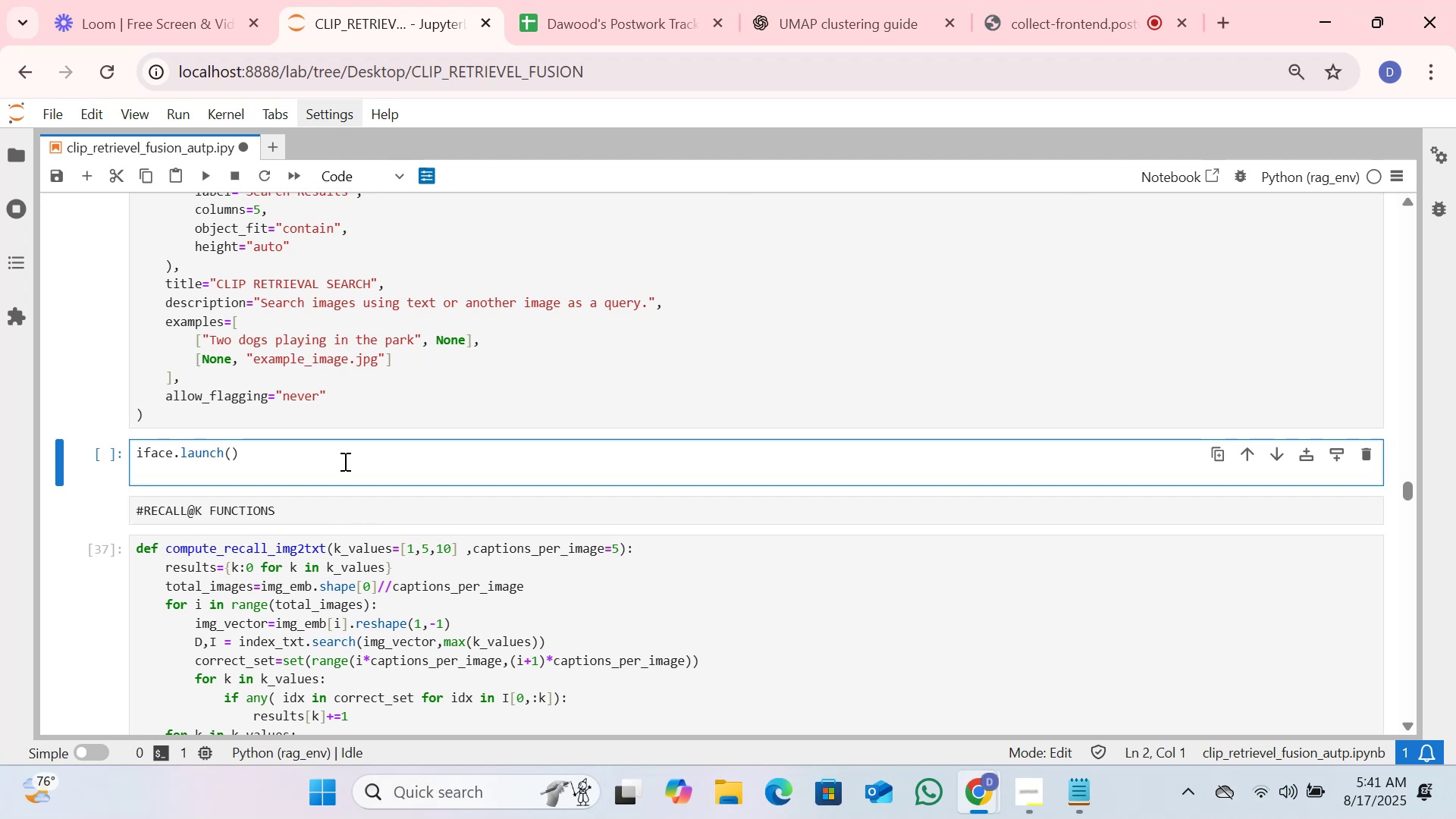 
key(Shift+ShiftRight)
 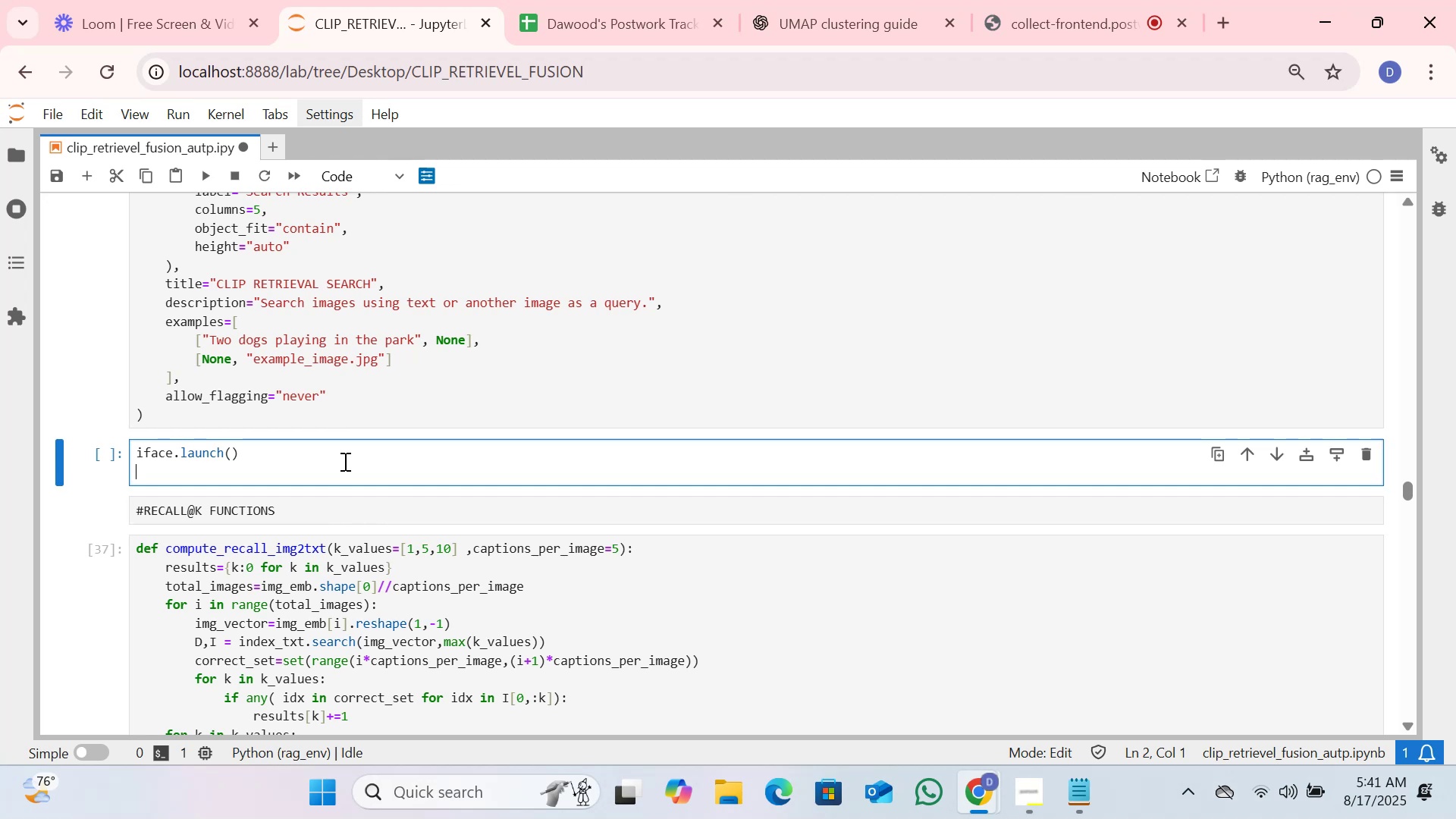 
key(Shift+Enter)
 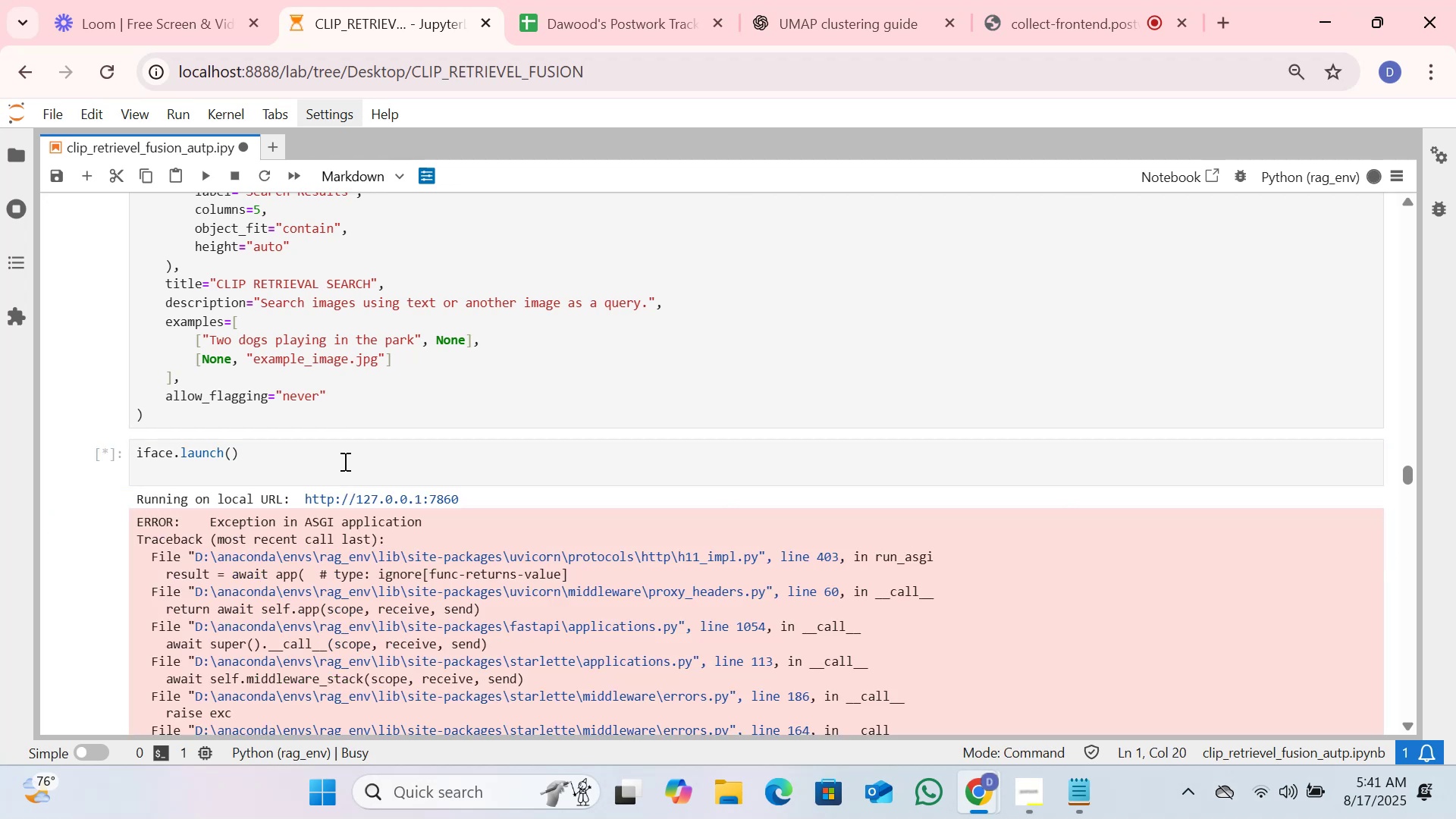 
scroll: coordinate [342, 417], scroll_direction: up, amount: 1.0
 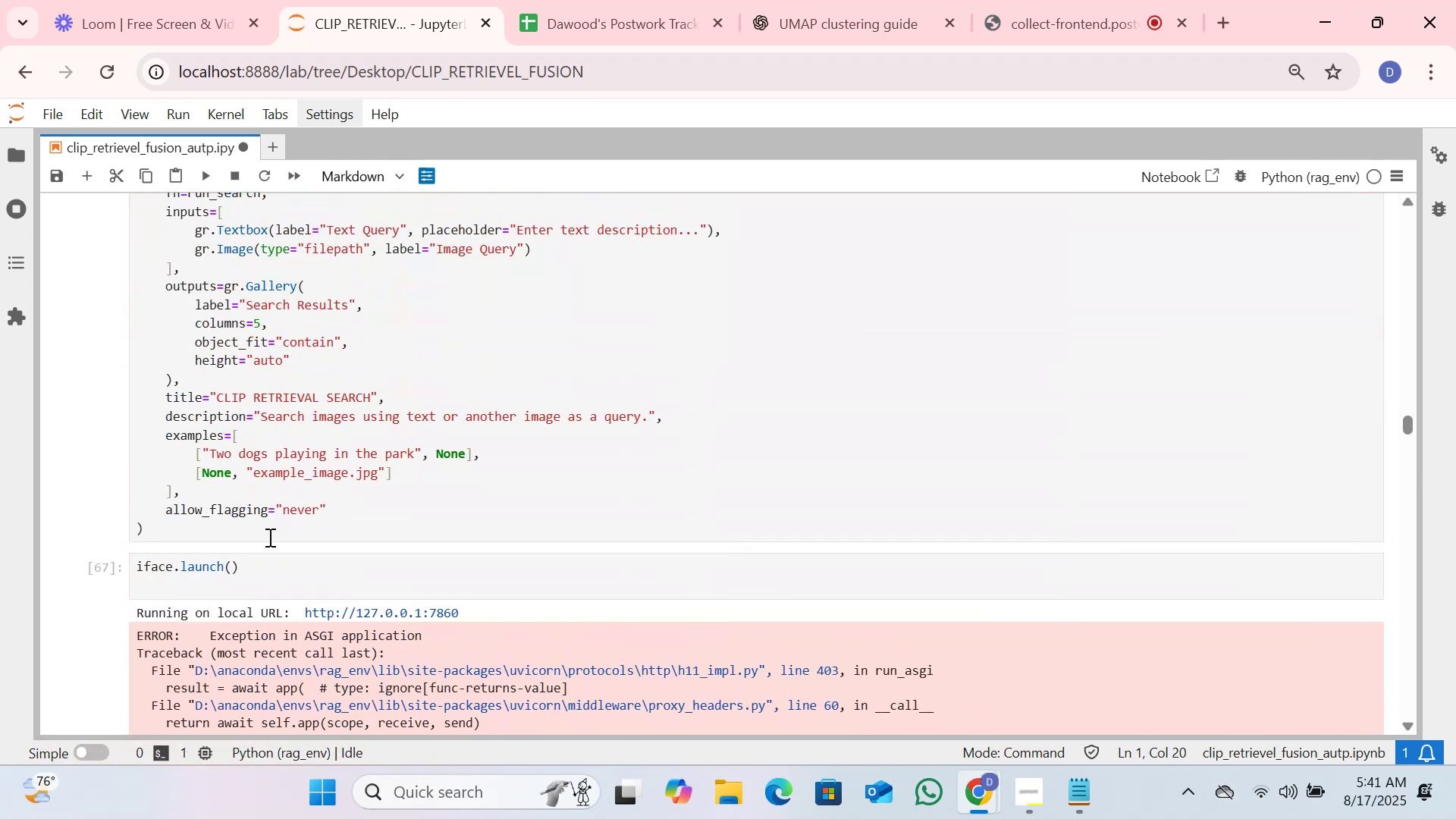 
left_click([270, 565])
 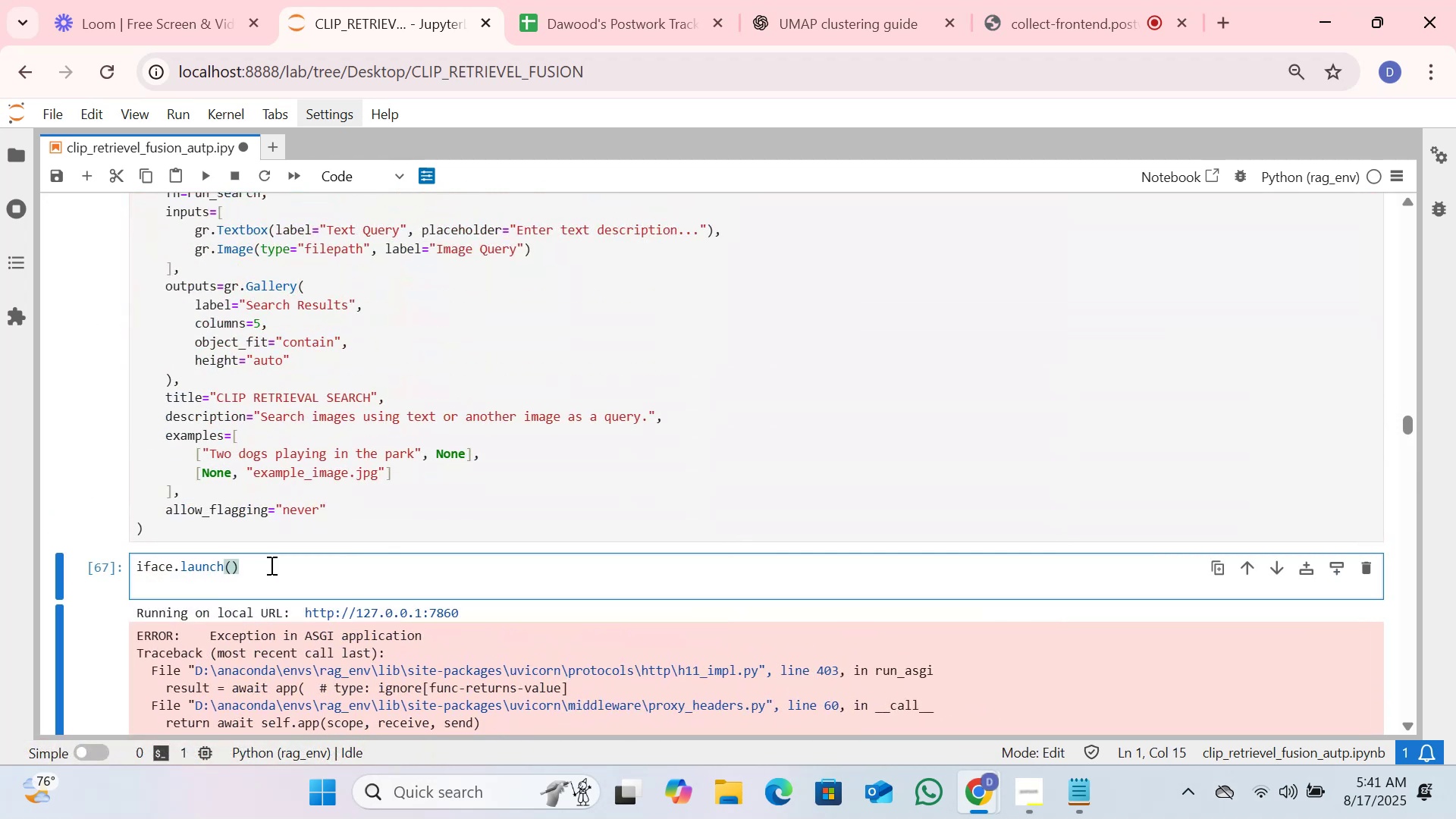 
hold_key(key=Backspace, duration=0.72)
 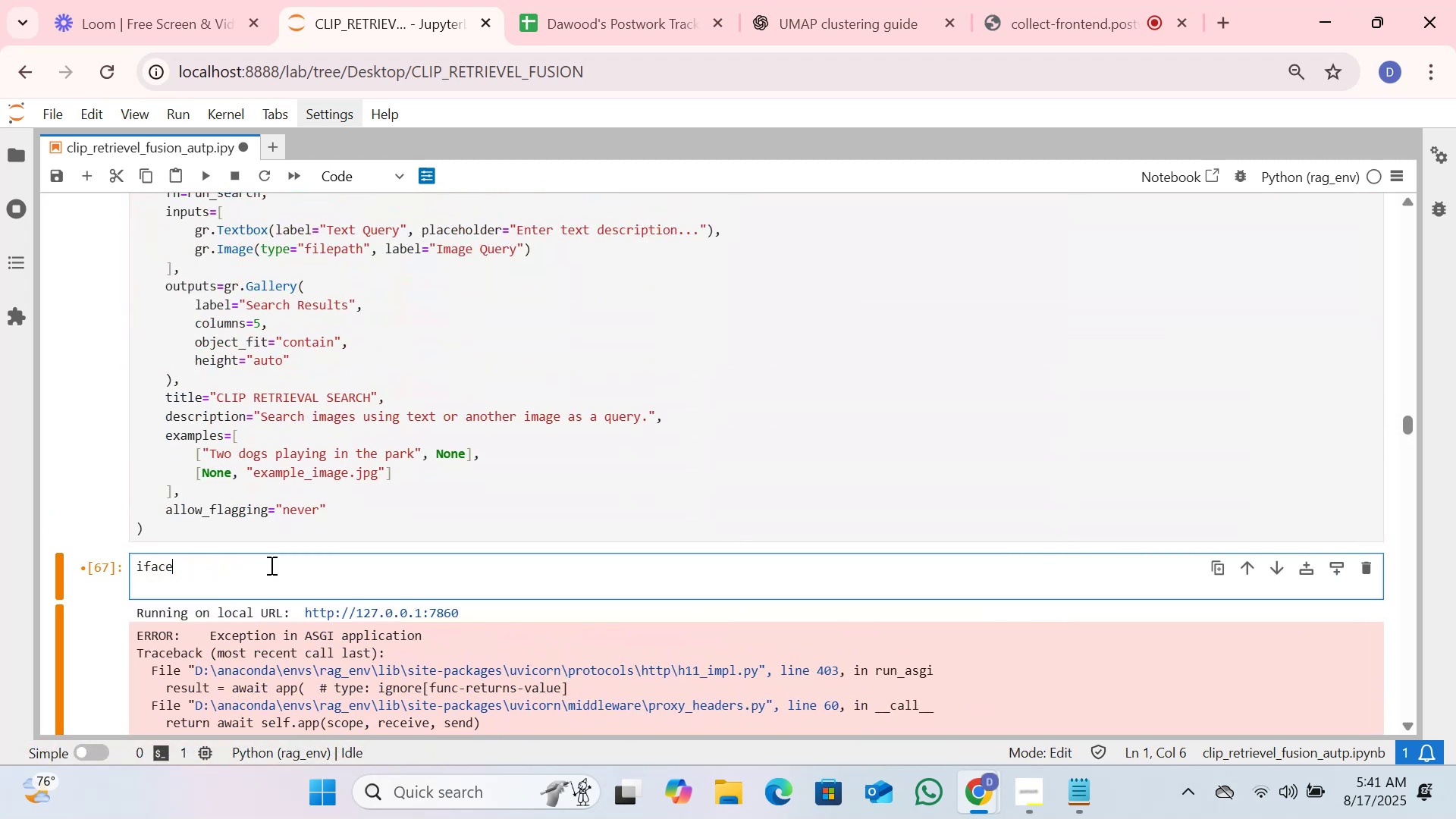 
key(Backspace)
 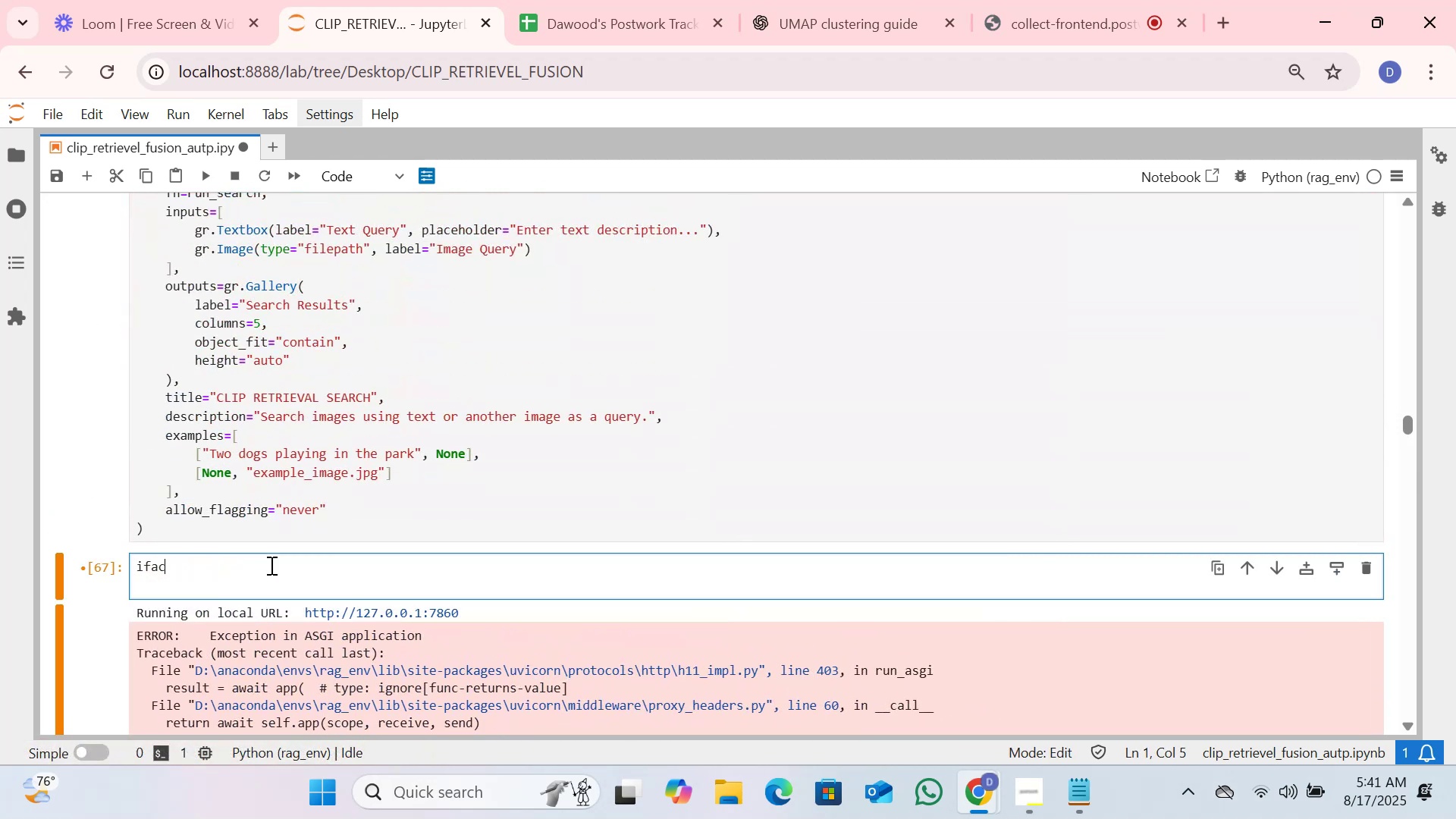 
key(Backspace)
 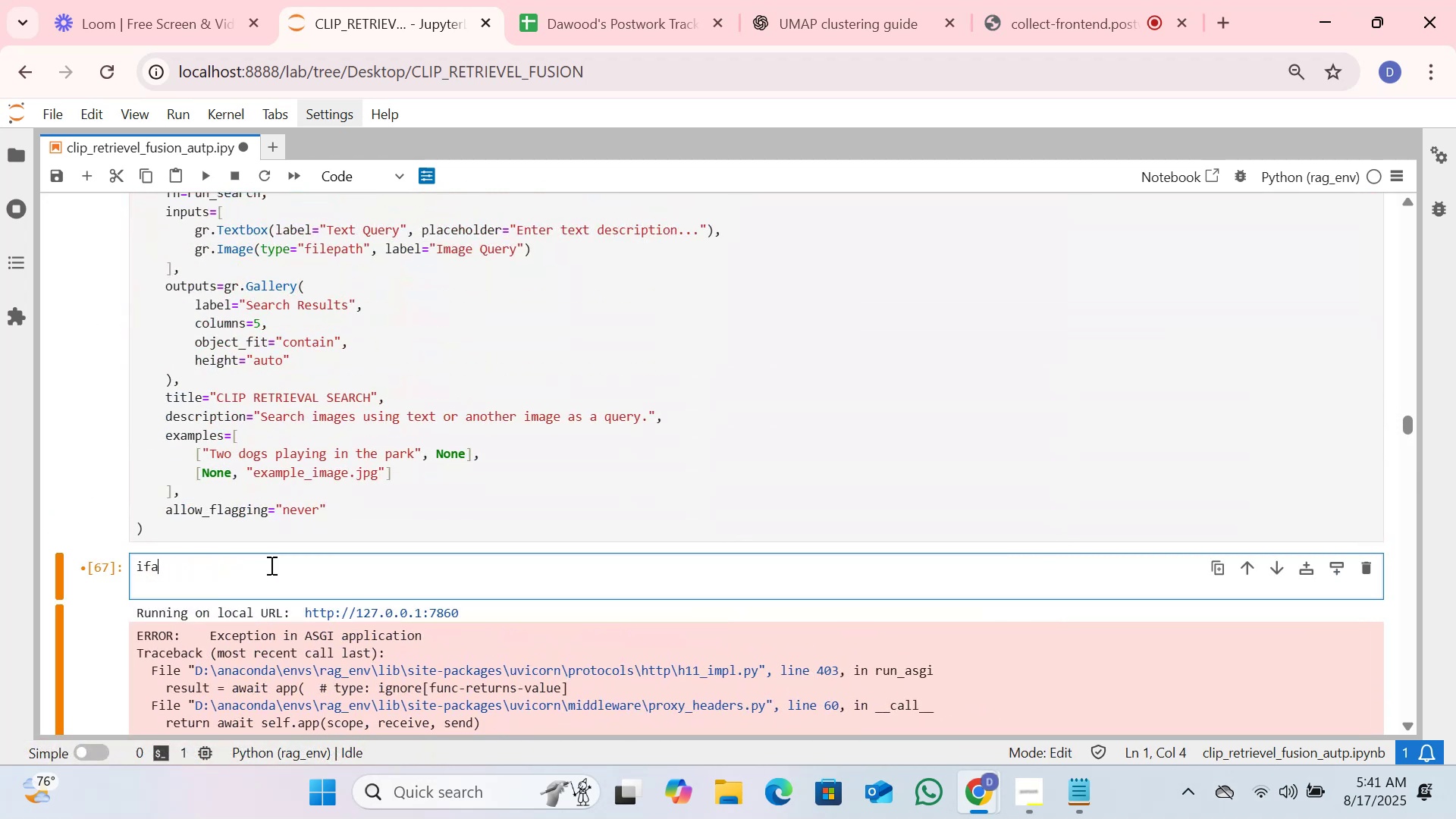 
key(Backspace)
 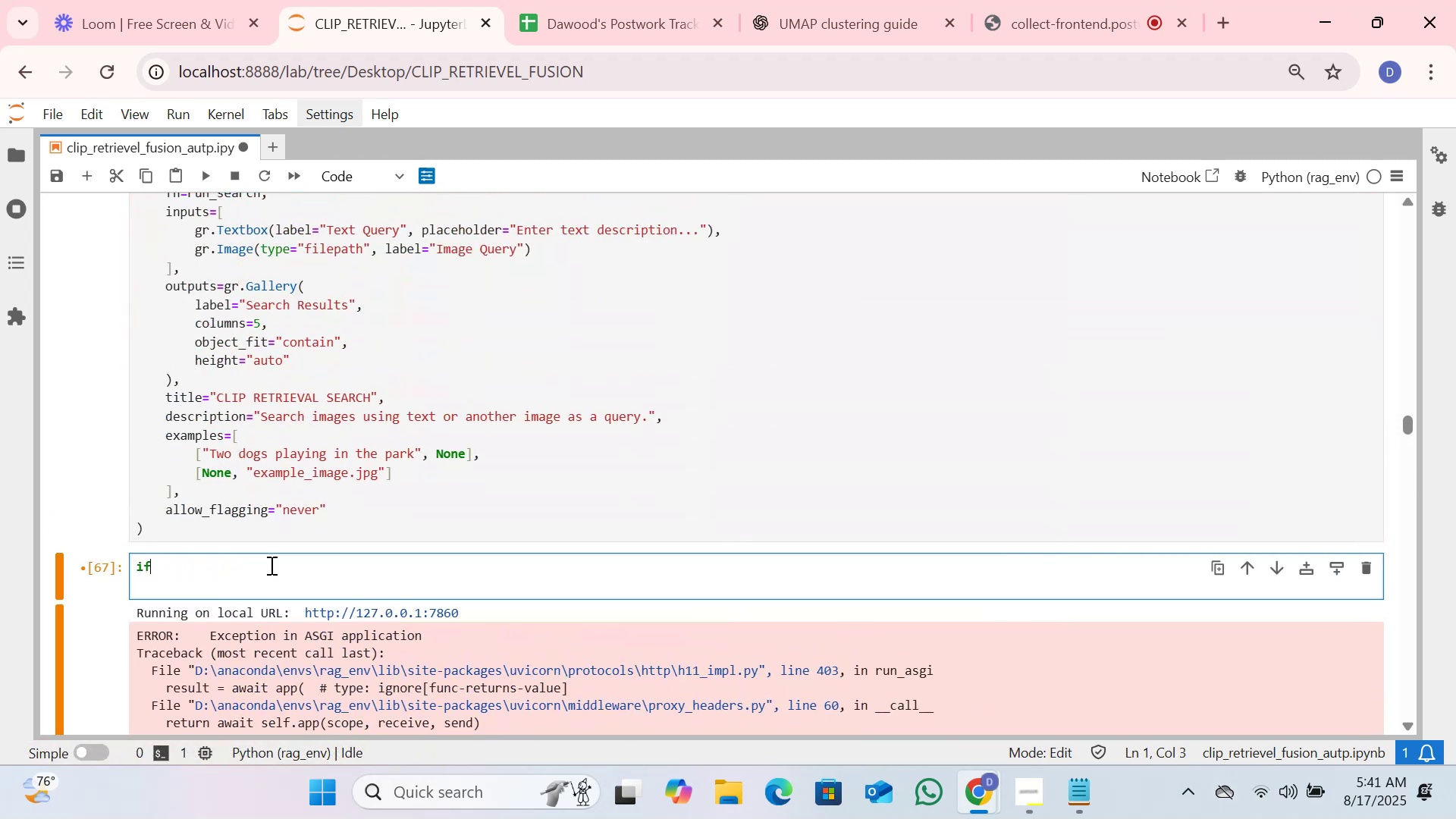 
key(Backspace)
 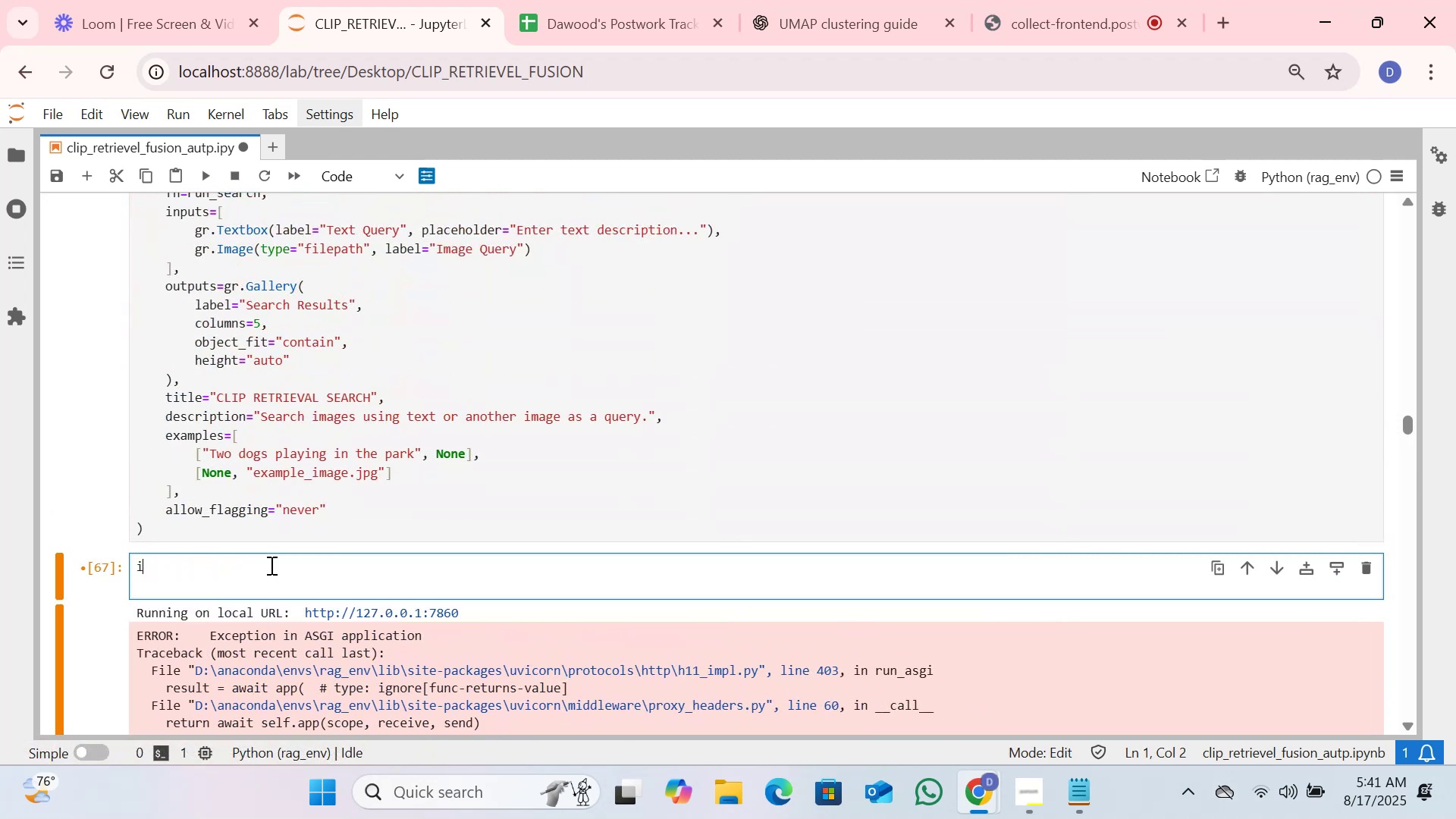 
key(Backspace)
 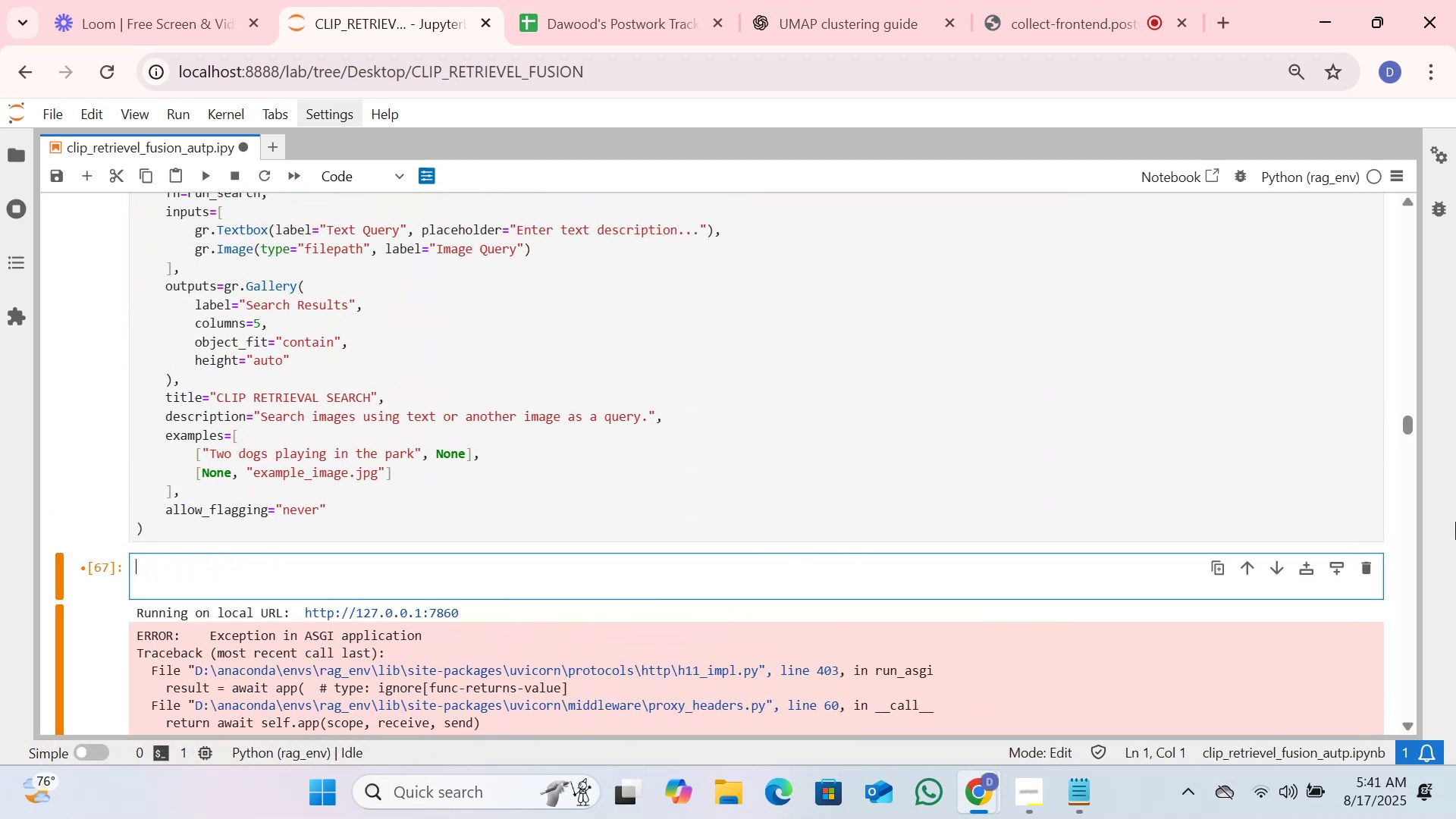 
left_click([1372, 565])
 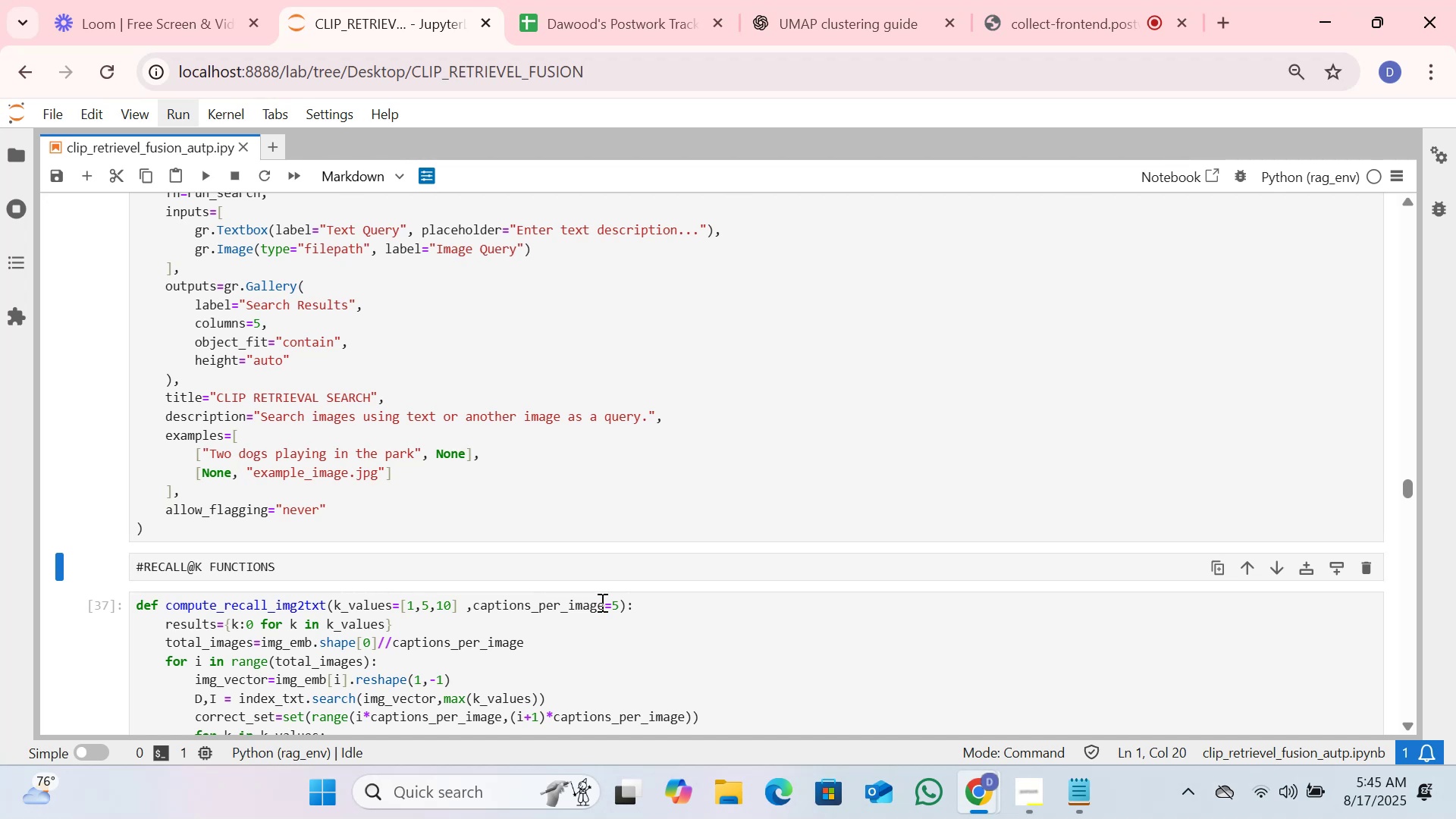 
wait(243.54)
 